 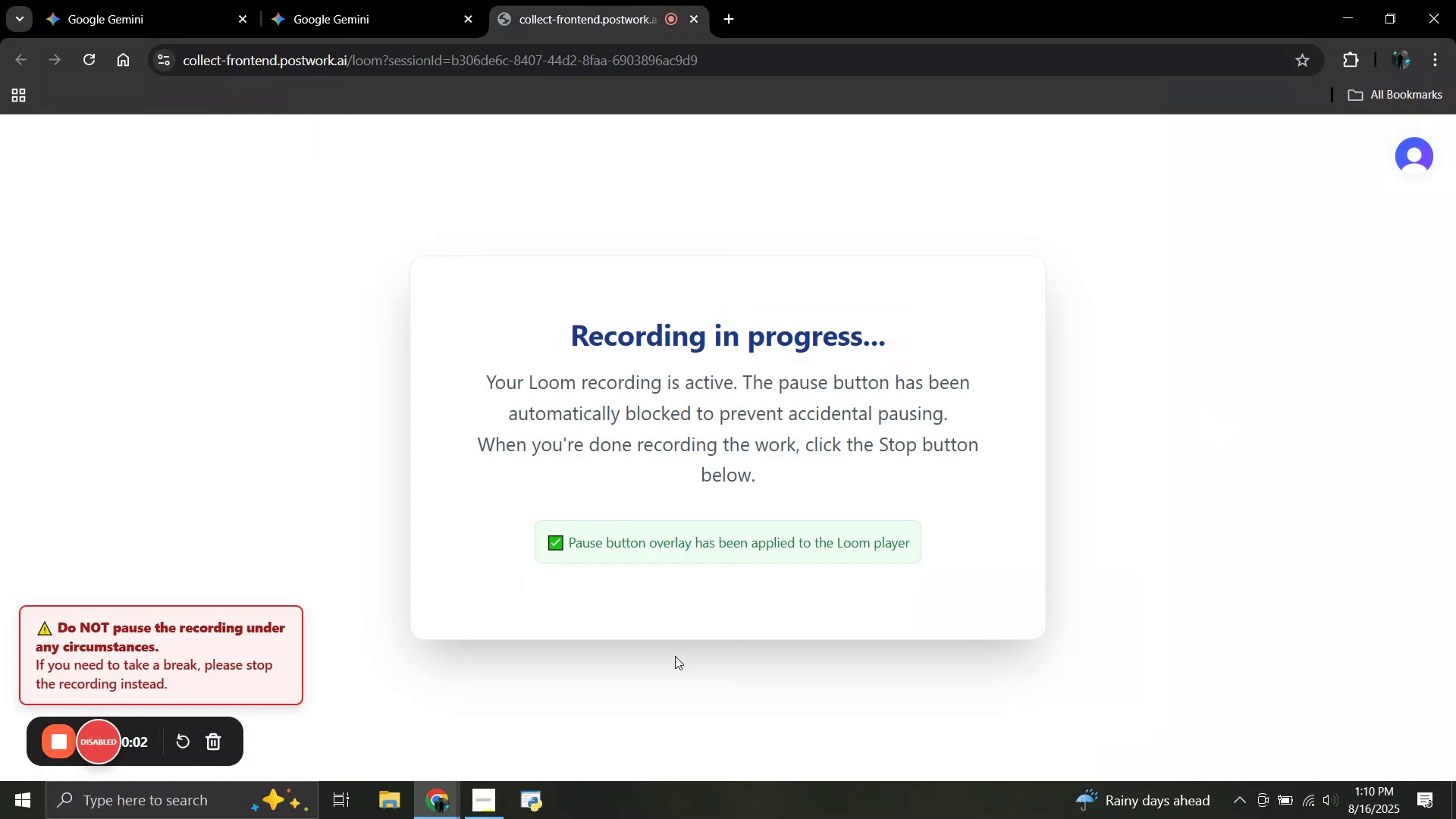 
left_click([538, 799])
 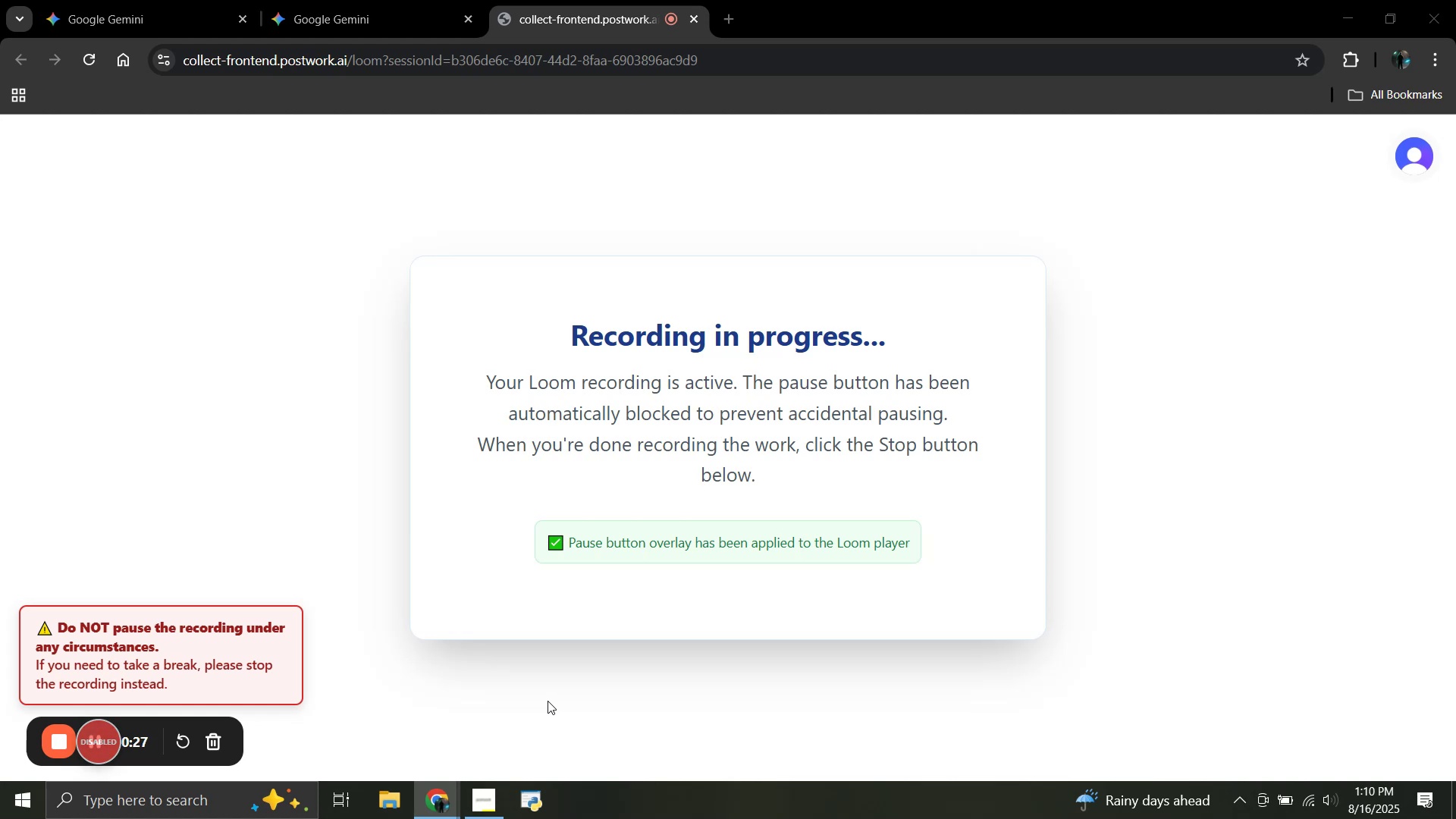 
wait(29.13)
 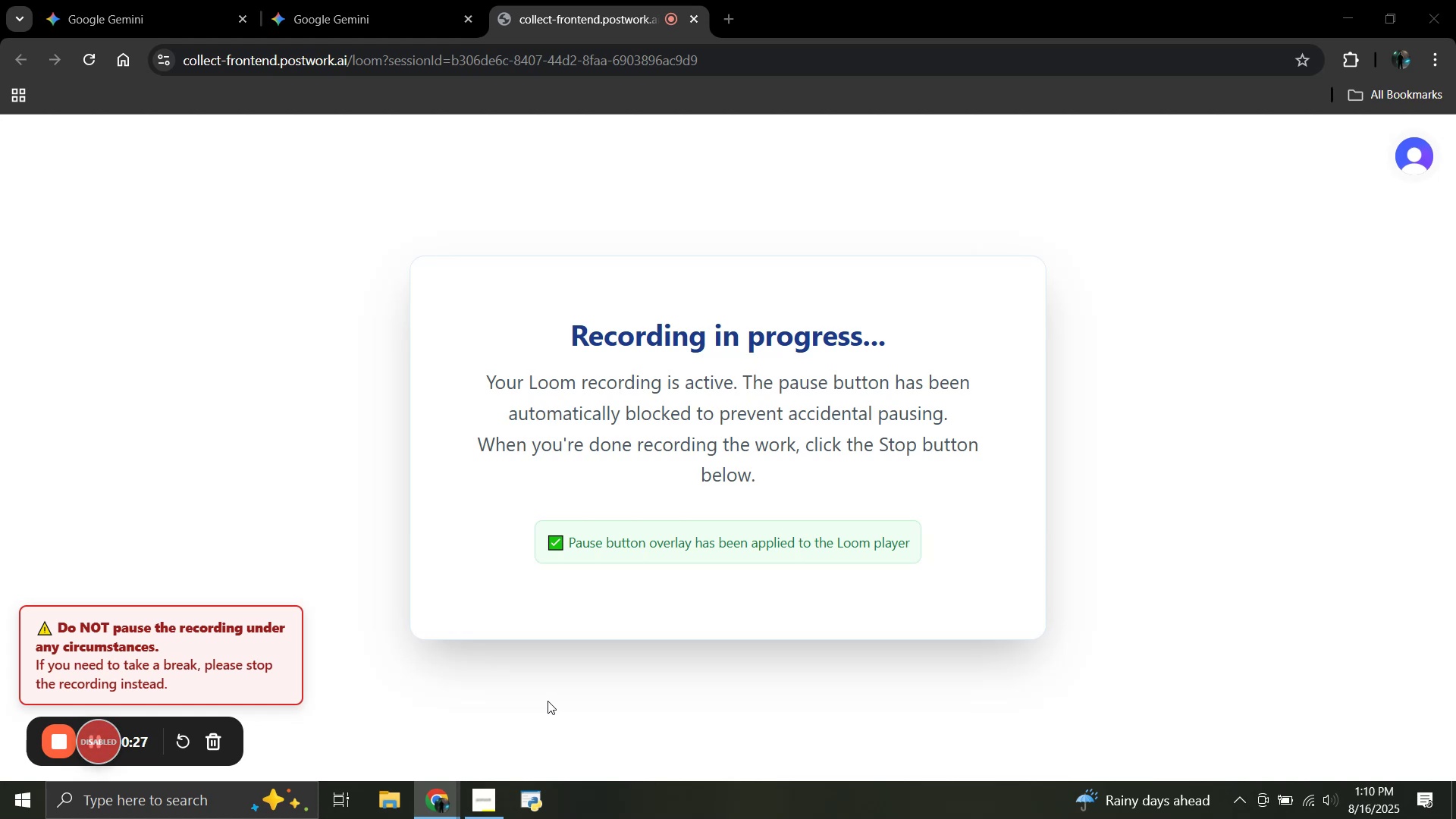 
left_click([526, 802])
 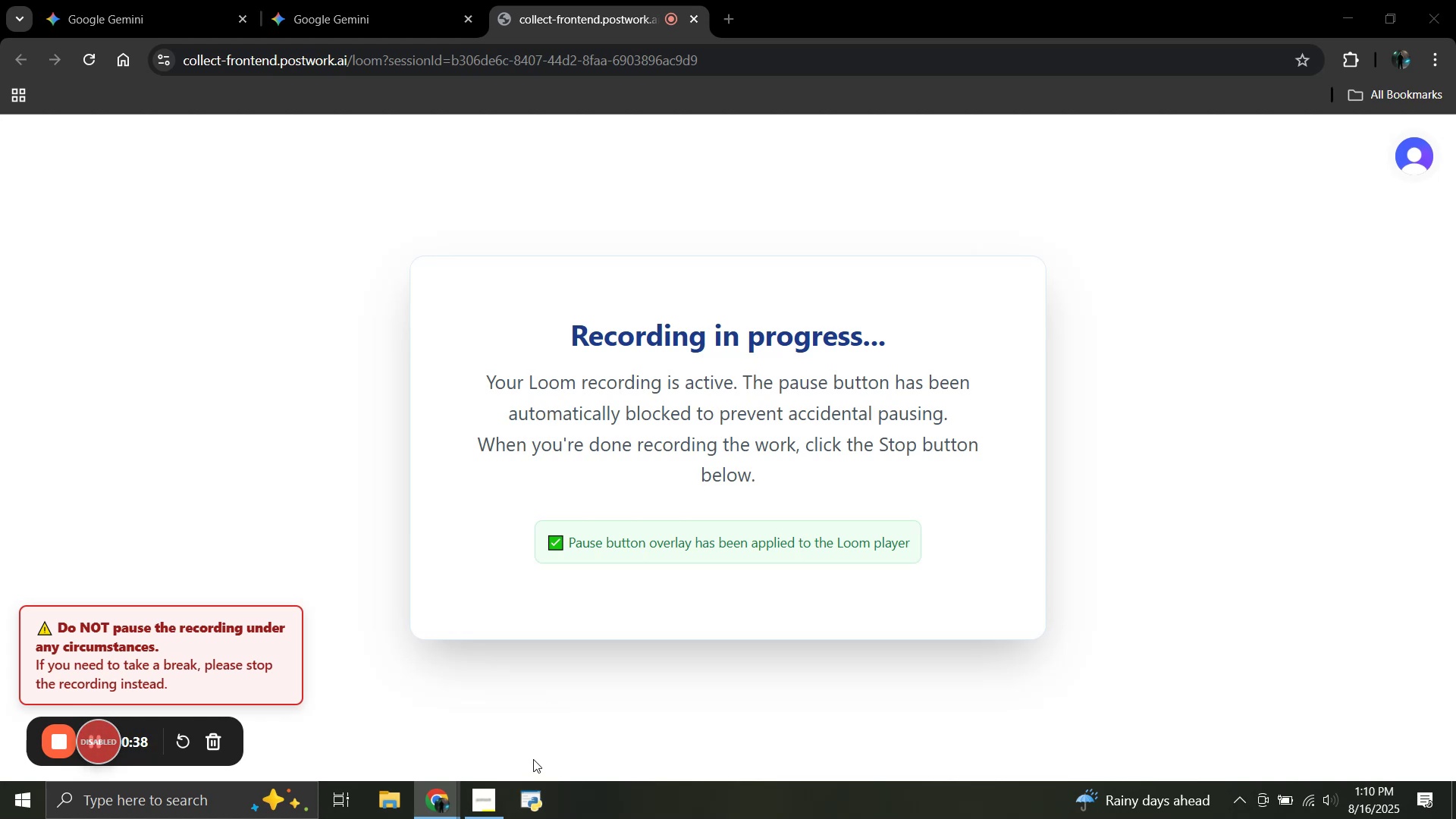 
wait(11.74)
 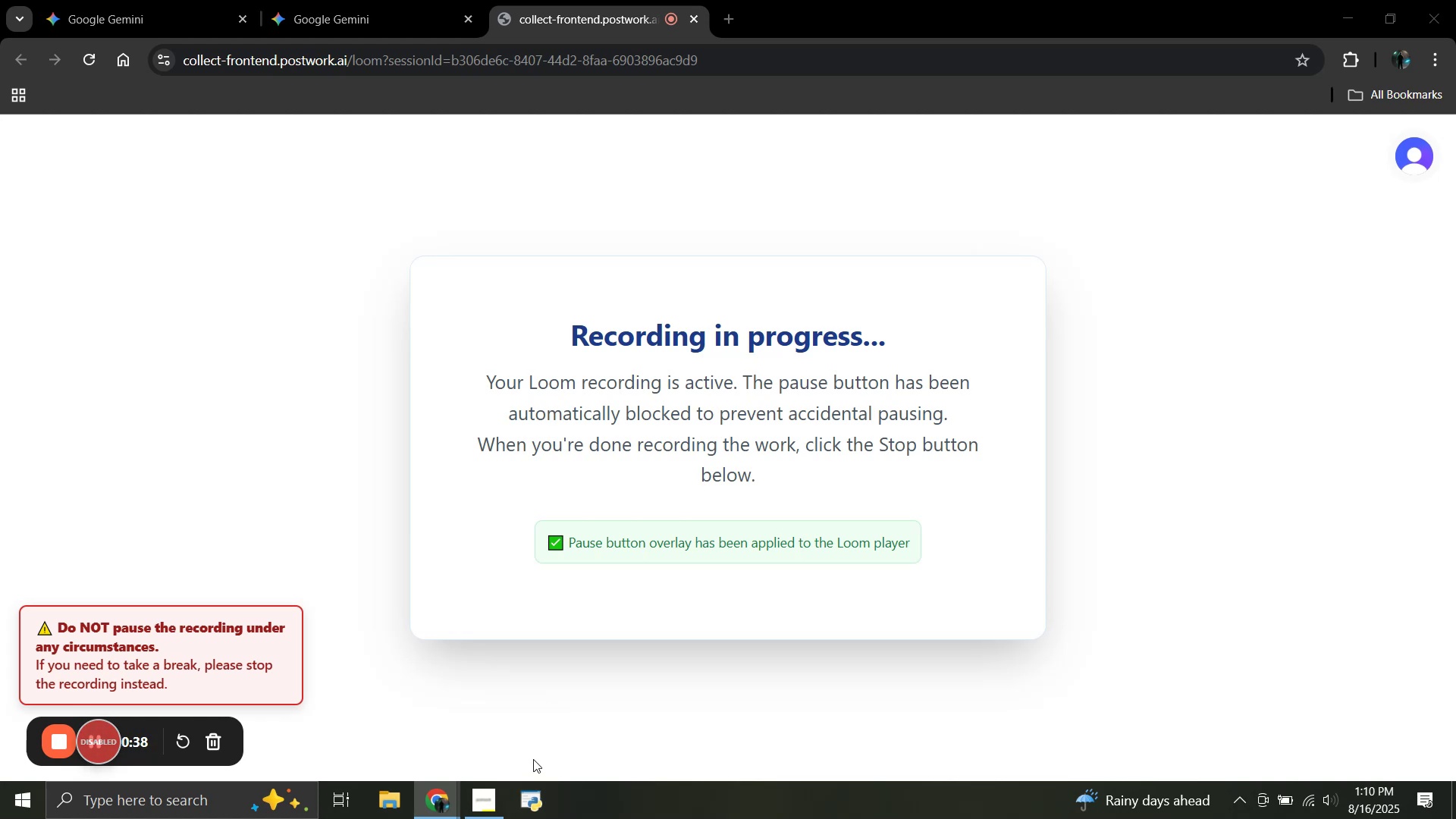 
left_click([158, 805])
 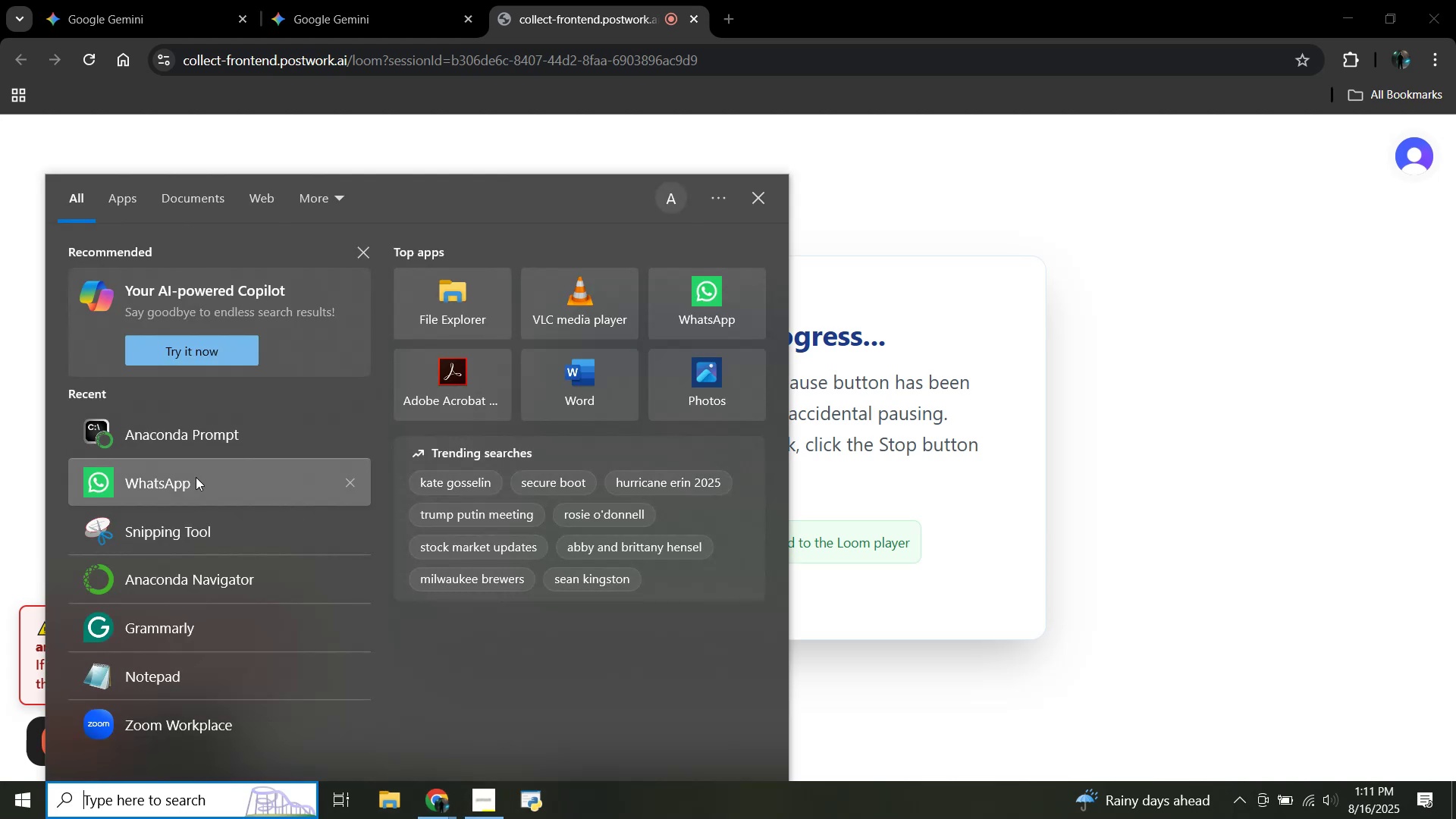 
left_click([223, 576])
 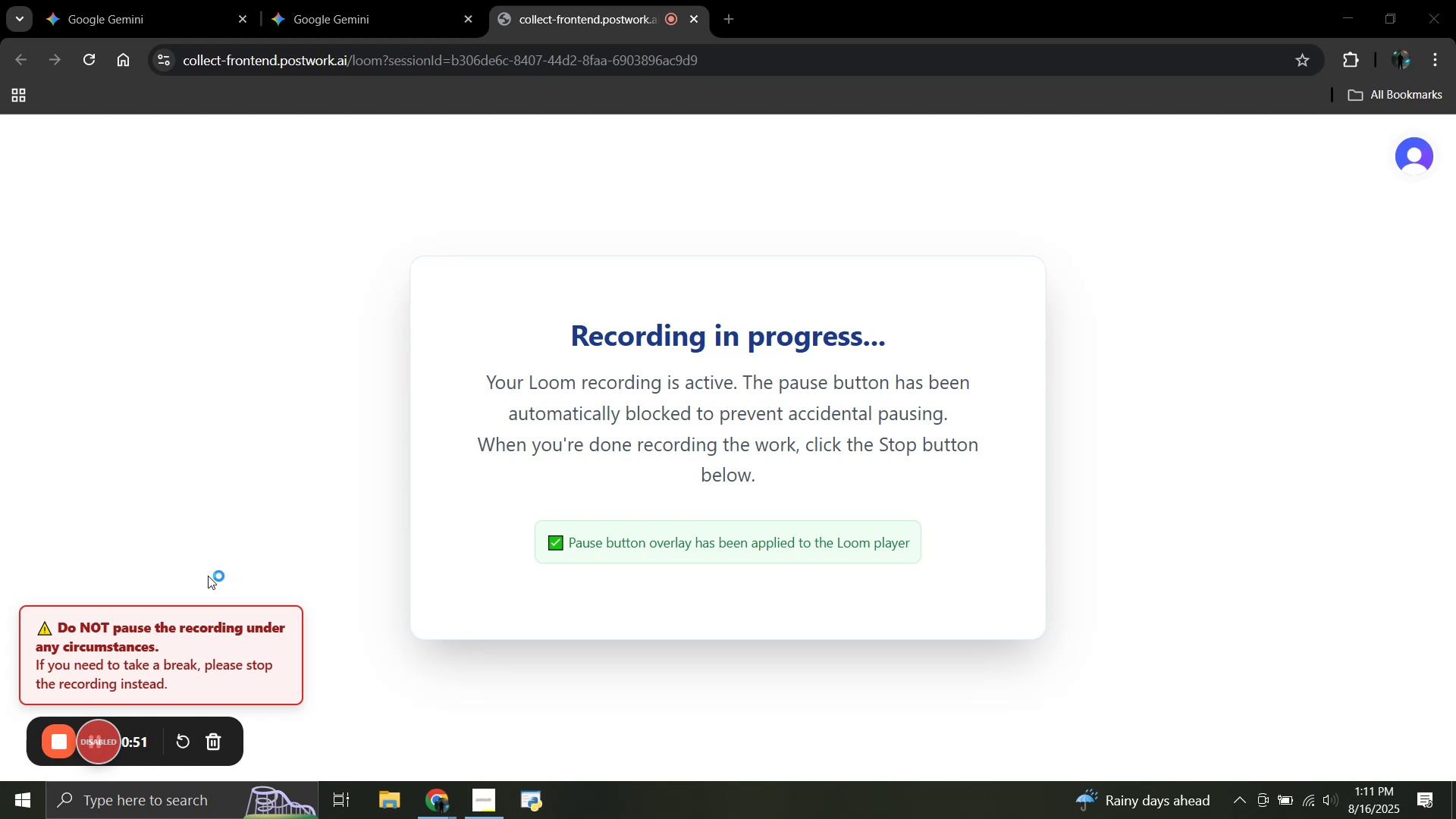 
left_click([339, 0])
 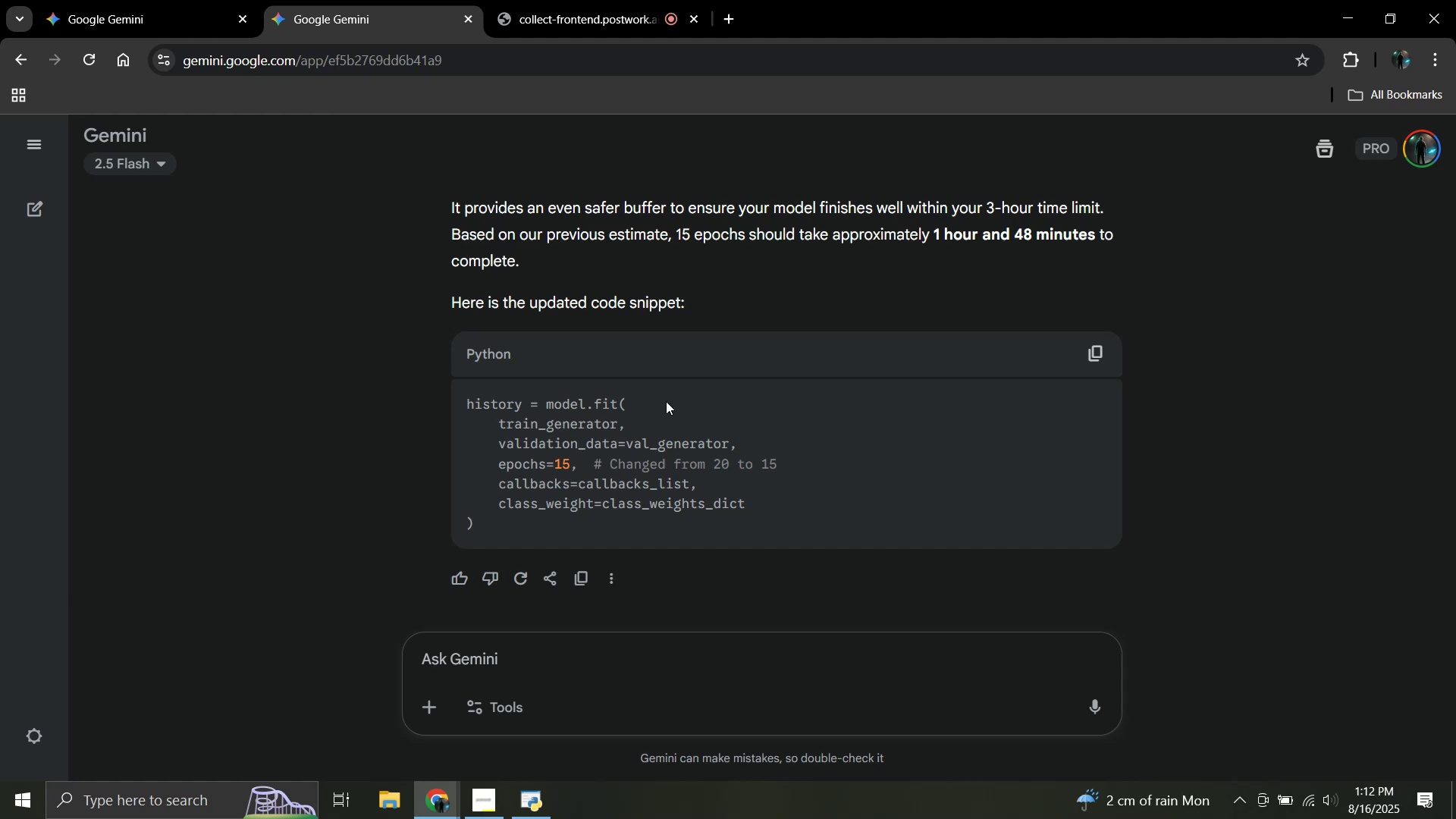 
wait(95.69)
 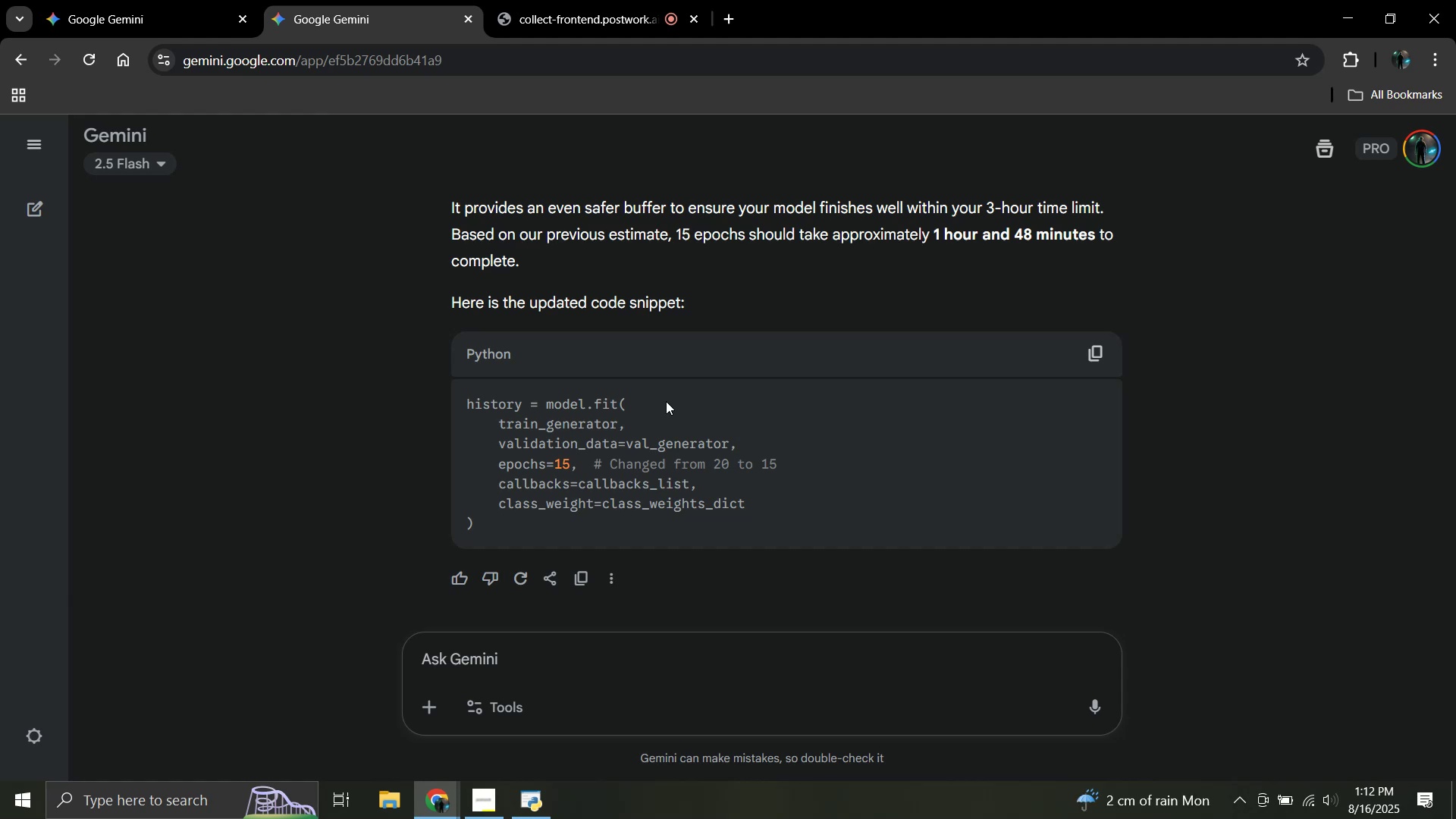 
left_click([527, 818])
 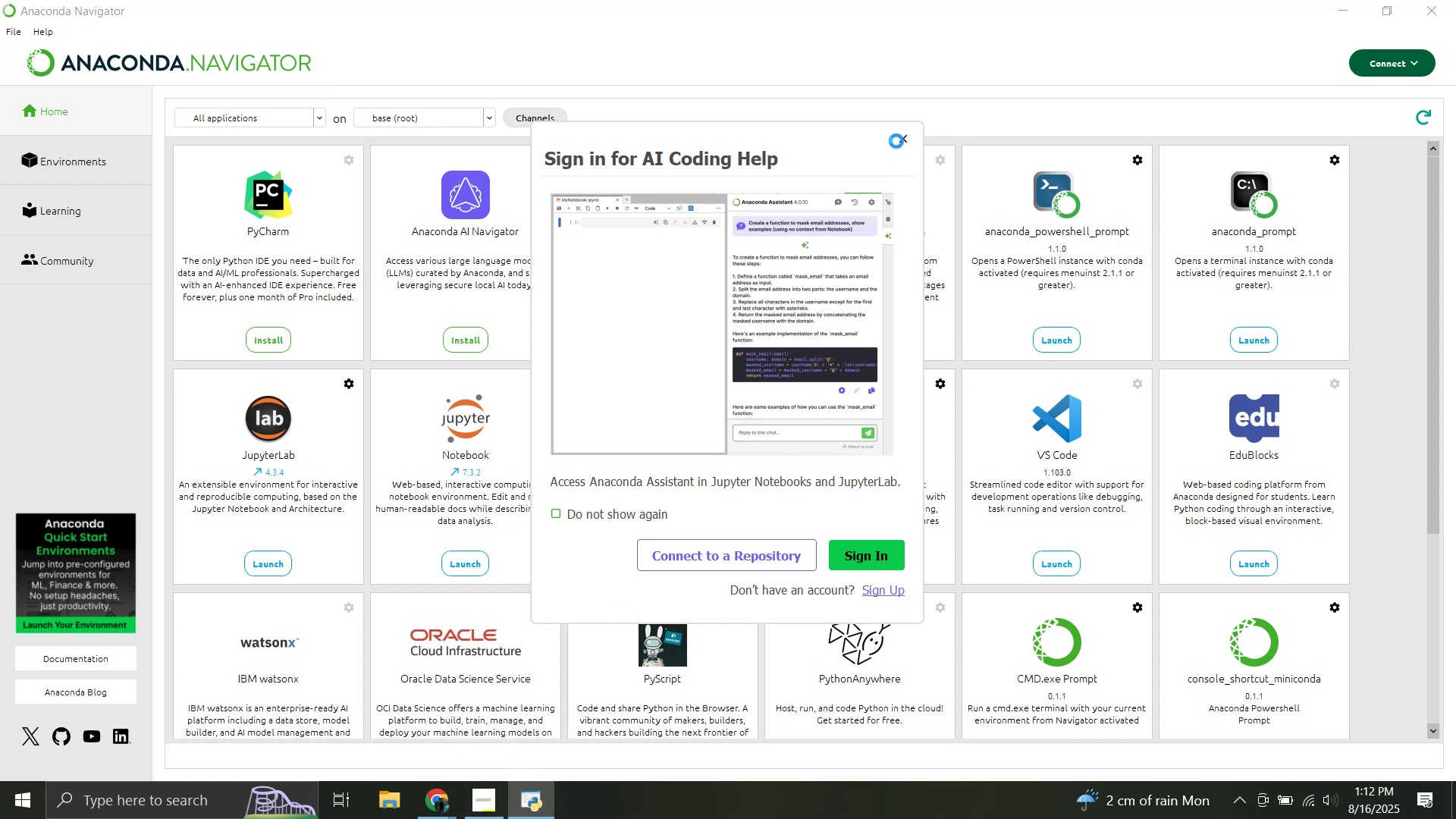 
left_click([905, 140])
 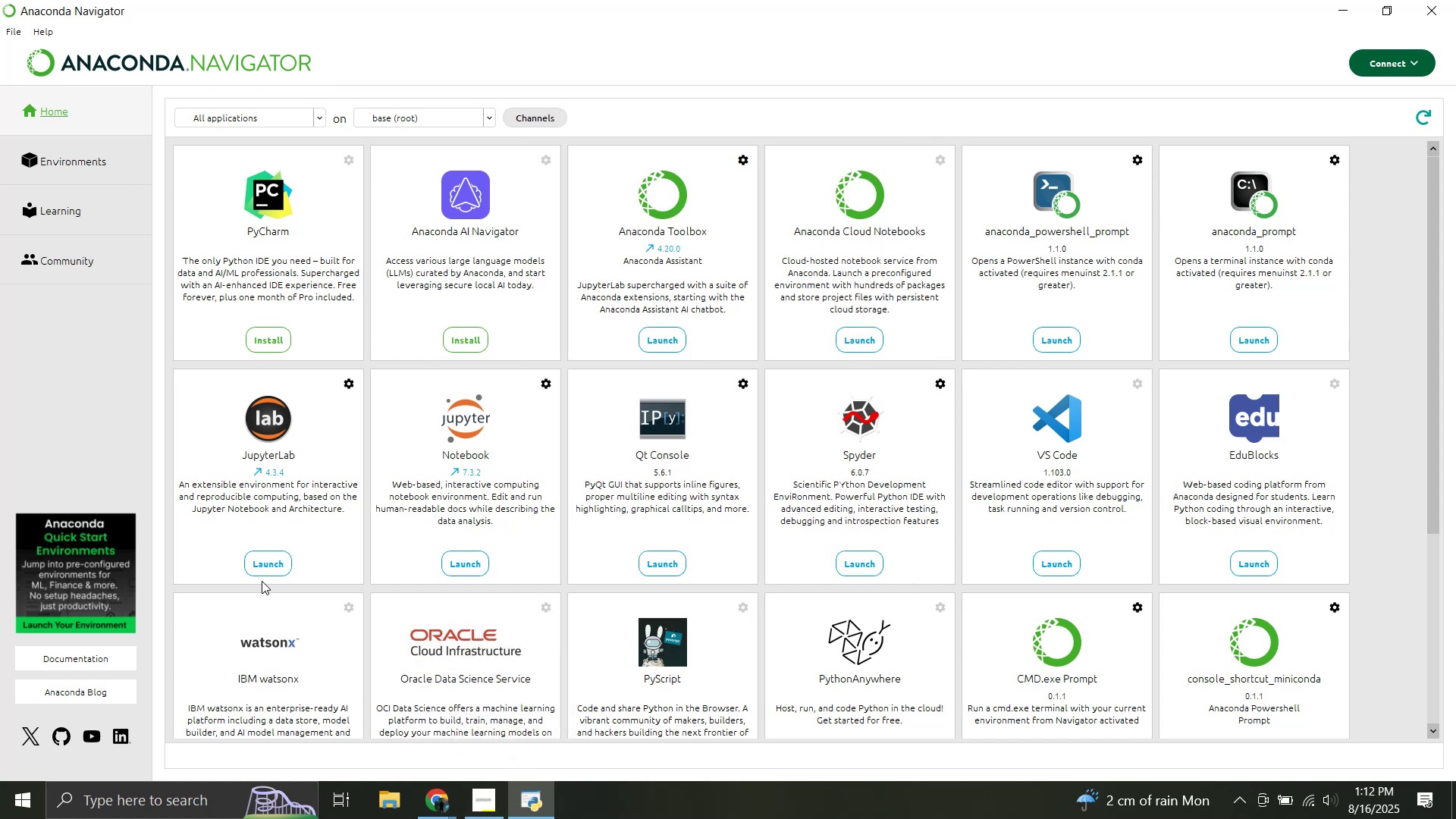 
left_click([275, 565])
 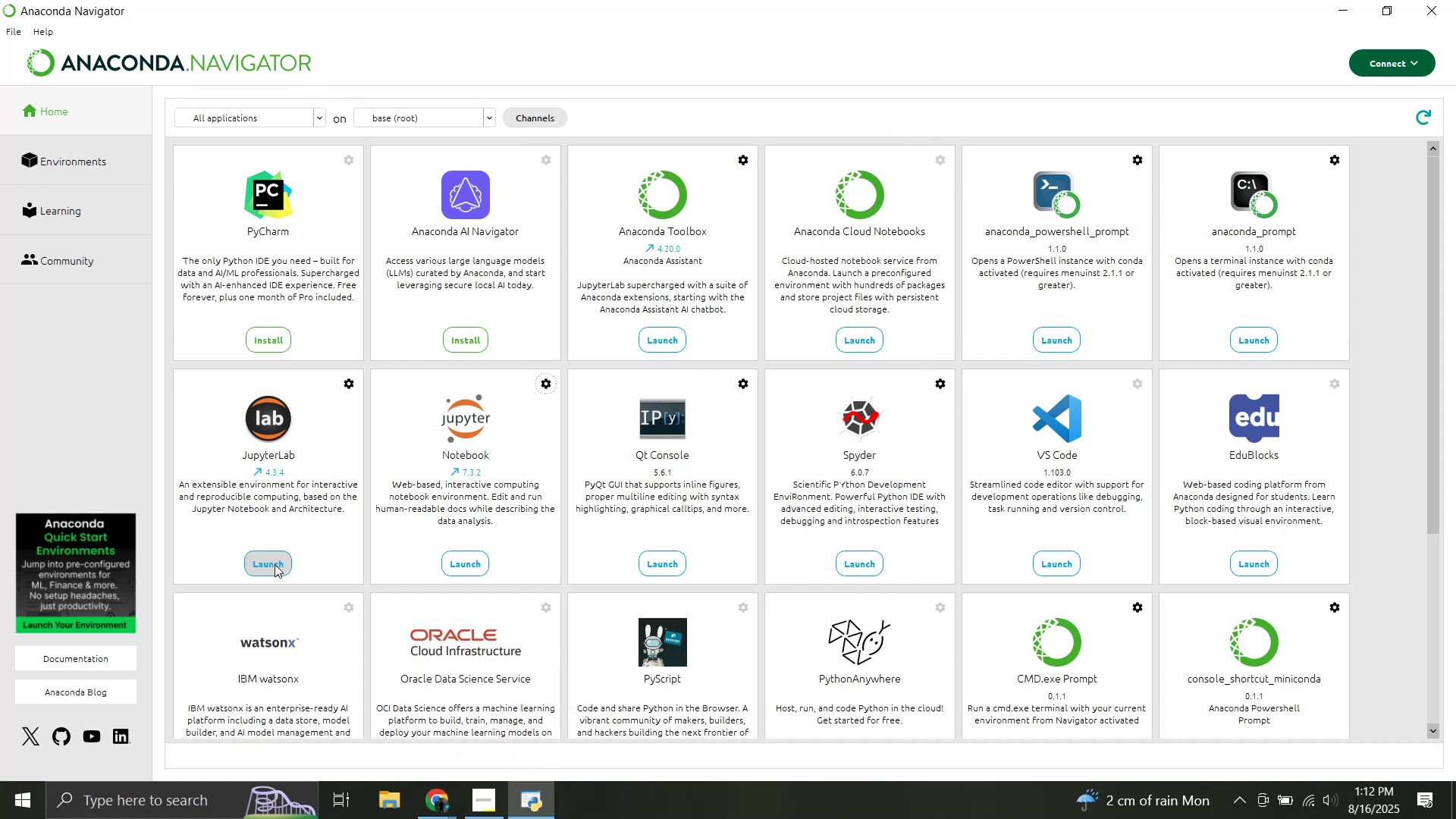 
wait(10.57)
 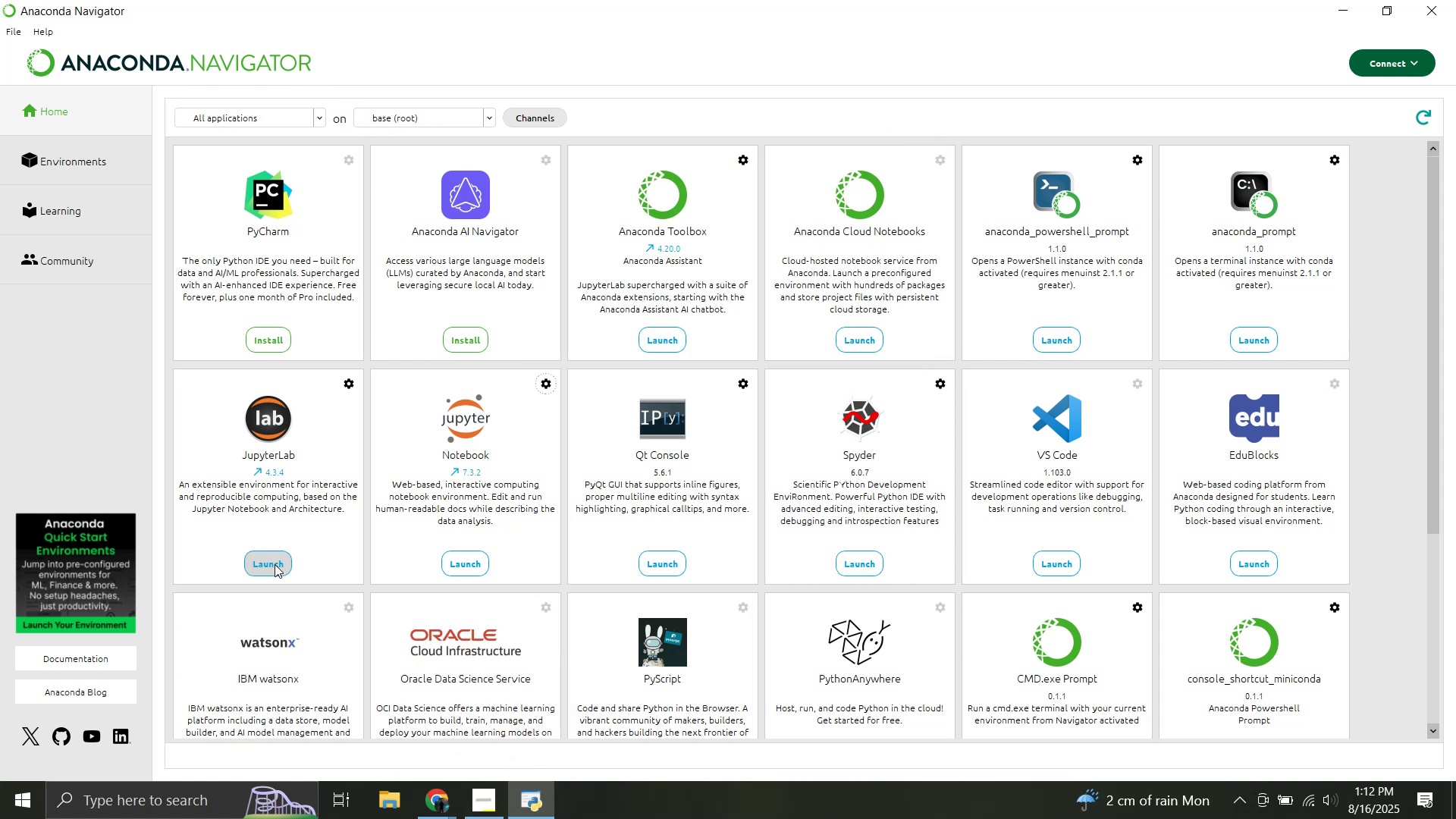 
left_click([541, 761])
 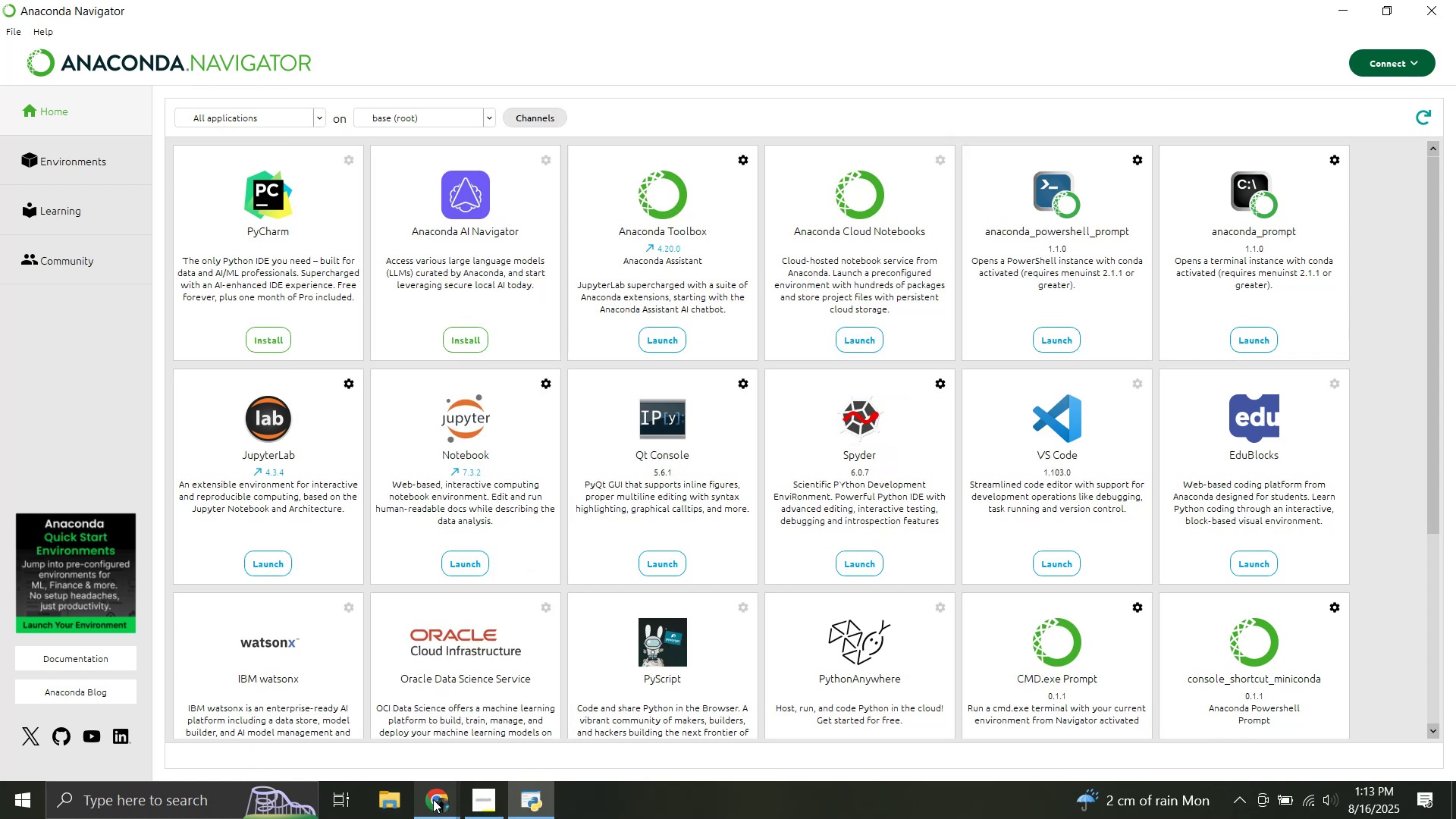 
left_click([432, 808])
 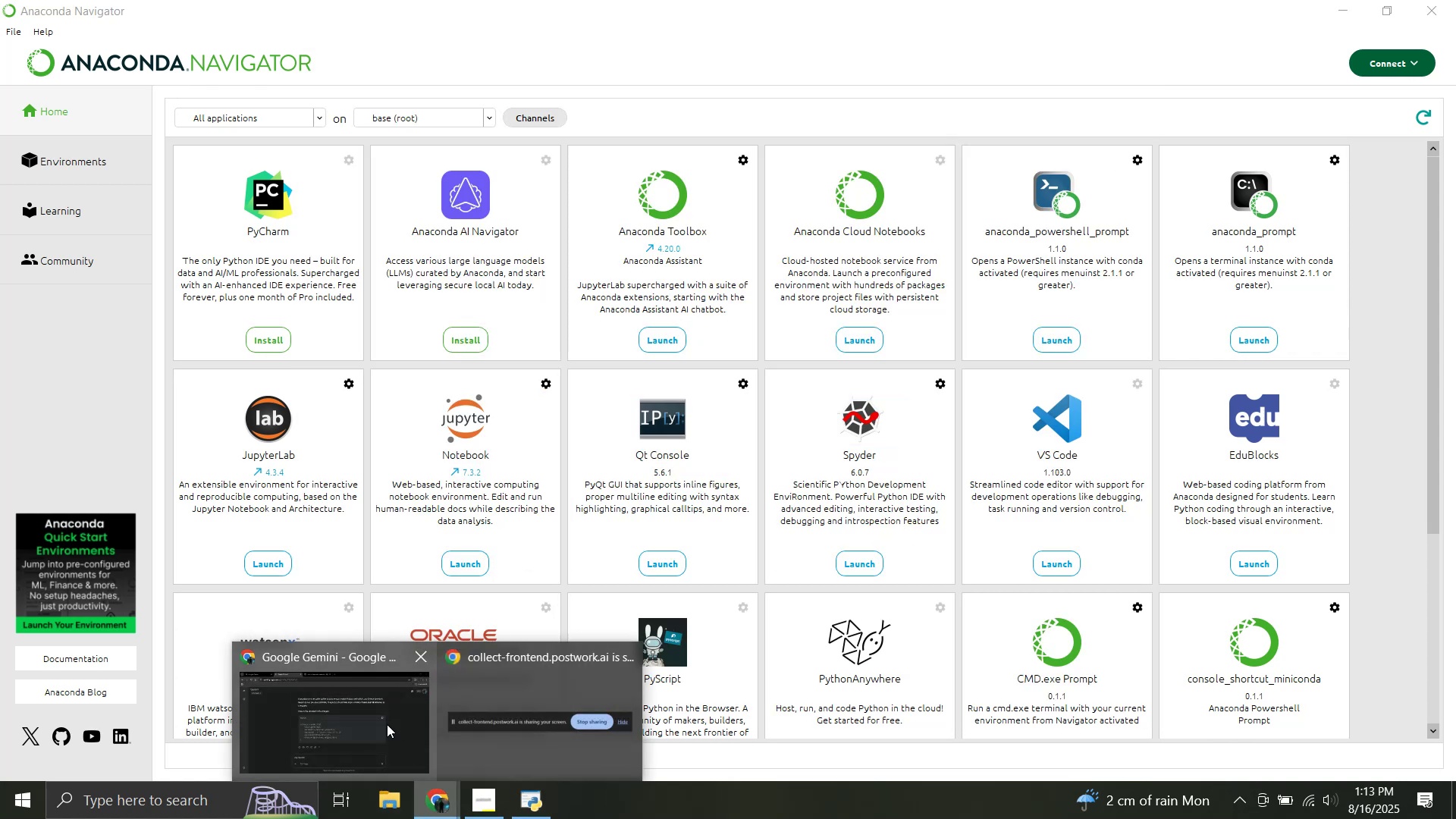 
left_click([384, 722])
 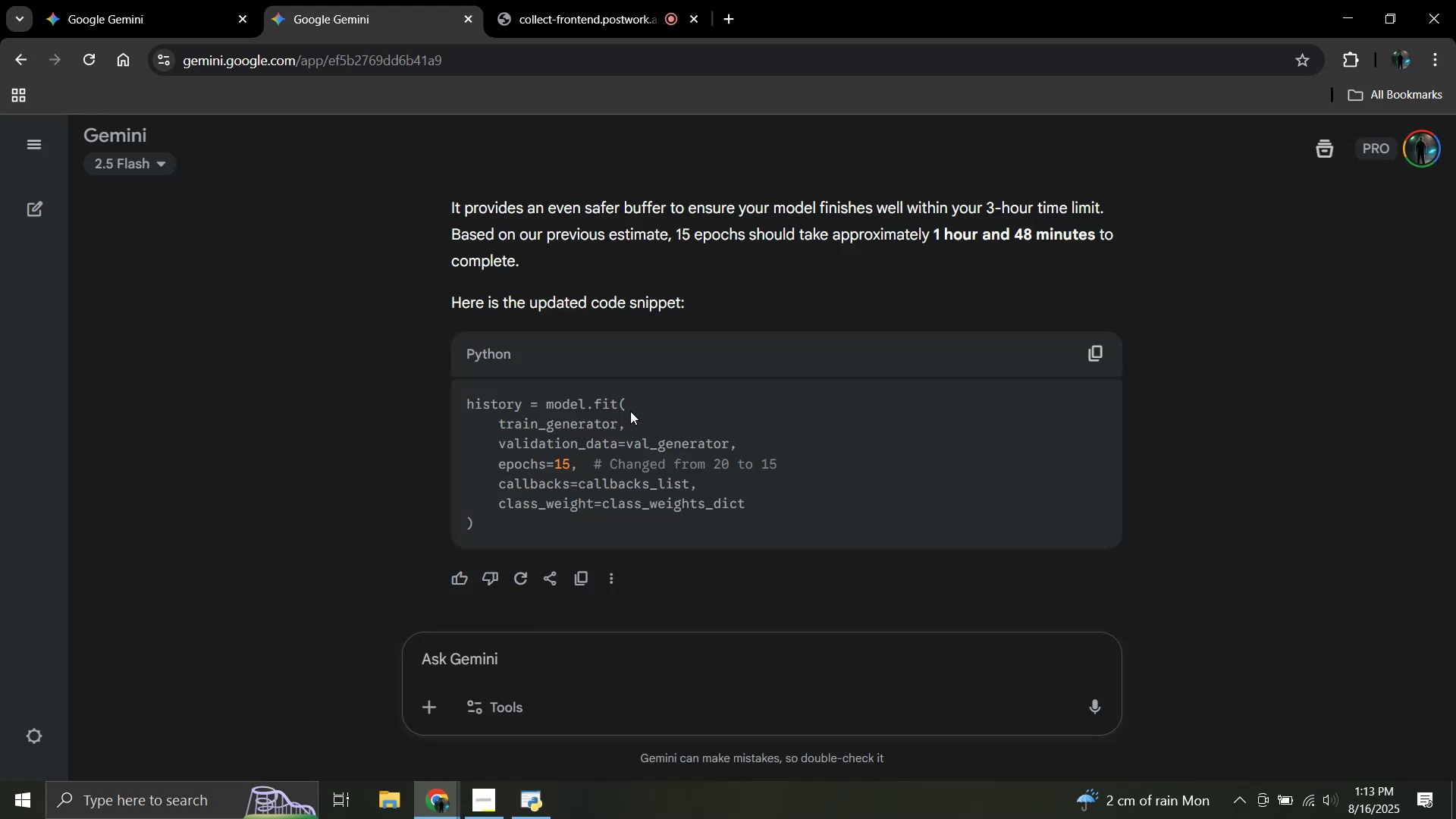 
left_click_drag(start_coordinate=[609, 0], to_coordinate=[91, 2])
 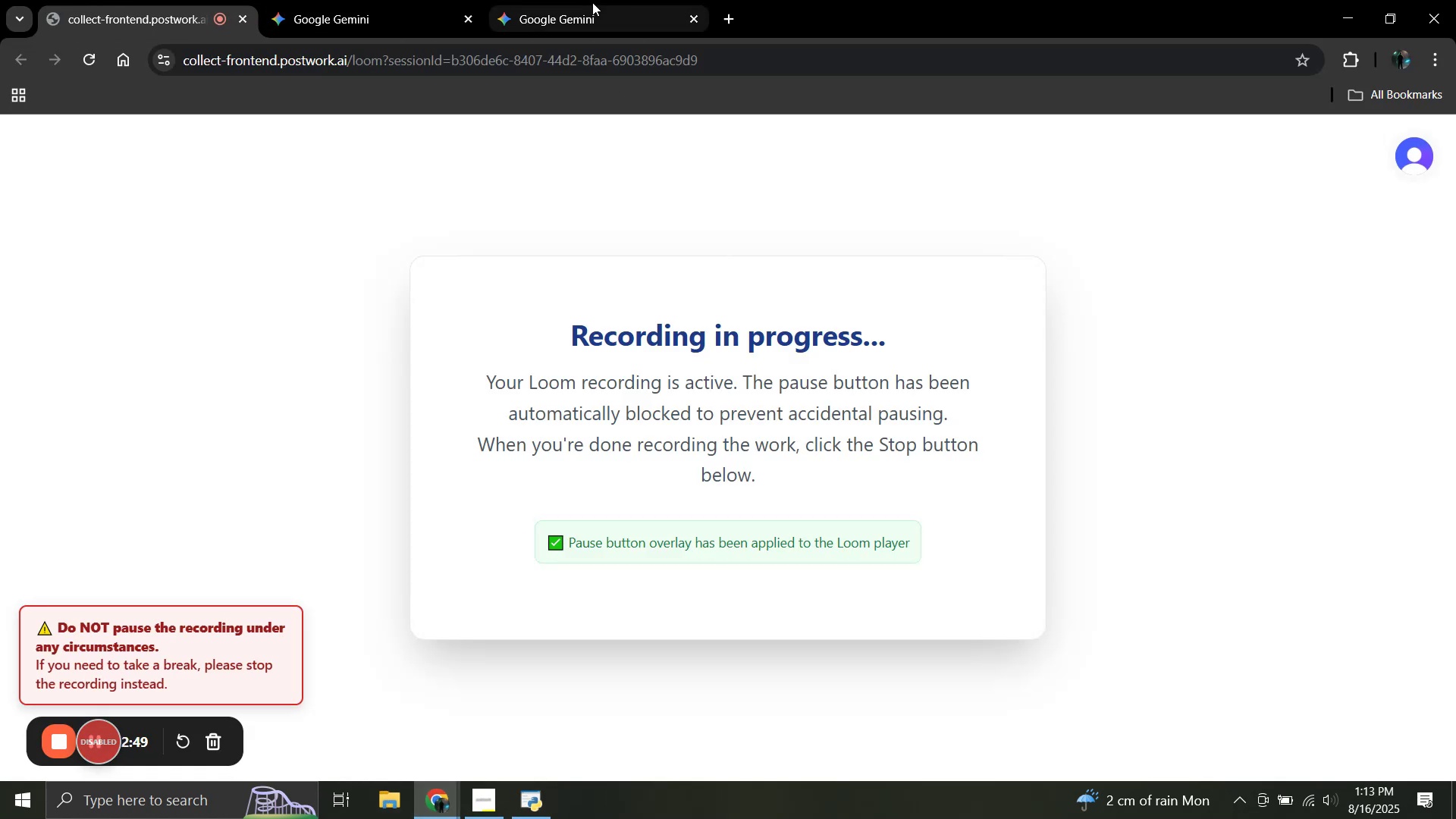 
left_click([596, 6])
 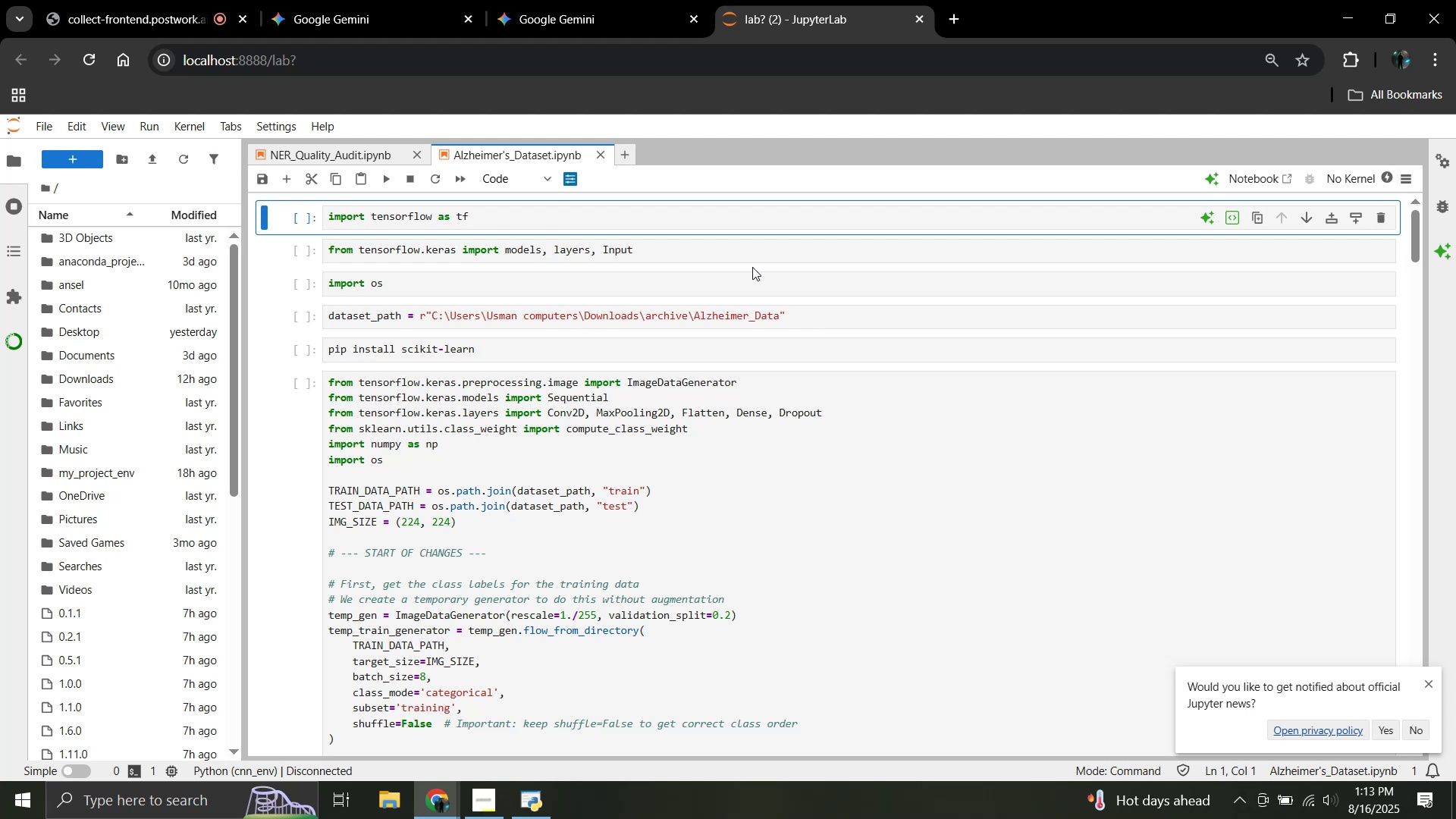 
wait(55.41)
 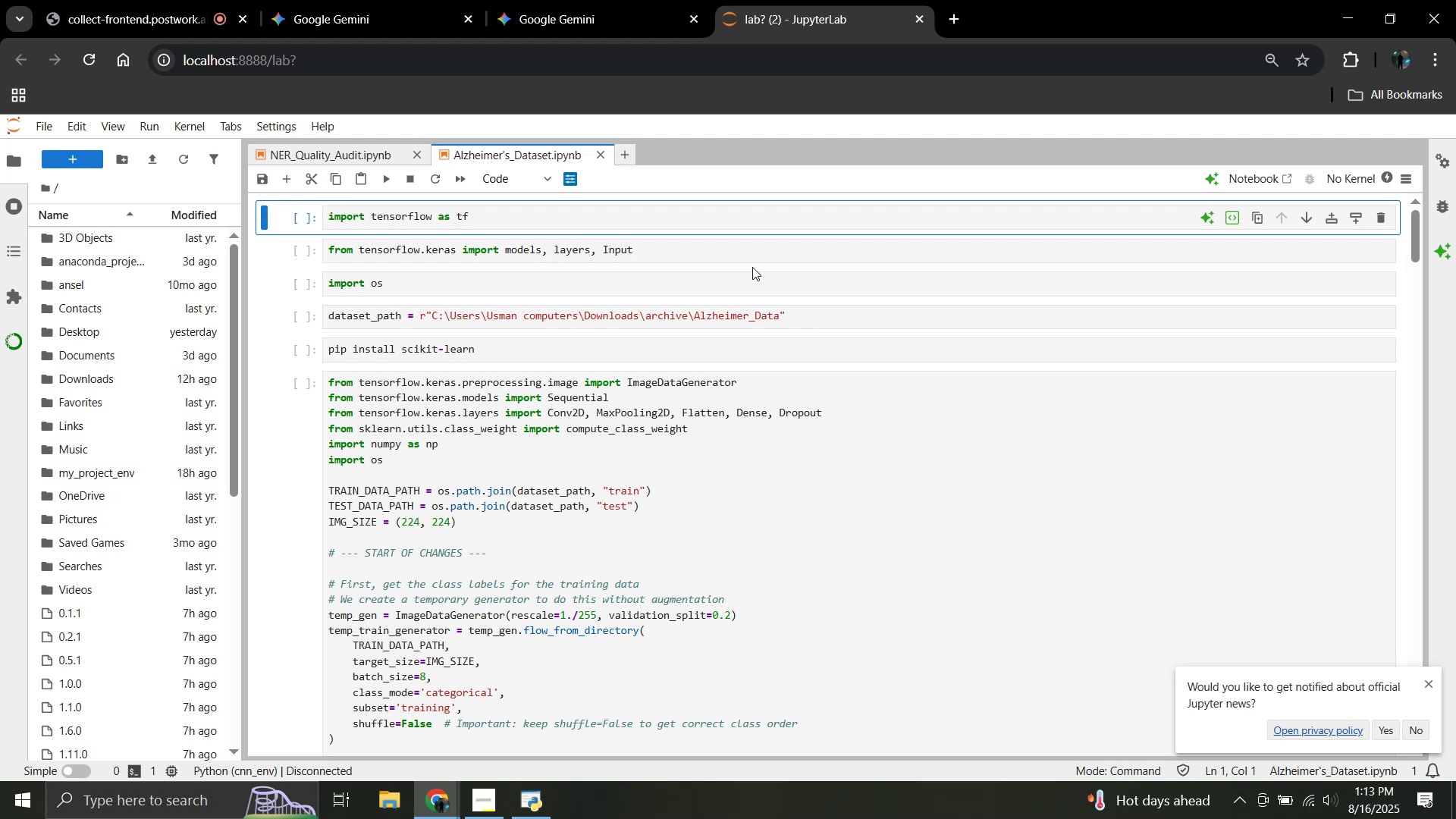 
left_click([347, 150])
 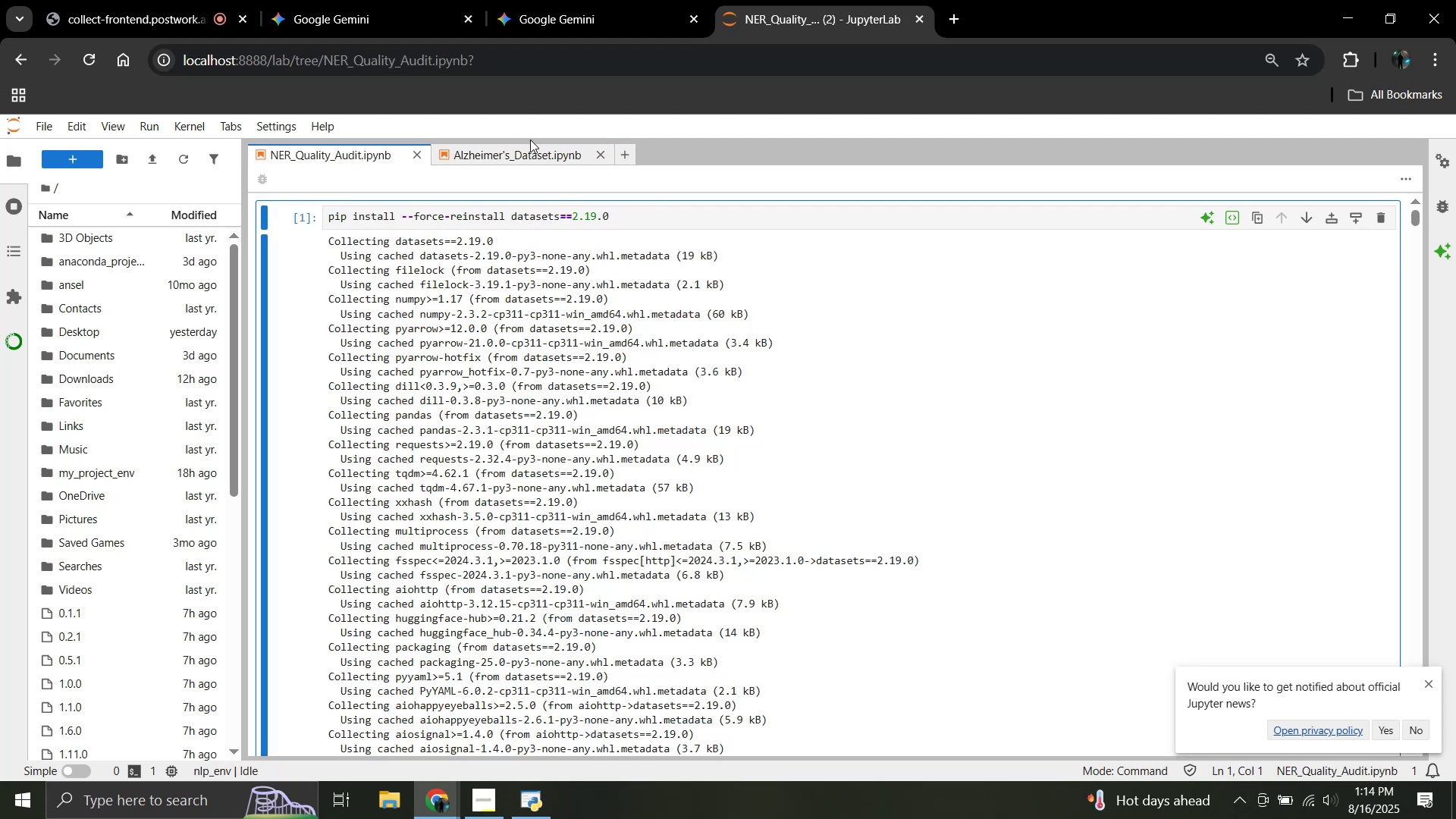 
left_click([546, 149])
 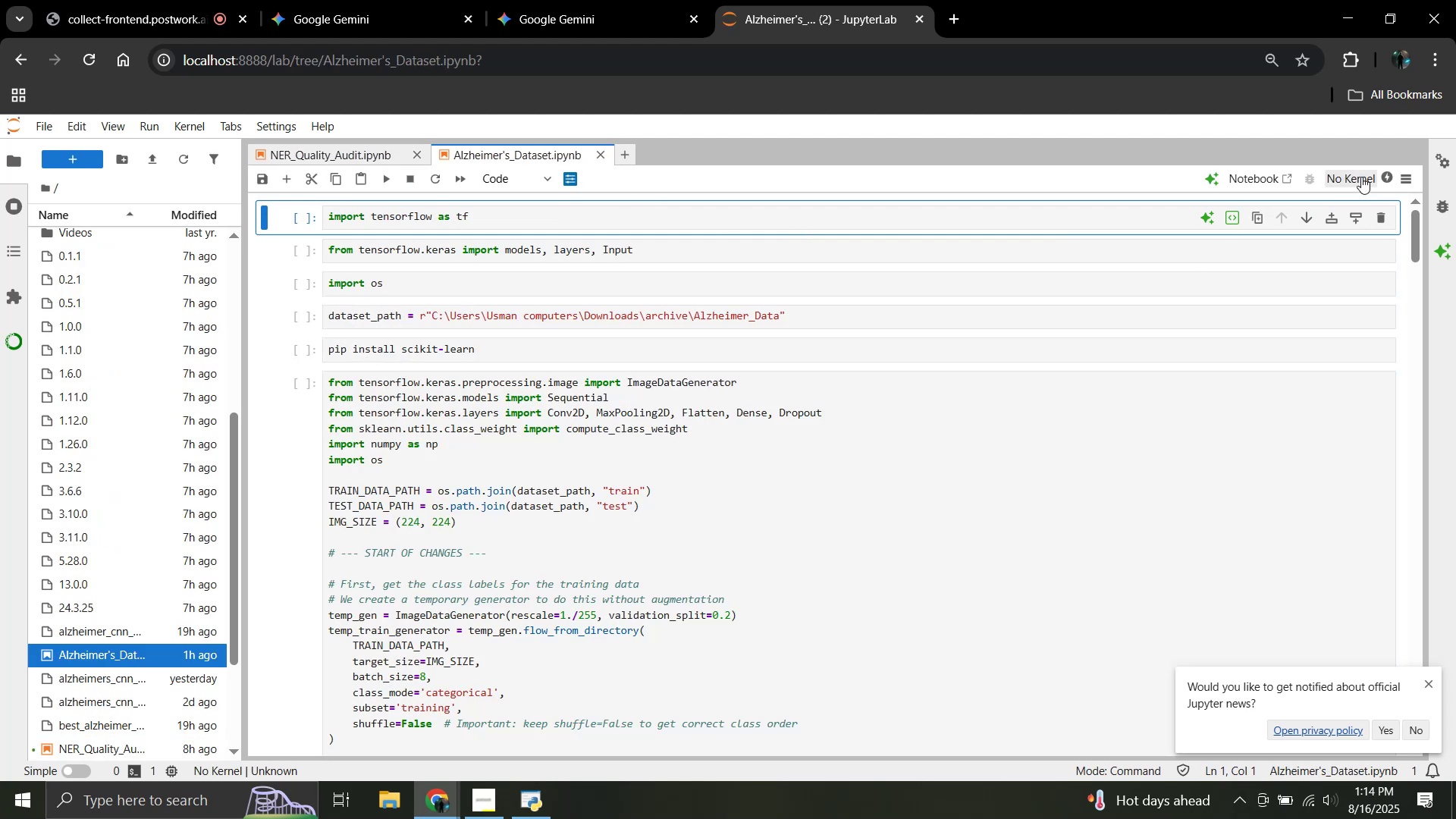 
left_click([1360, 177])
 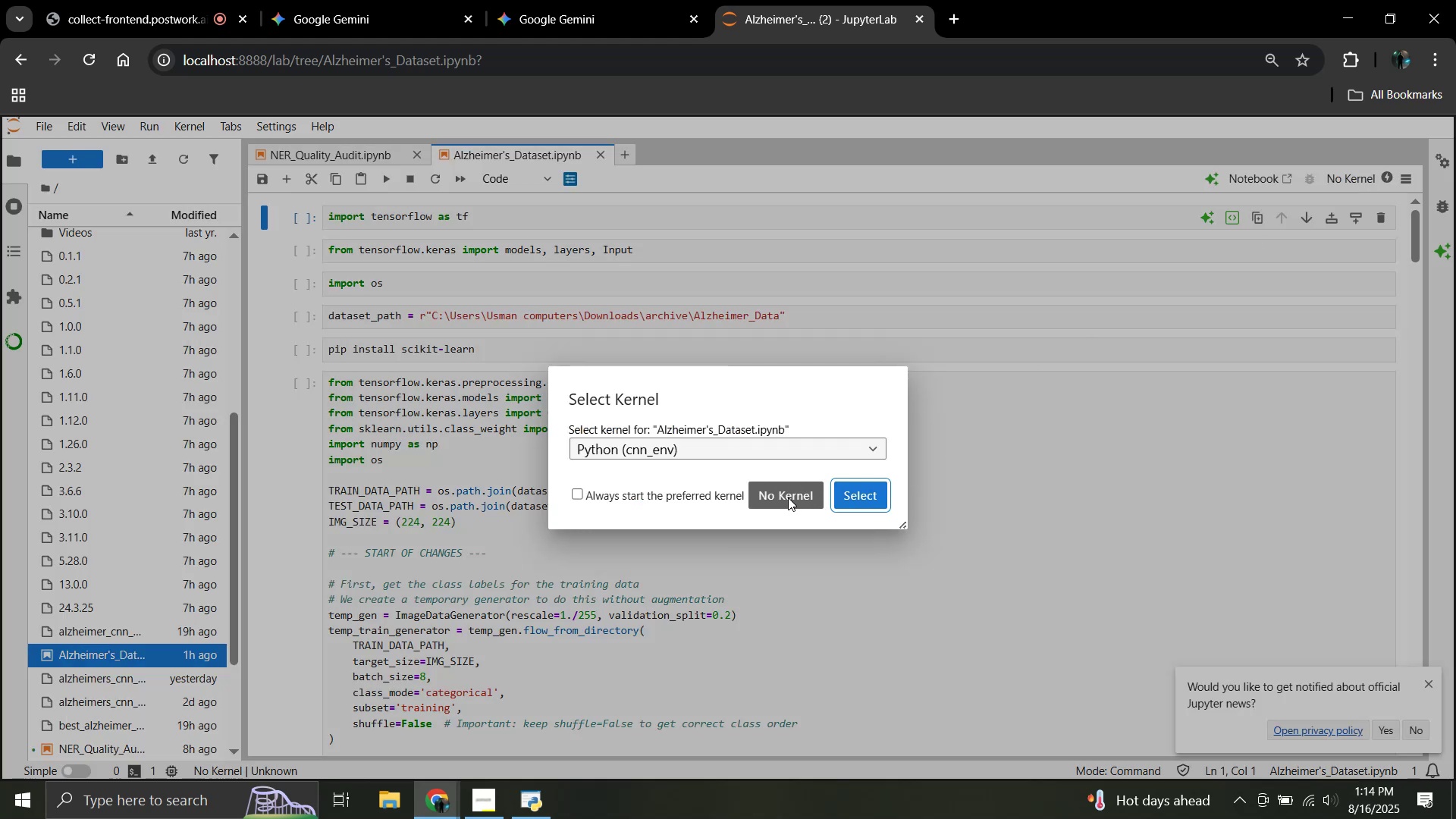 
left_click([788, 497])
 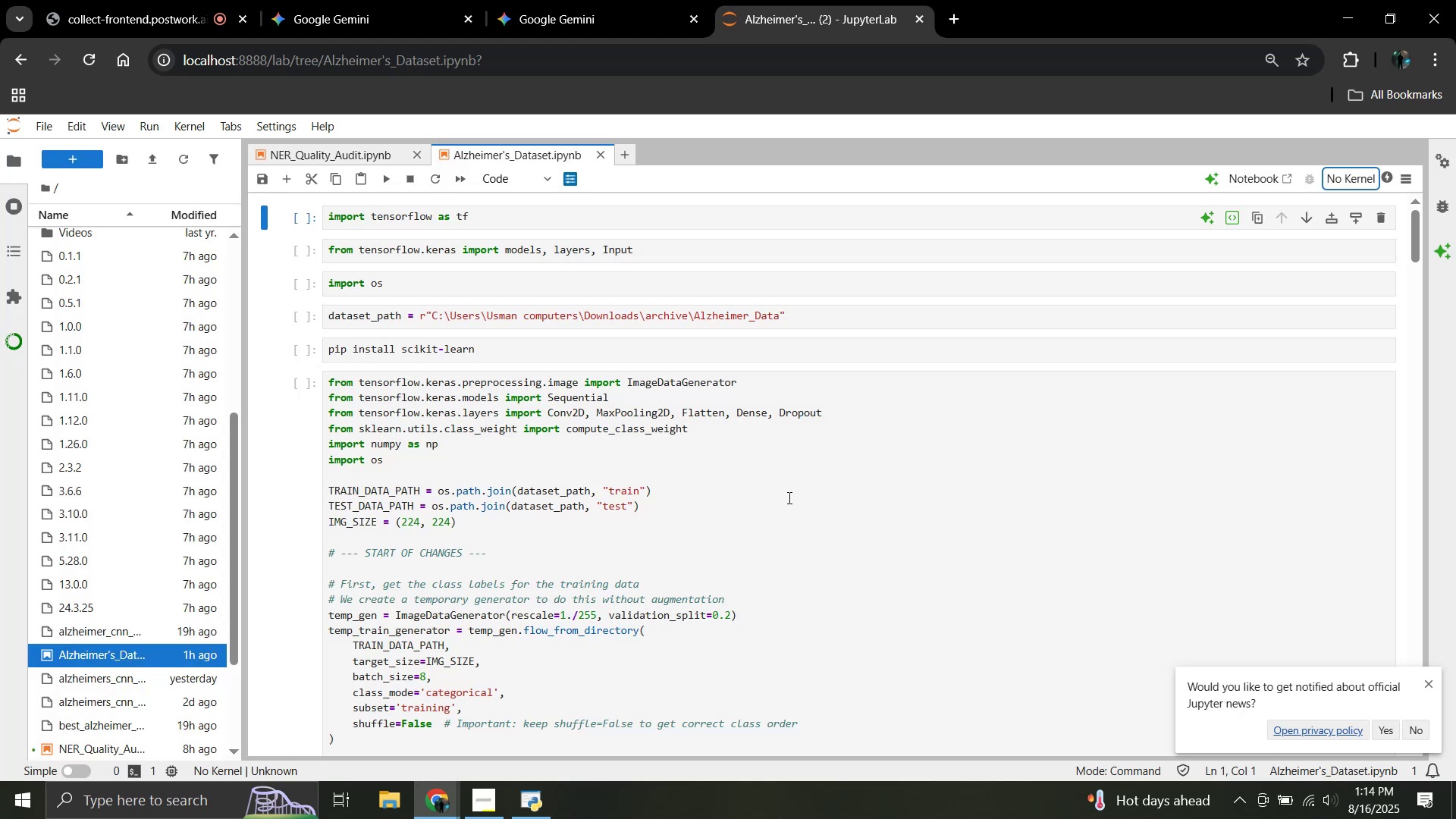 
key(Control+S)
 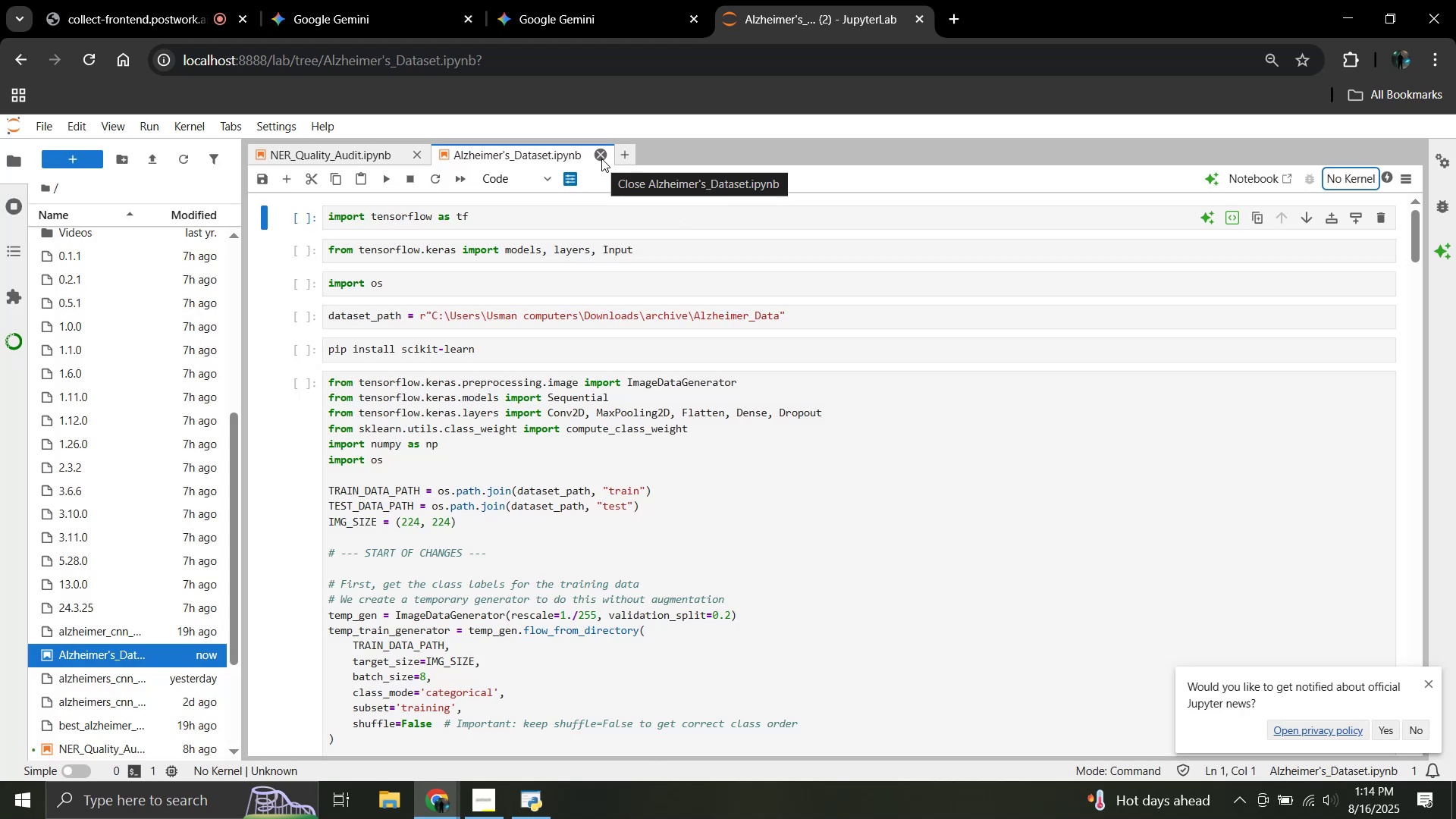 
left_click([601, 158])
 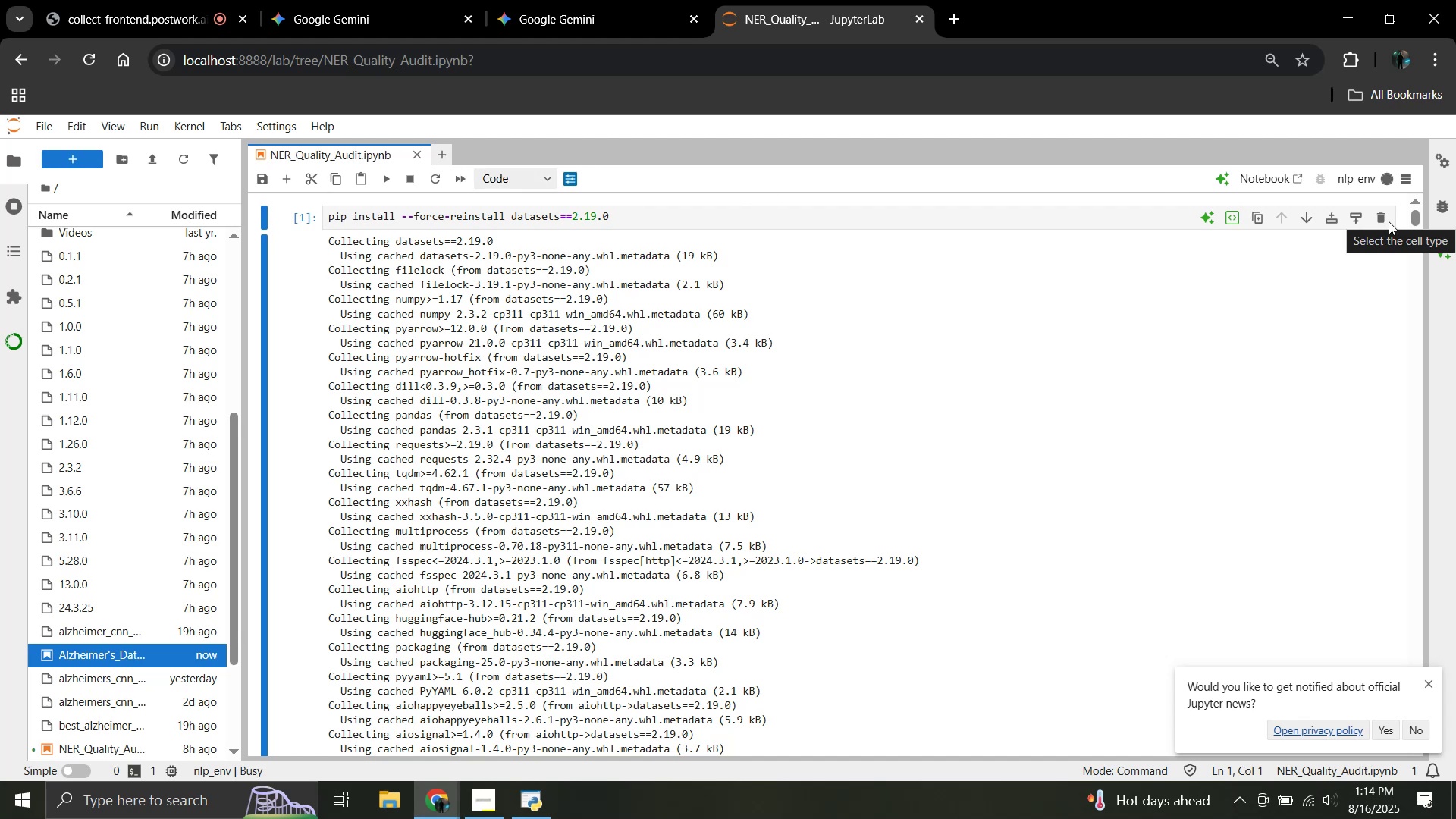 
scroll: coordinate [830, 393], scroll_direction: up, amount: 11.0
 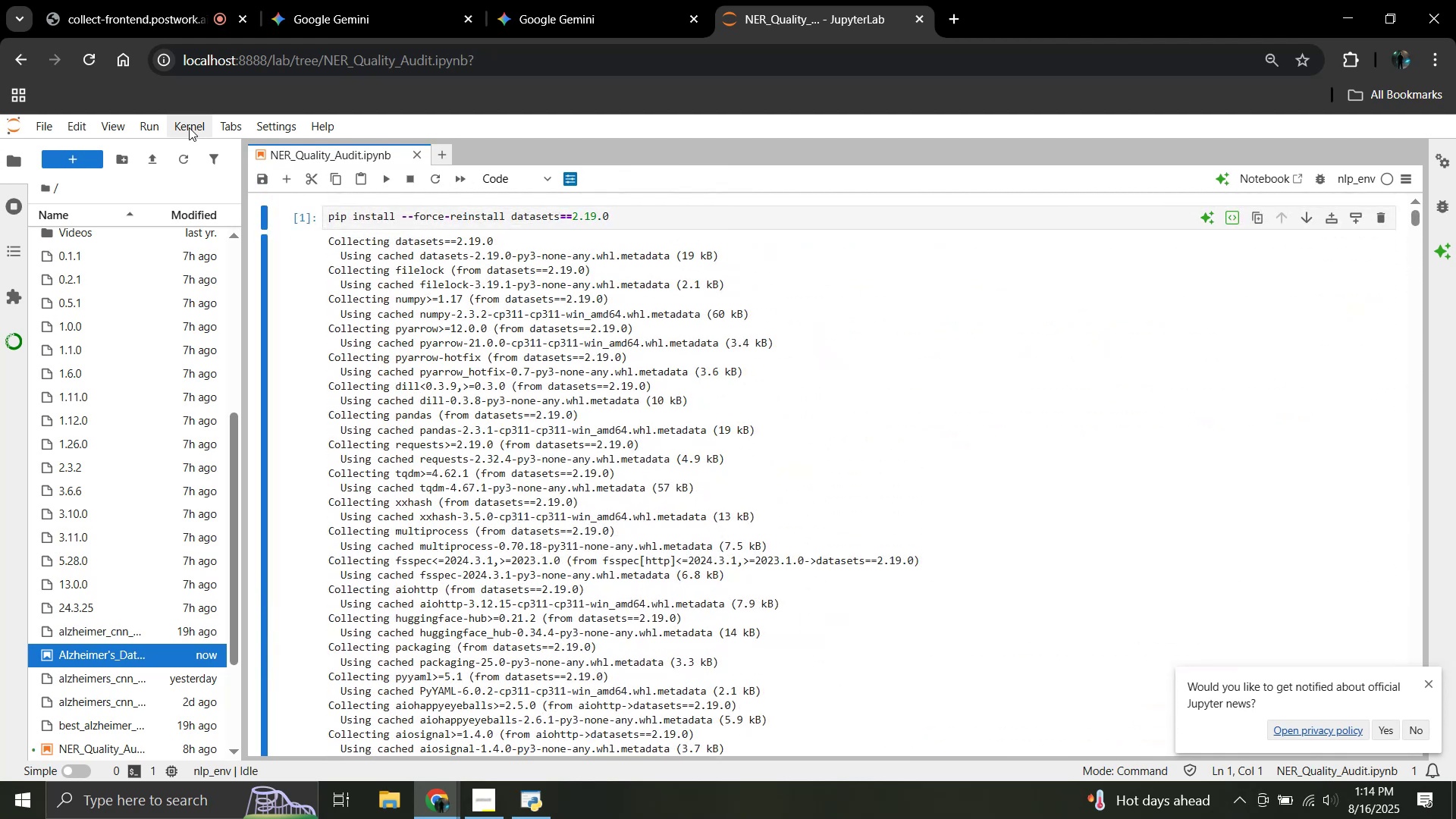 
left_click([188, 127])
 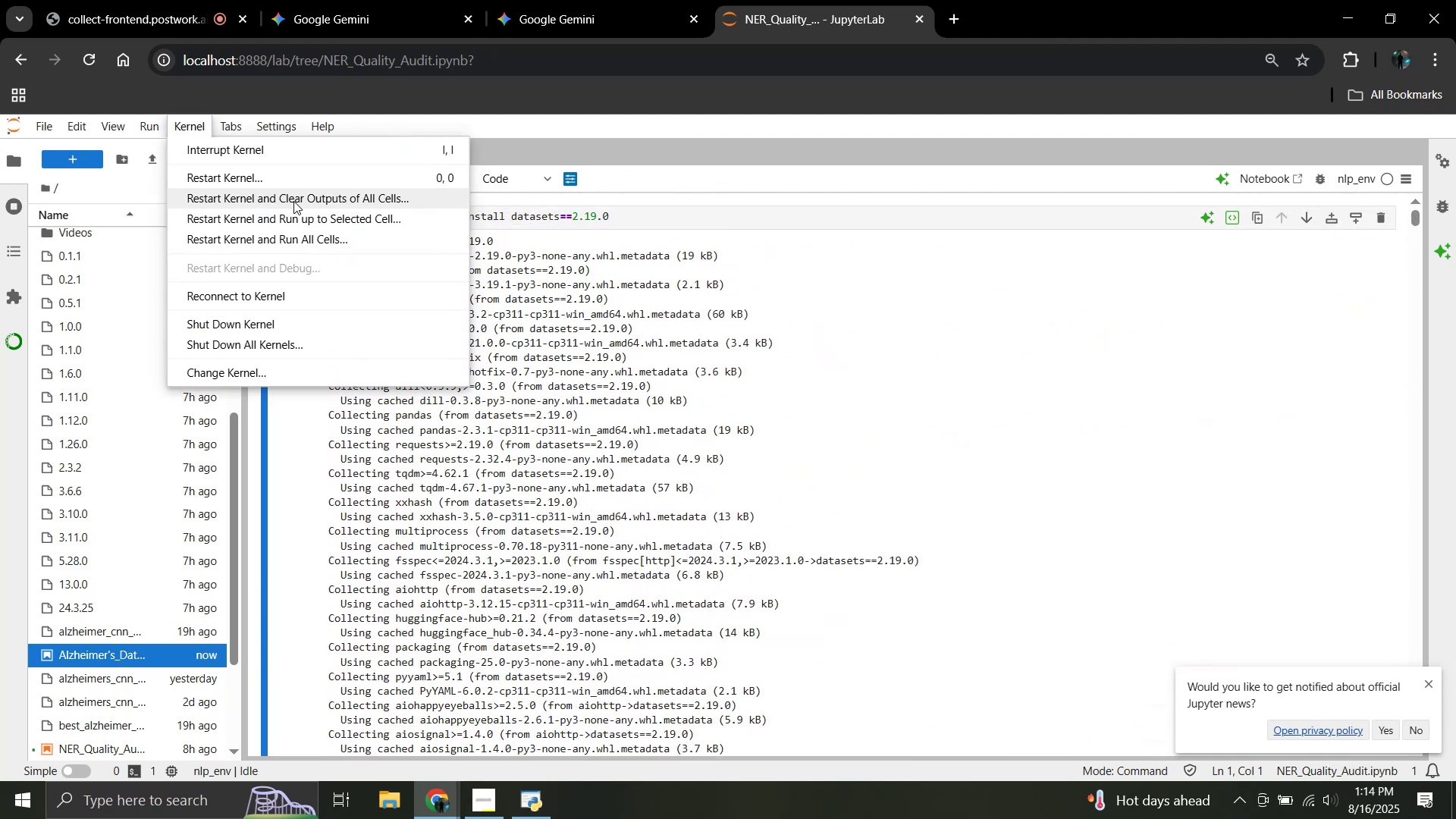 
left_click([293, 201])
 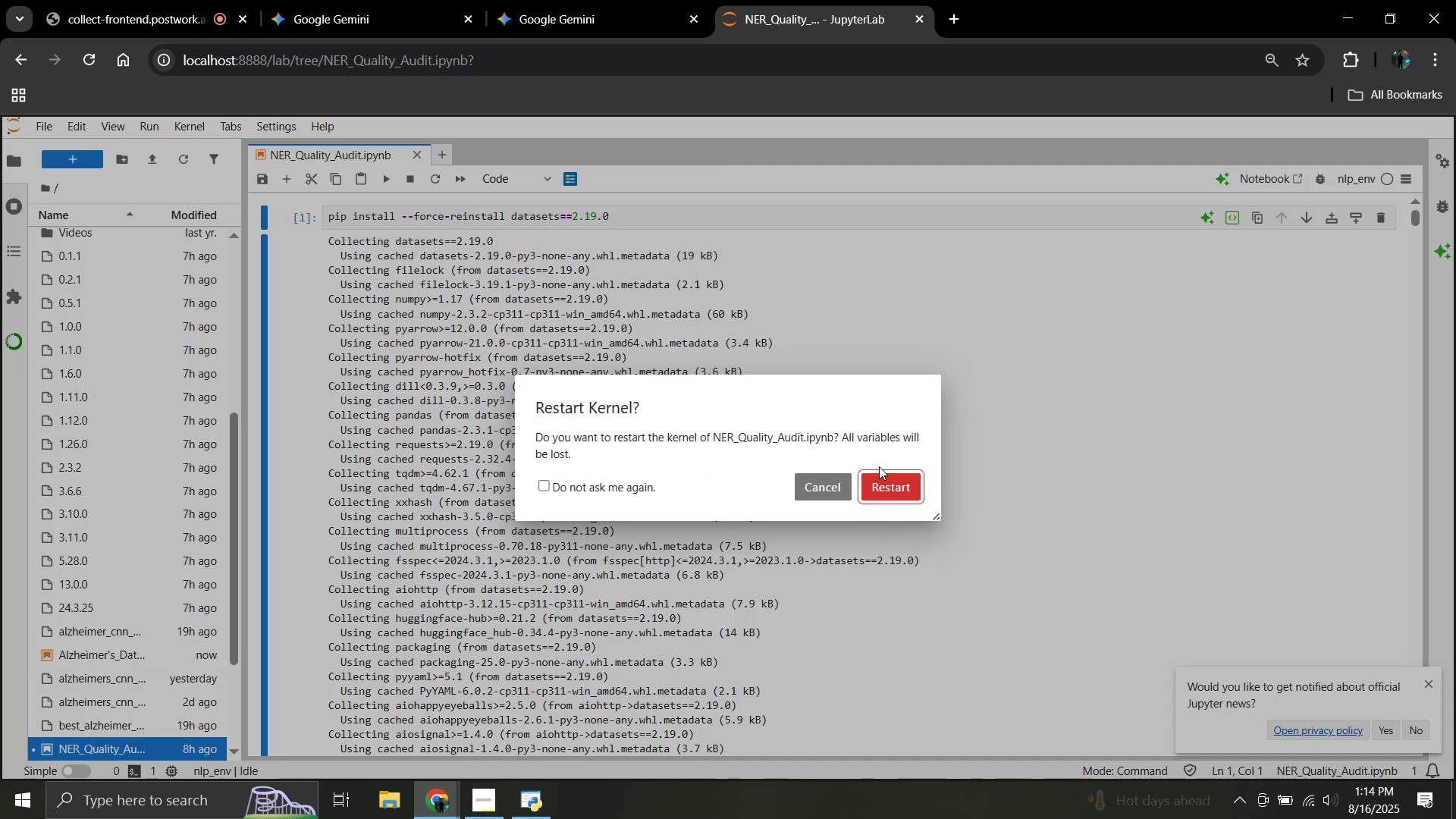 
left_click([893, 475])
 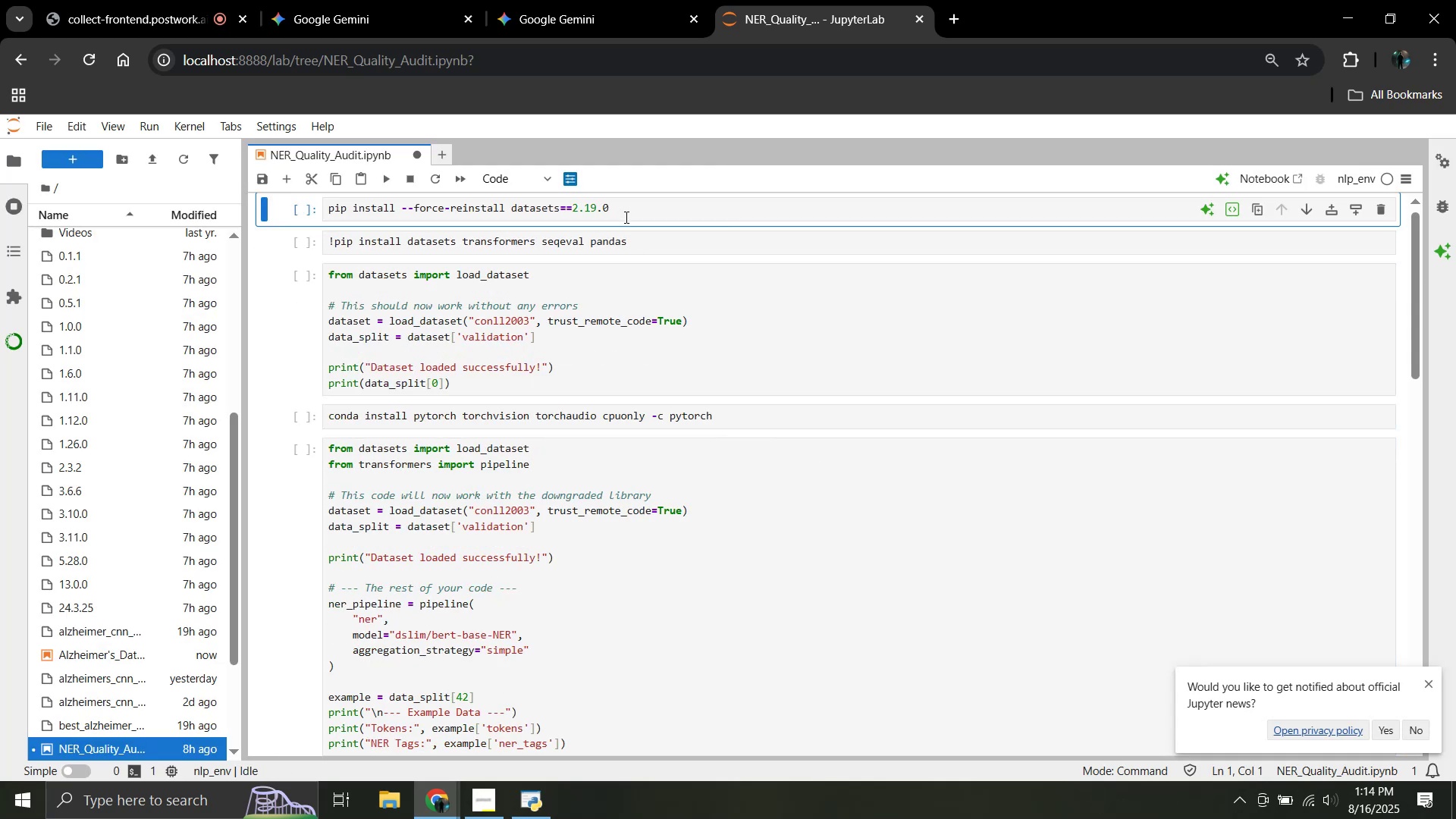 
key(Shift+Enter)
 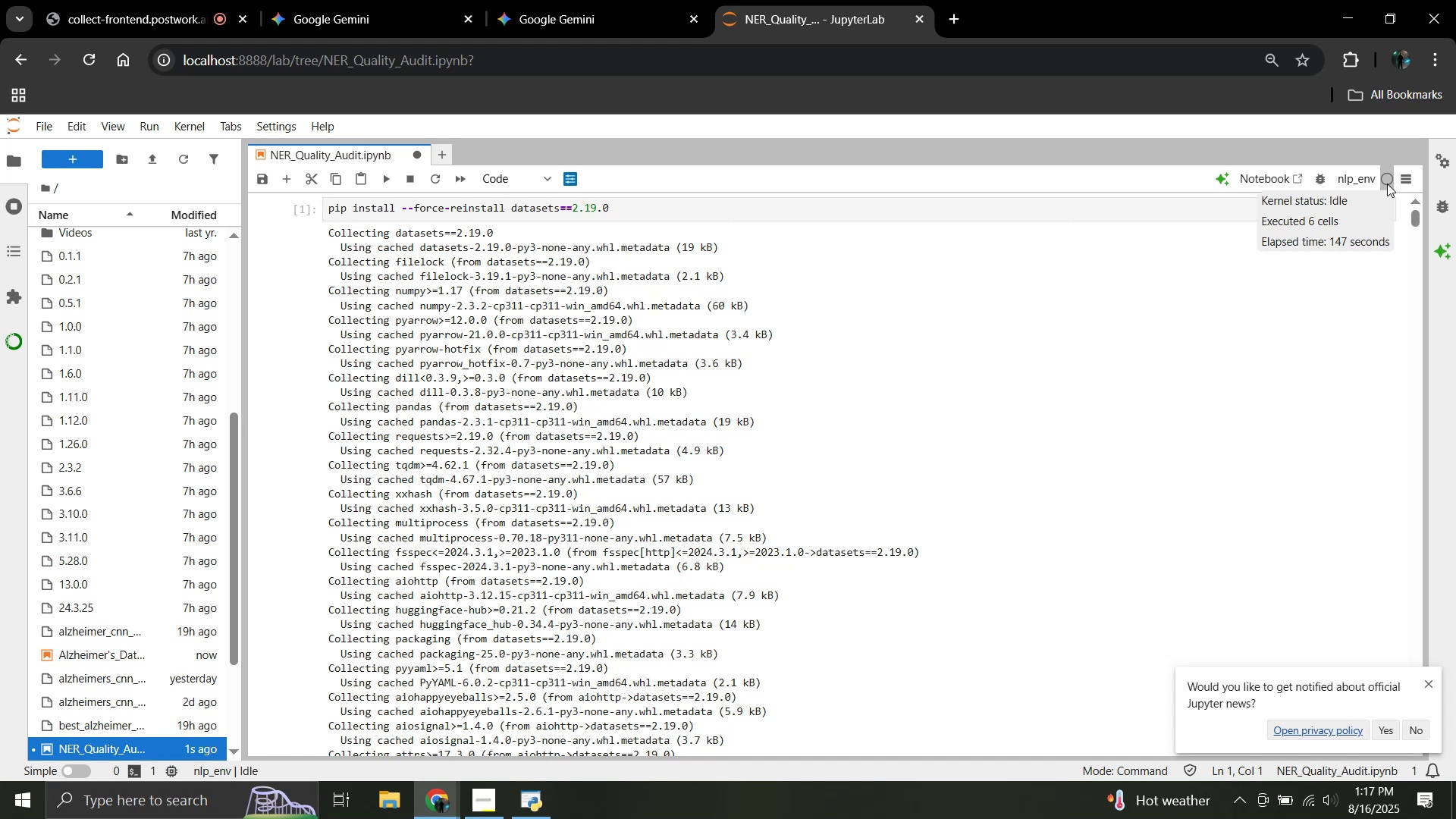 
wait(166.02)
 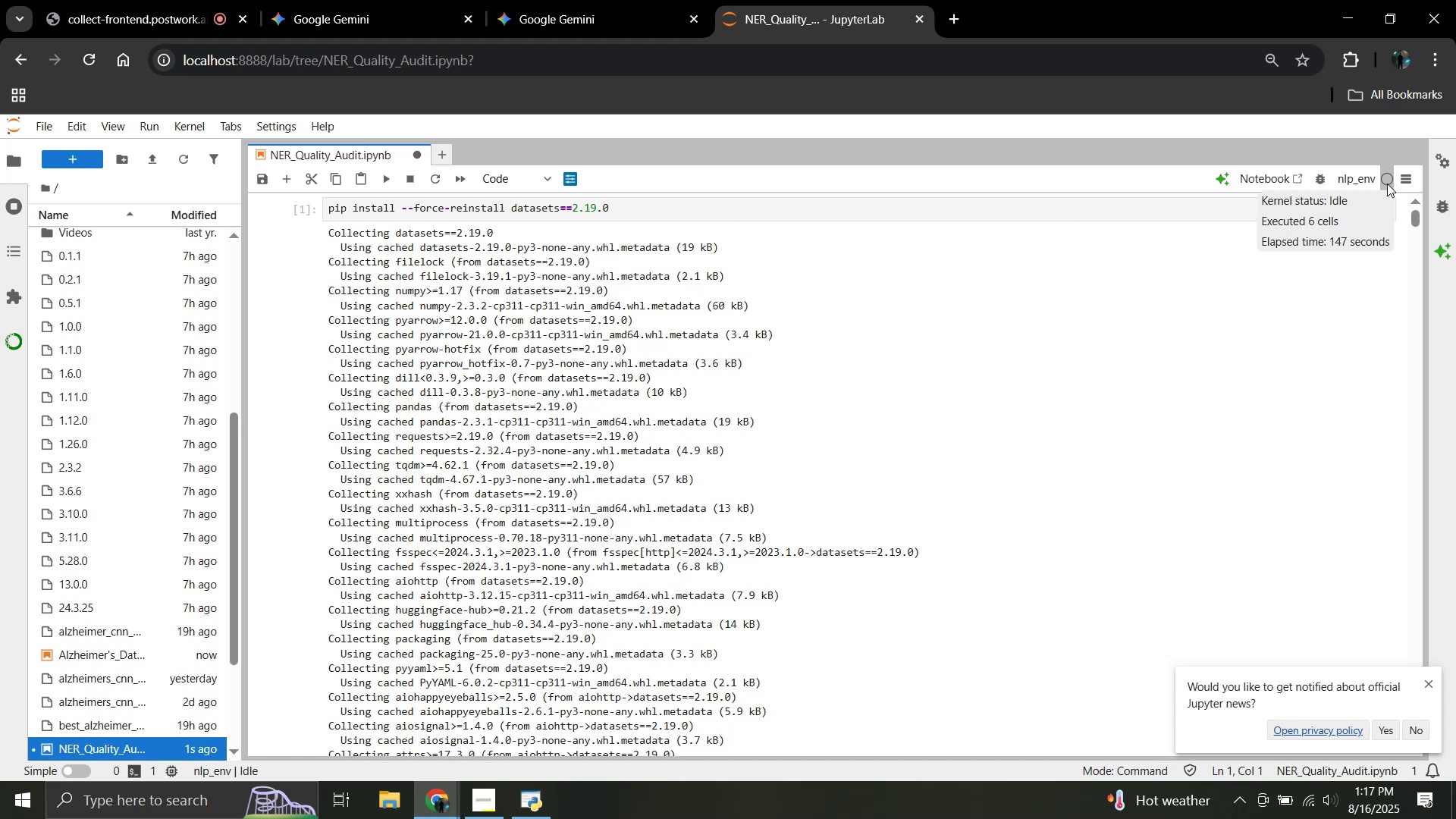 
key(Shift+Enter)
 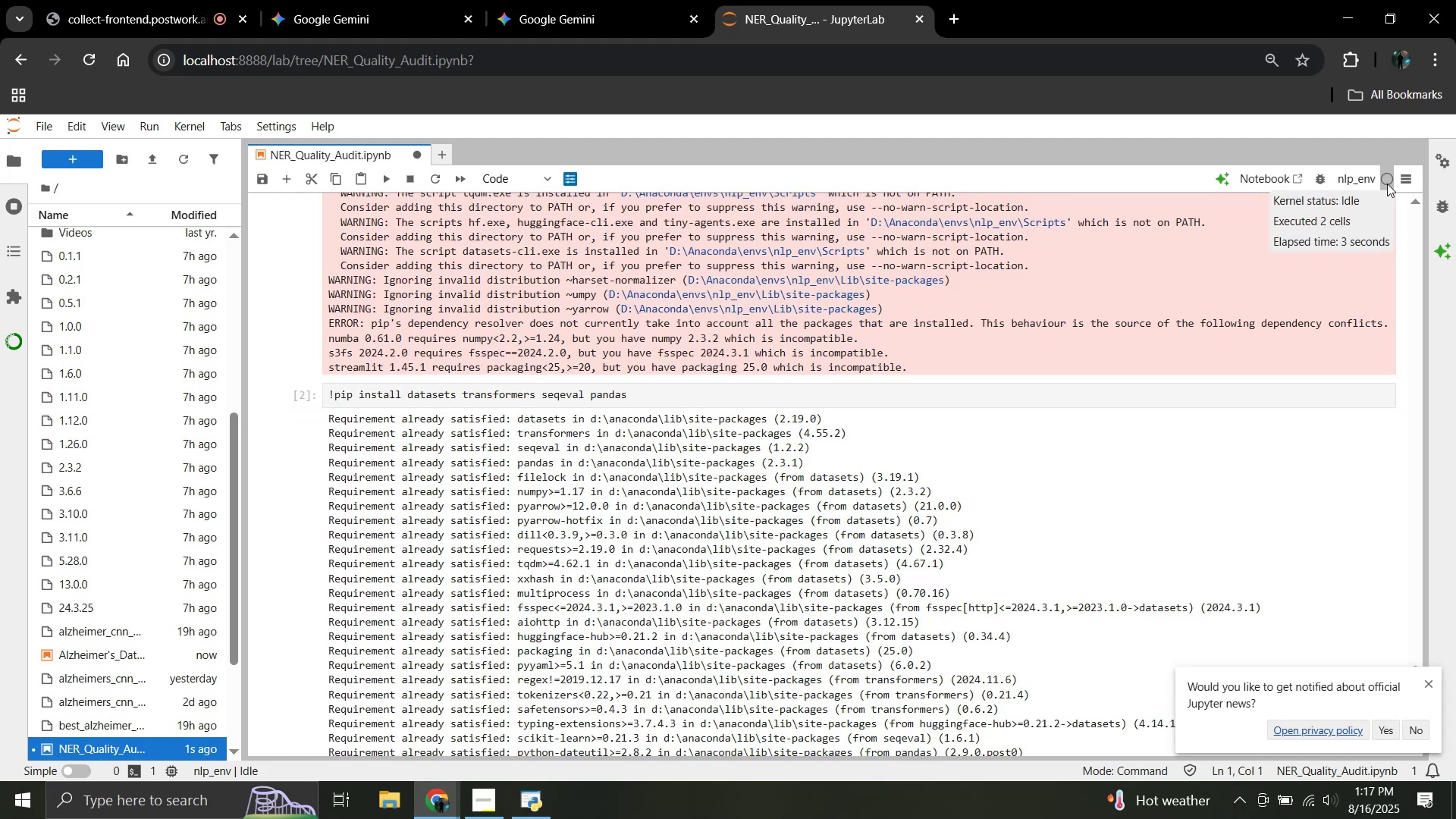 
wait(6.26)
 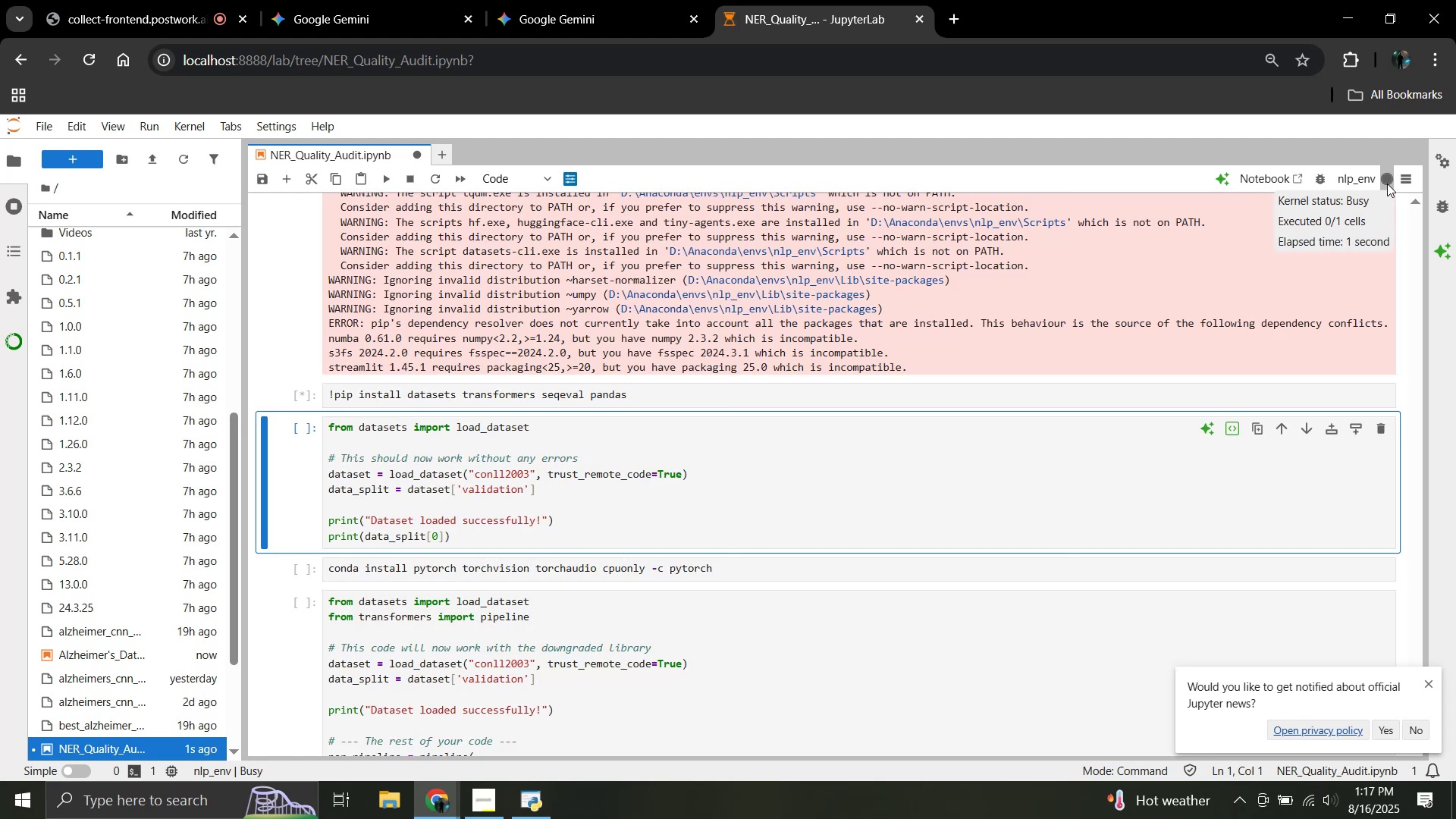 
scroll: coordinate [979, 378], scroll_direction: down, amount: 7.0
 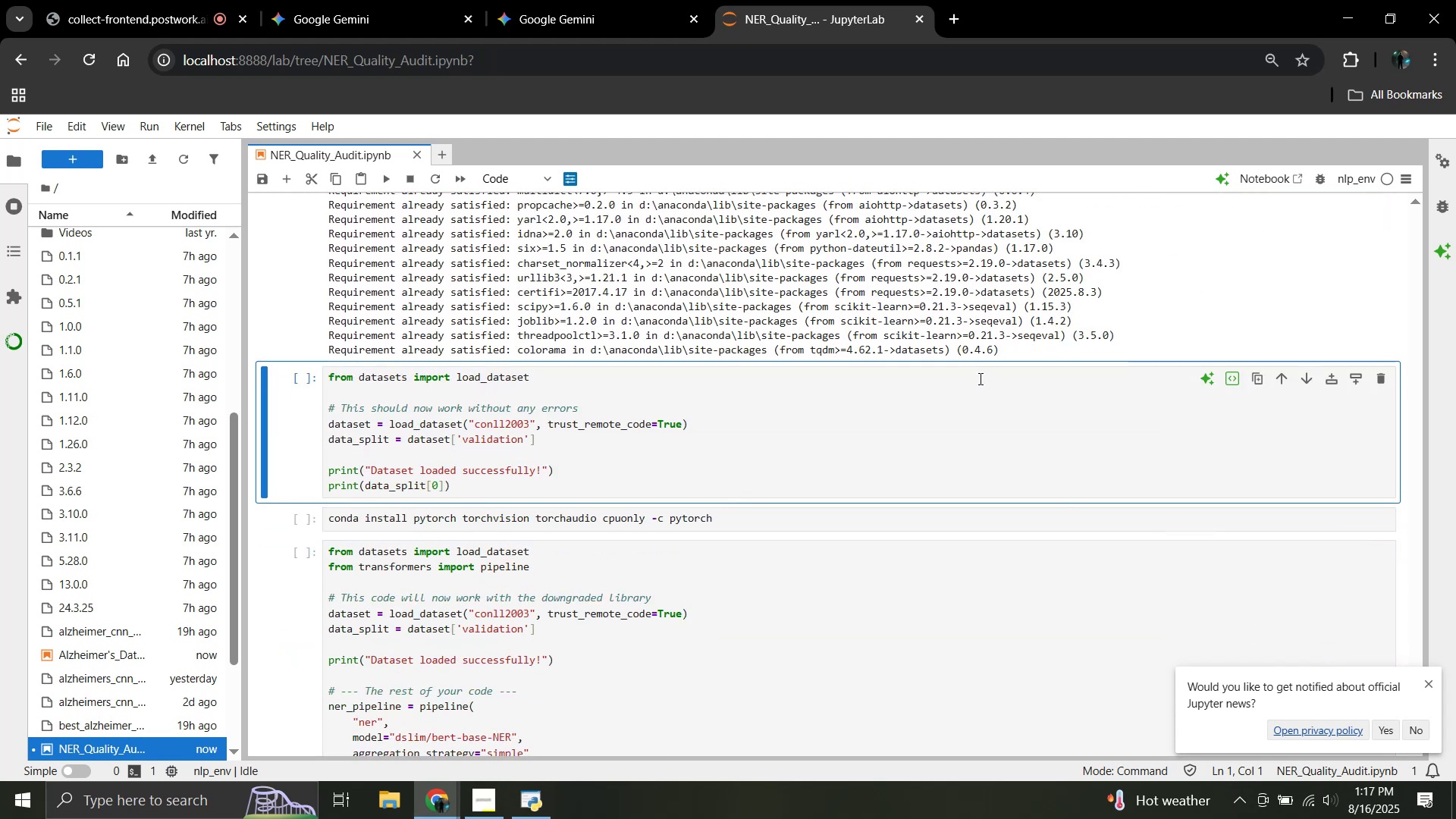 
key(Shift+Enter)
 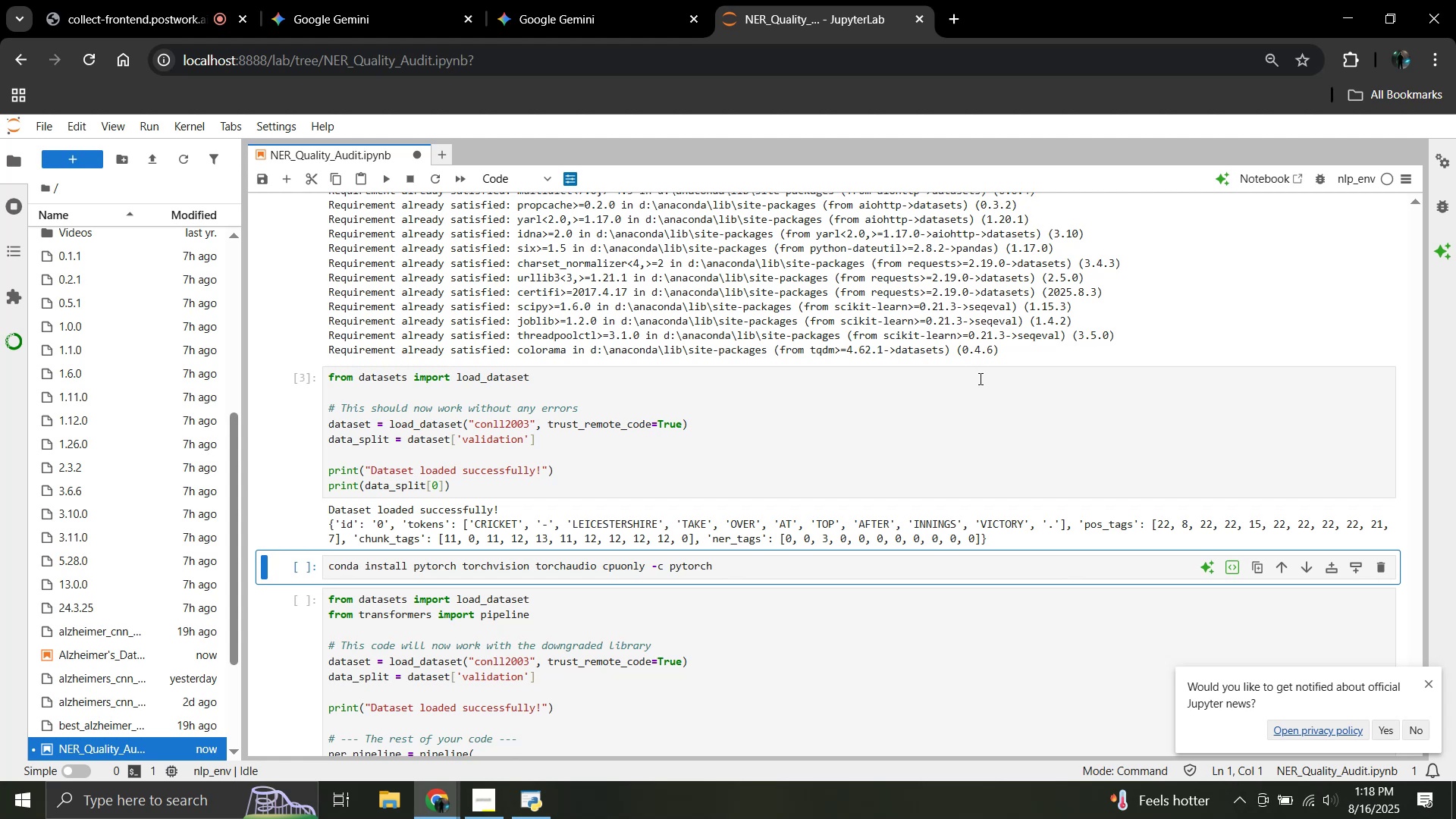 
wait(48.55)
 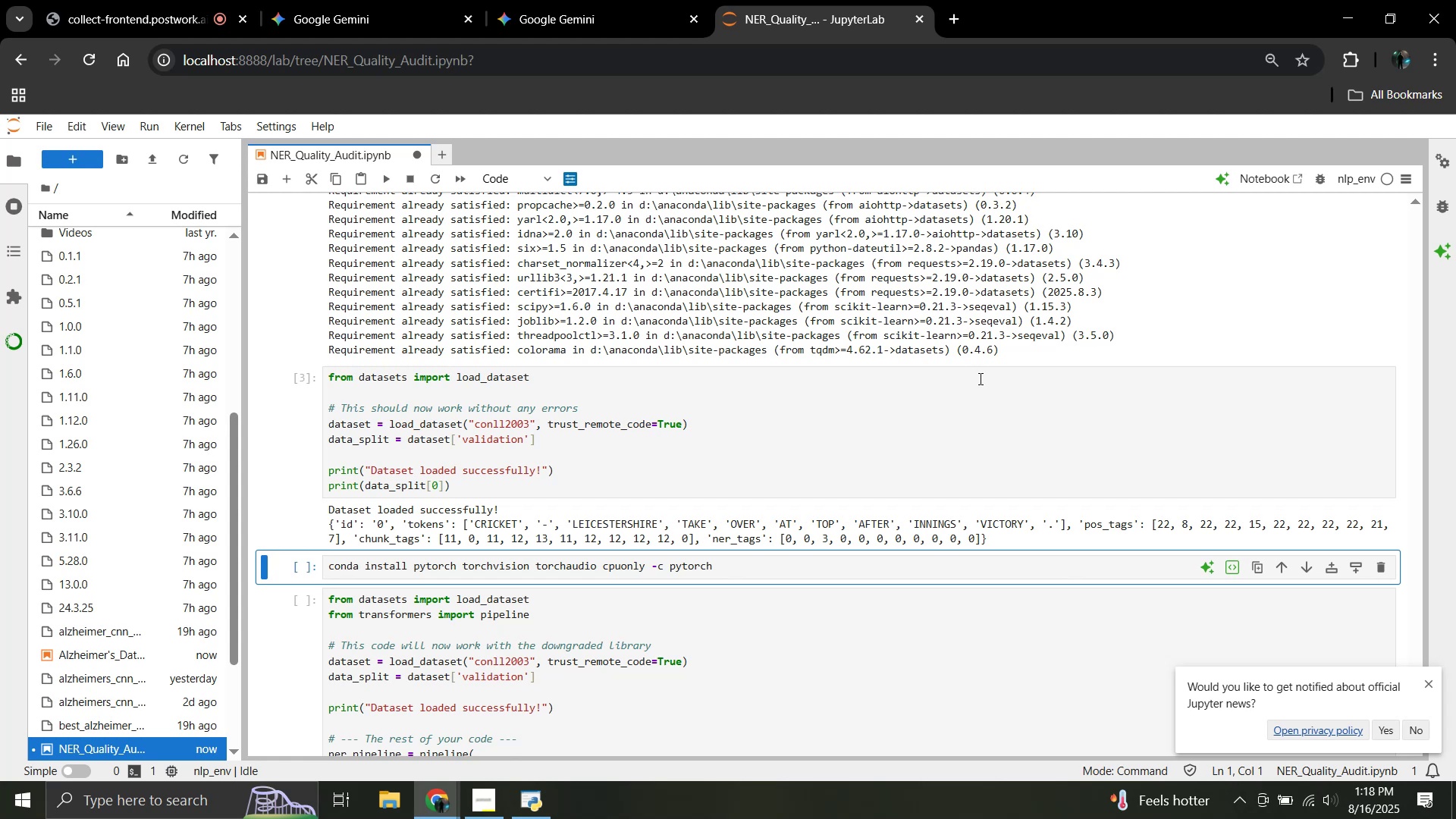 
key(Shift+Enter)
 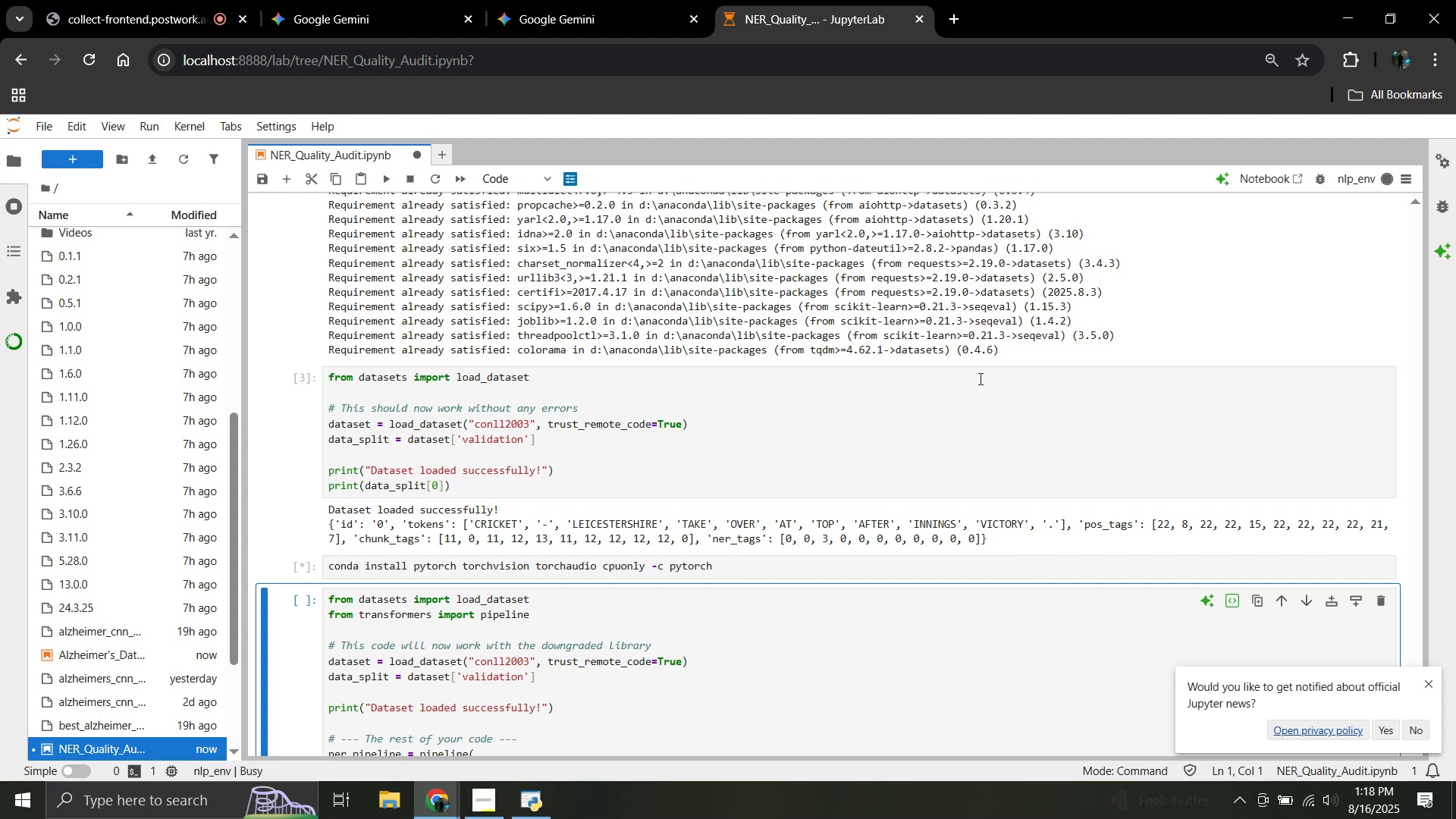 
wait(28.96)
 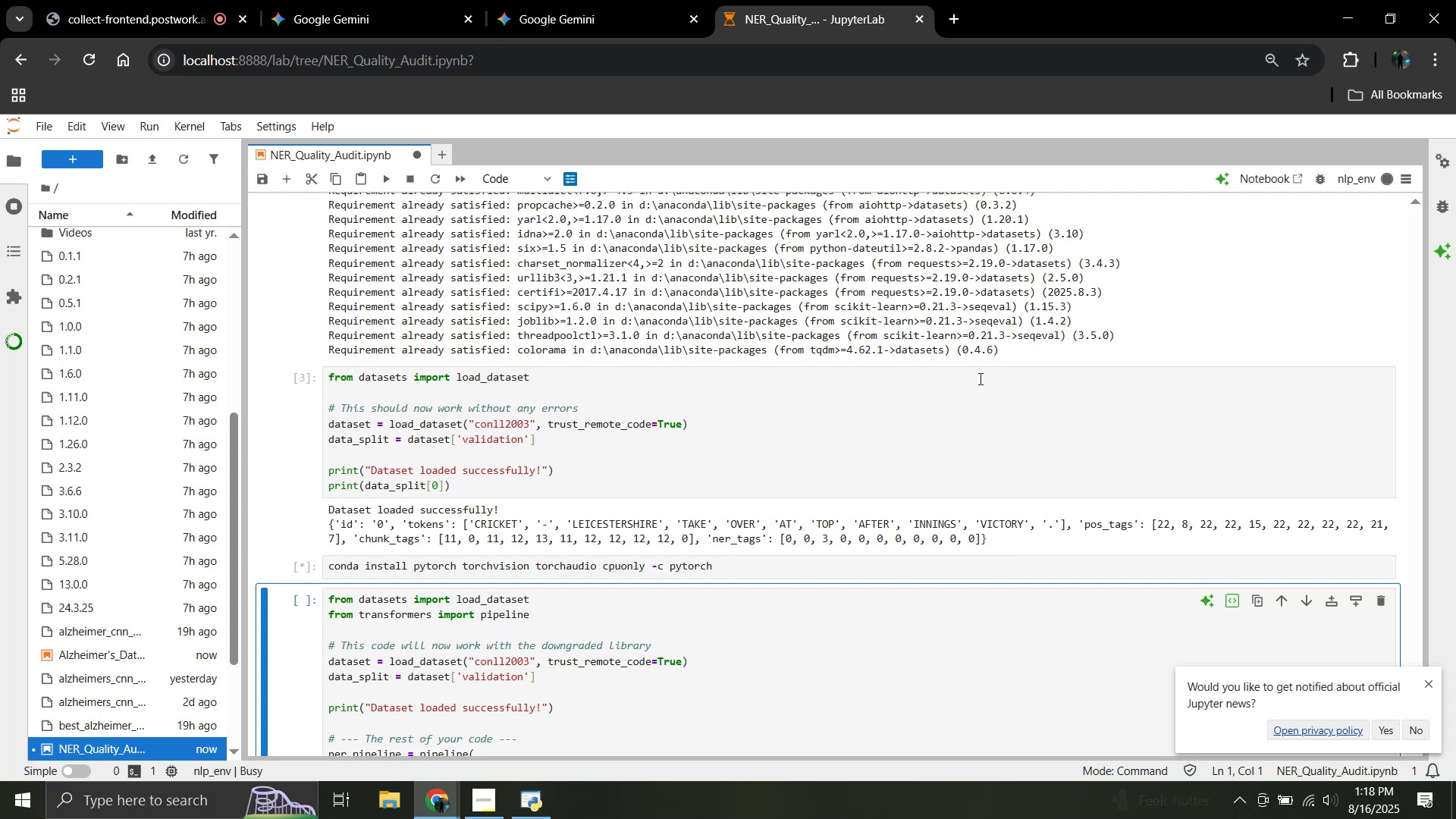 
scroll: coordinate [979, 378], scroll_direction: down, amount: 2.0
 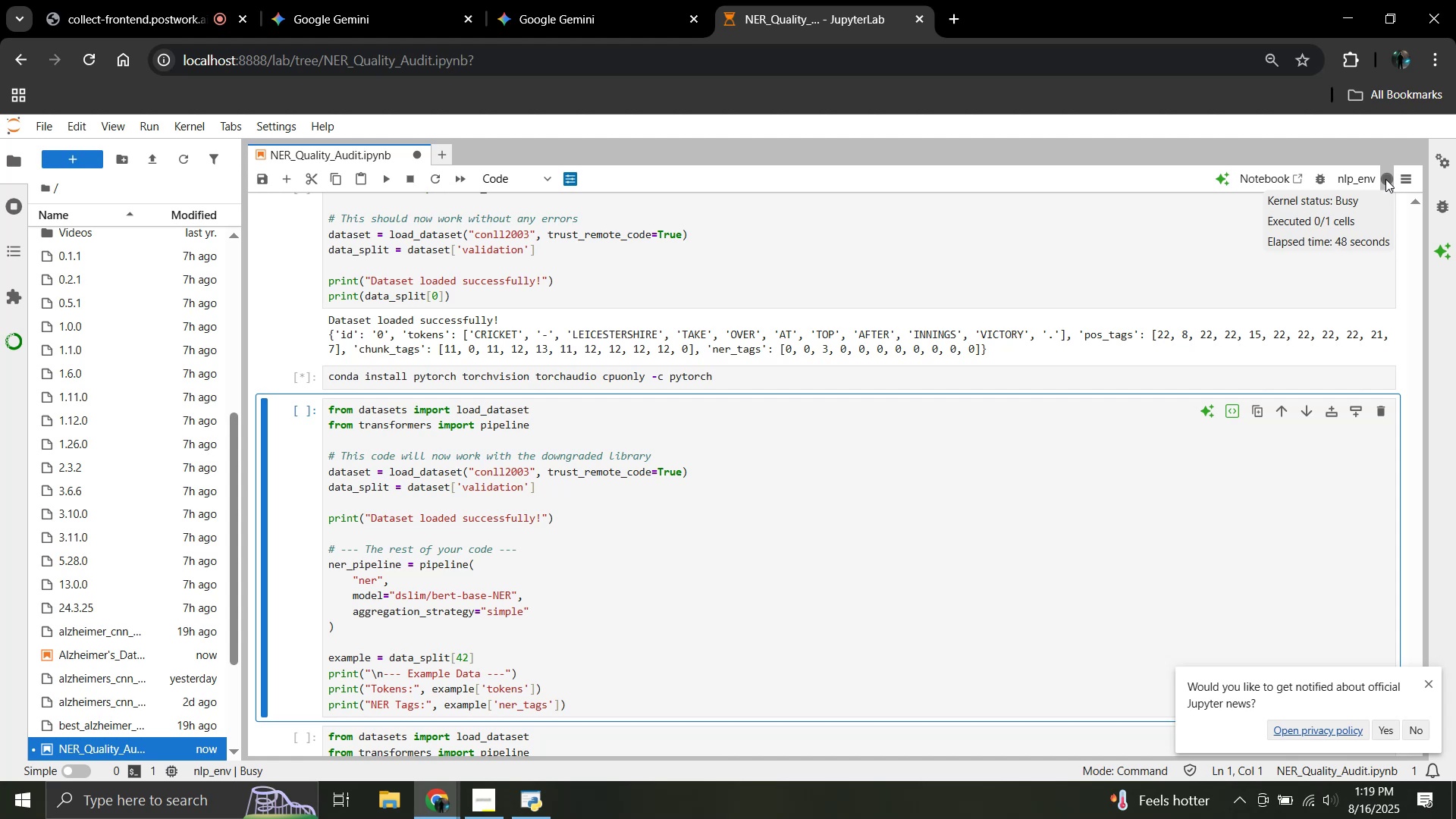 
wait(24.93)
 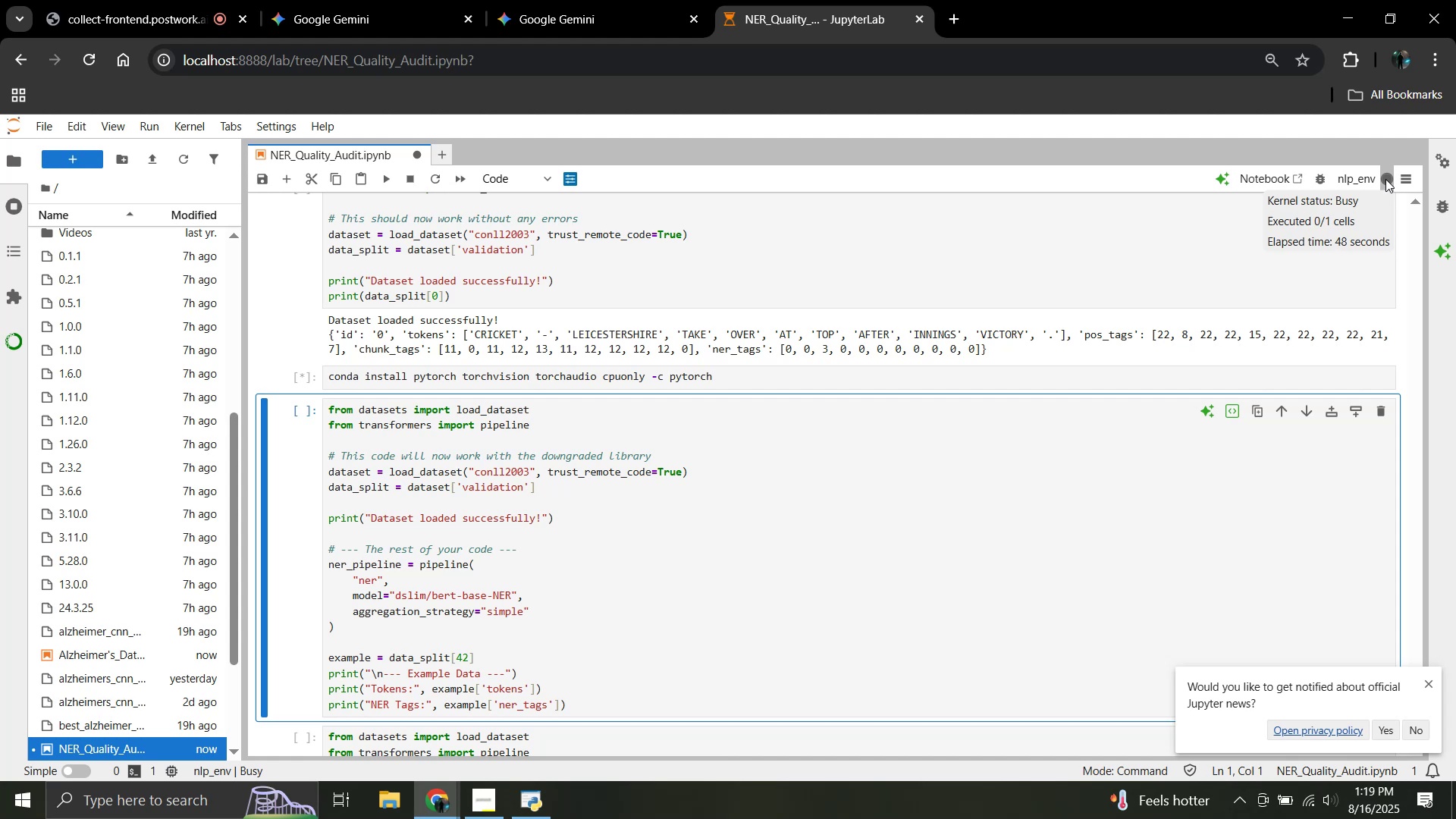 
scroll: coordinate [941, 313], scroll_direction: down, amount: 7.0
 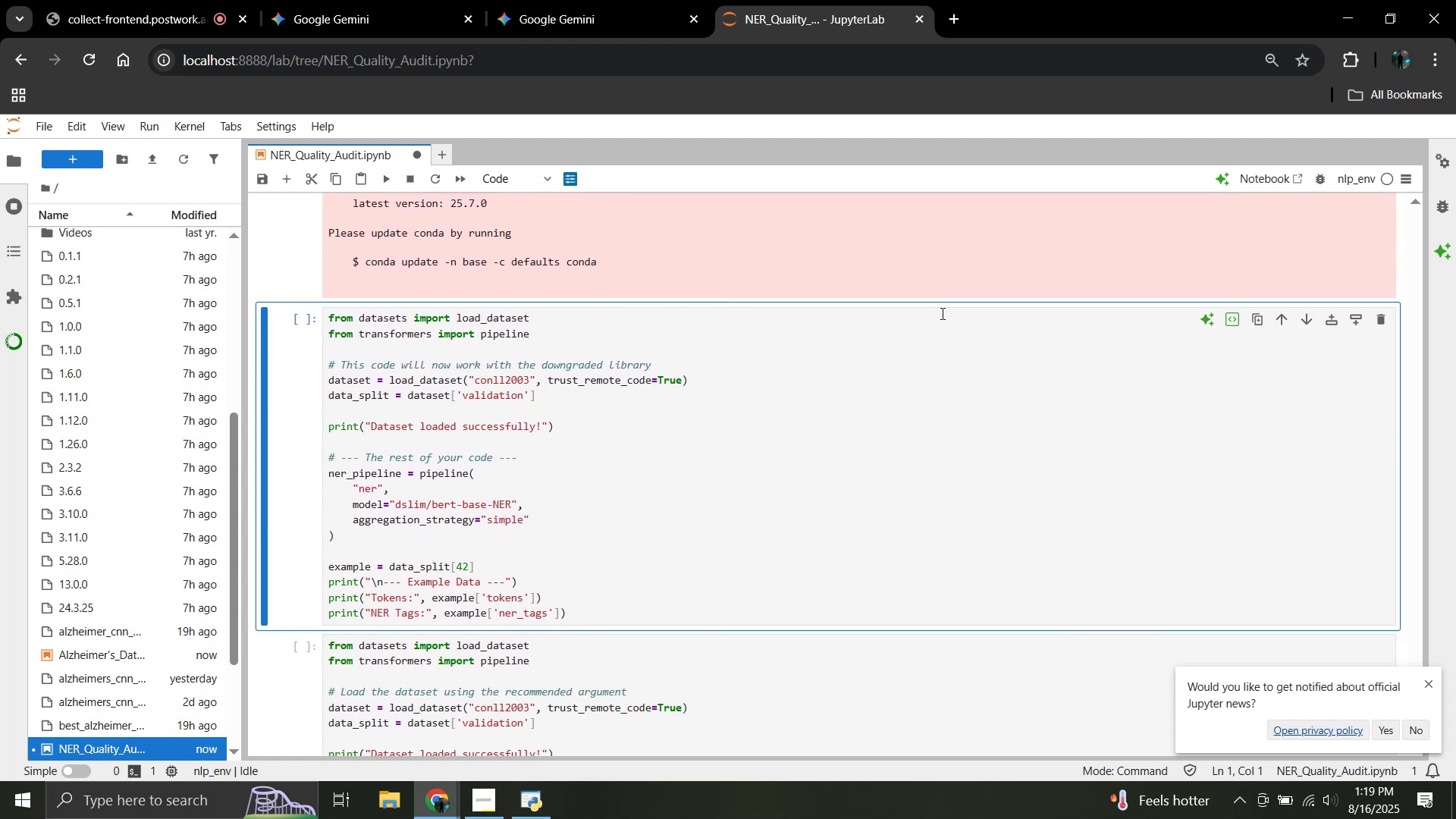 
key(Shift+Enter)
 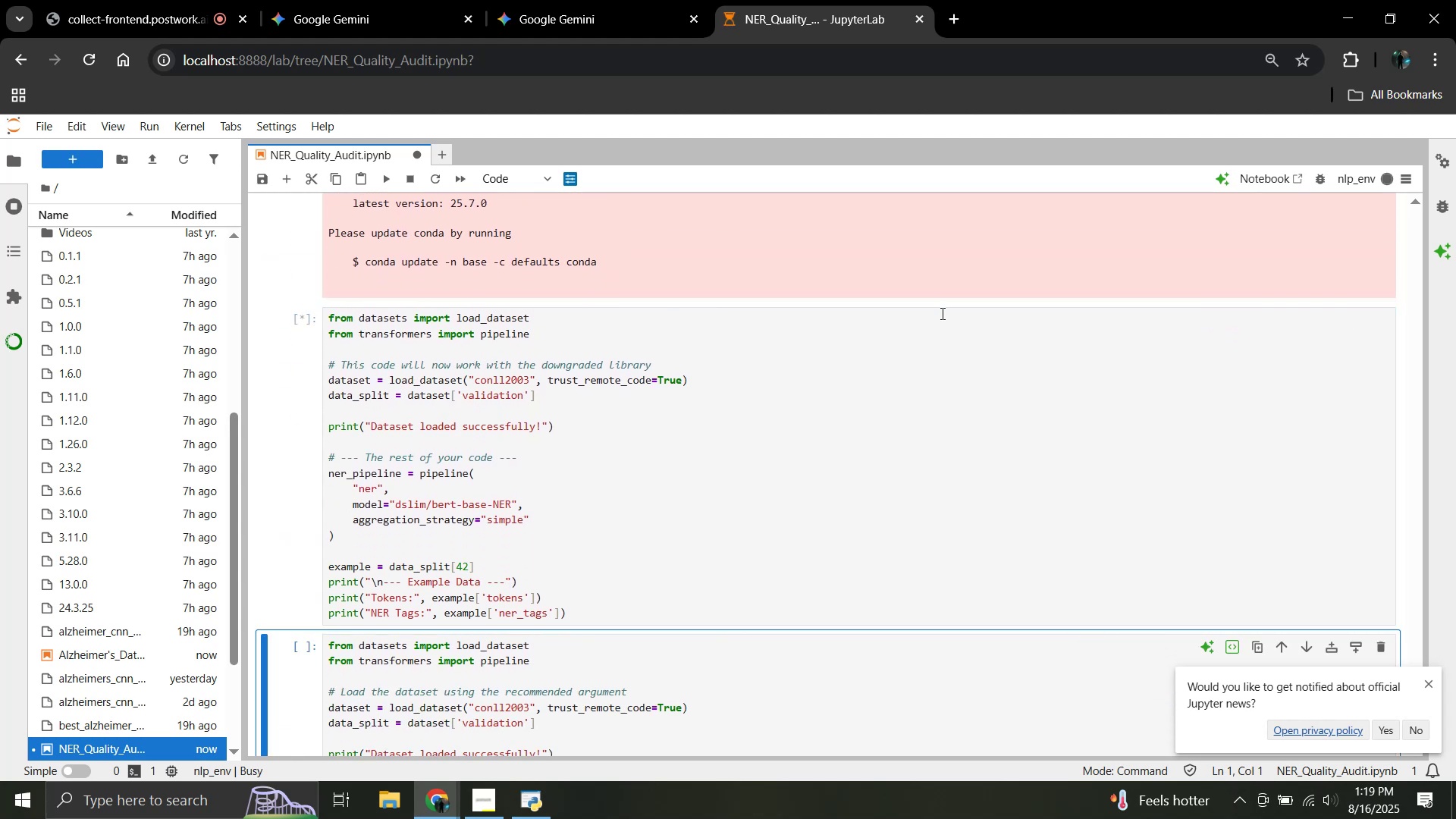 
scroll: coordinate [941, 313], scroll_direction: up, amount: 2.0
 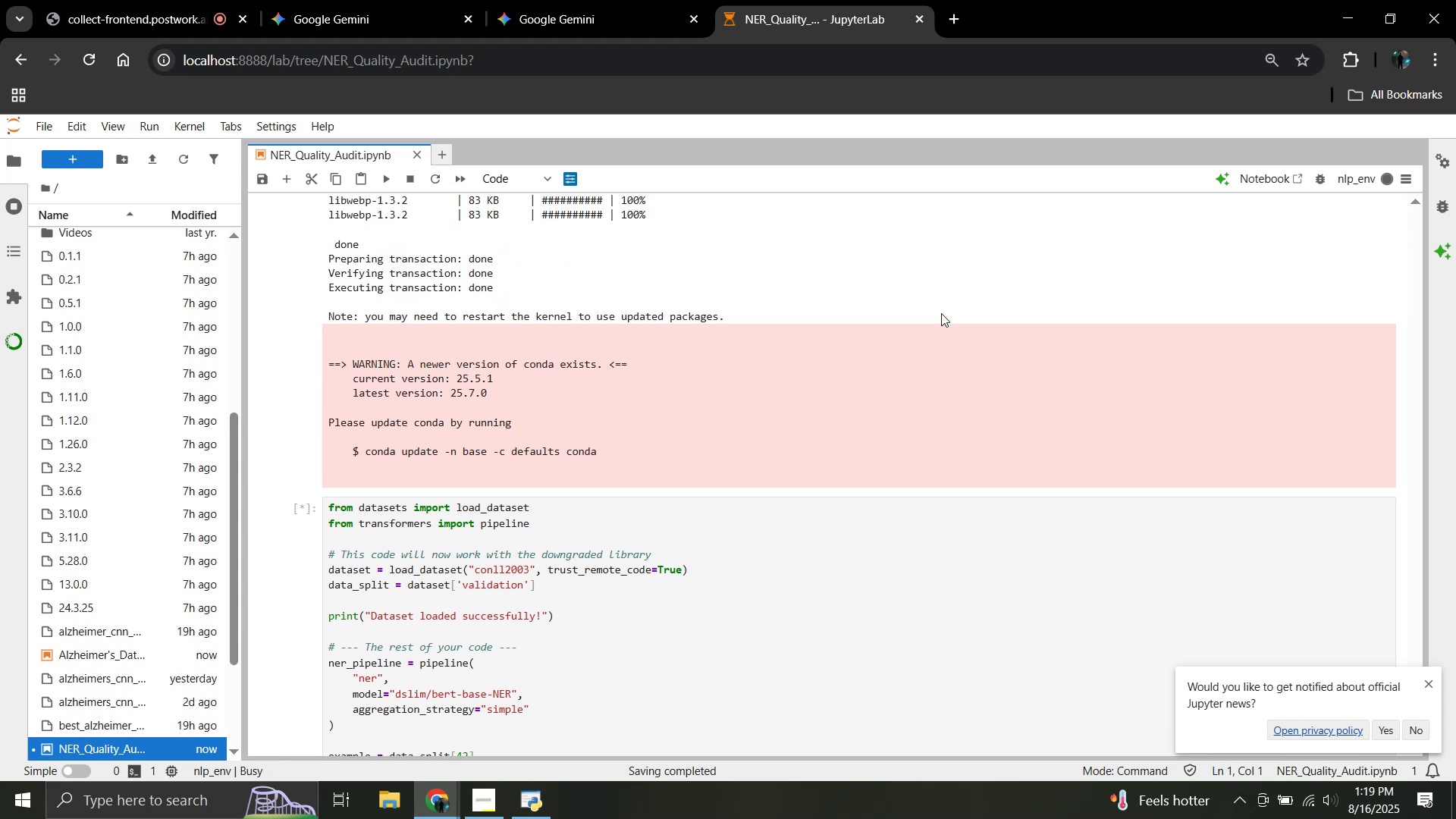 
scroll: coordinate [941, 313], scroll_direction: down, amount: 2.0
 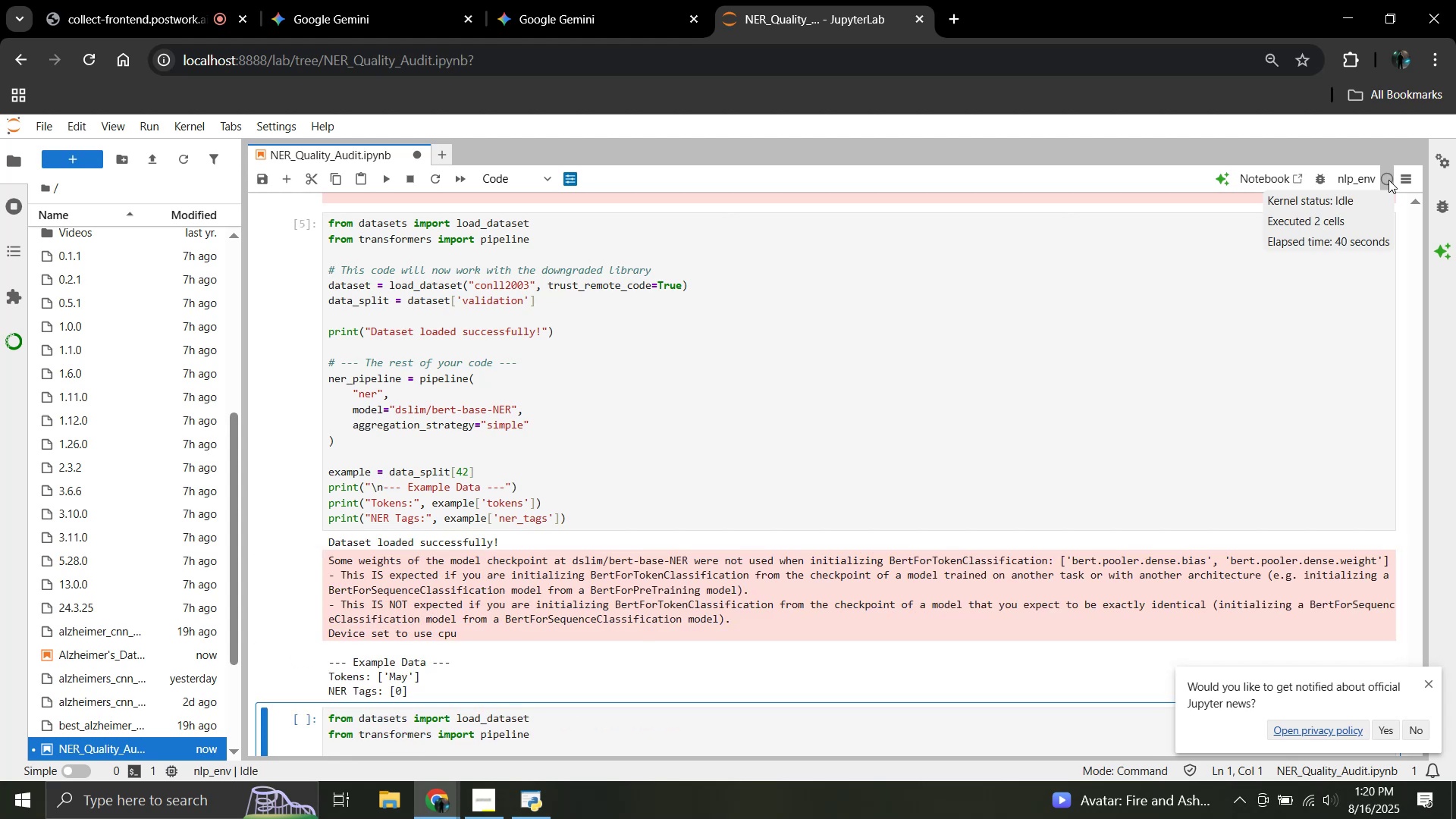 
wait(37.96)
 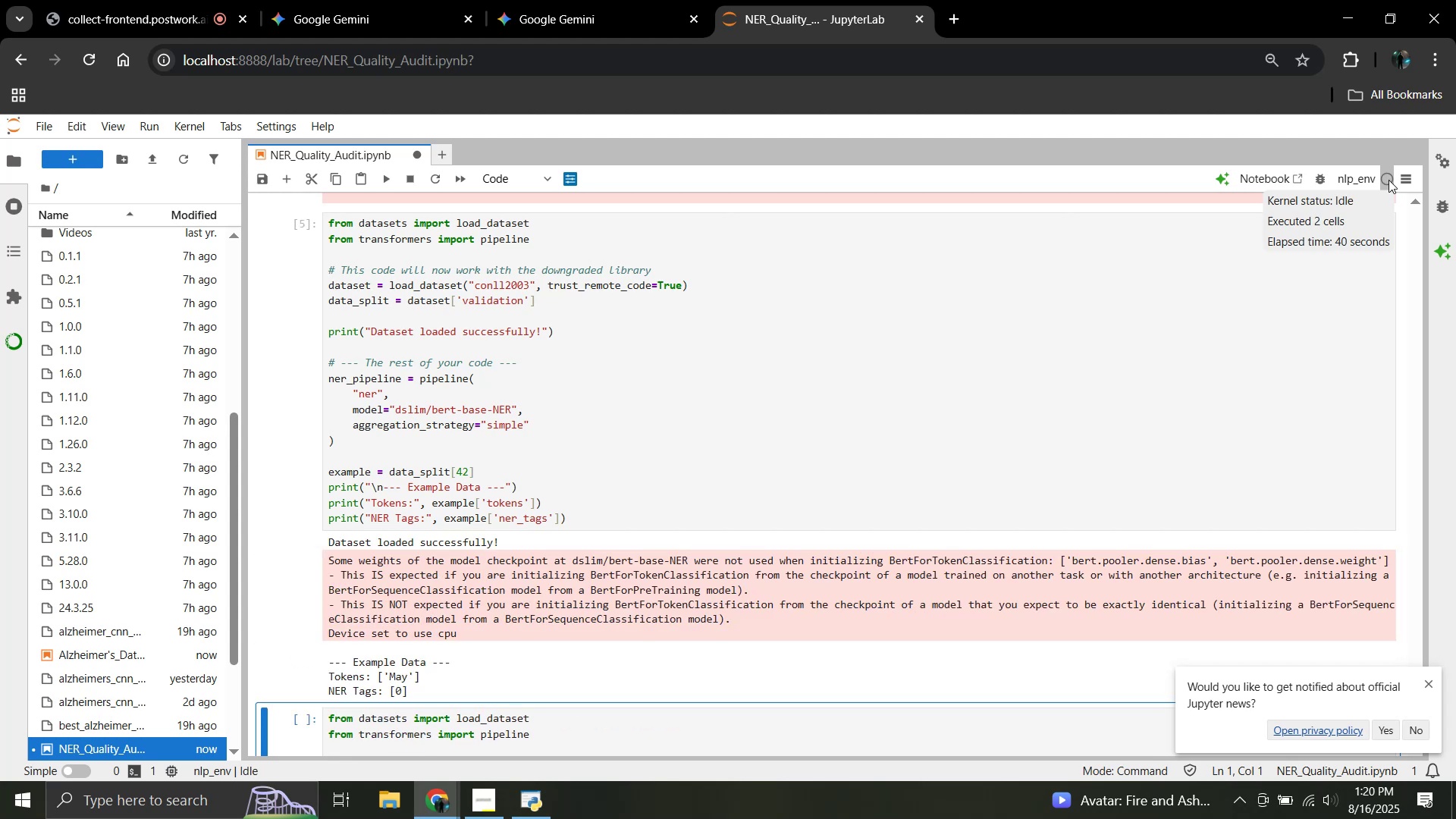 
scroll: coordinate [1169, 359], scroll_direction: down, amount: 5.0
 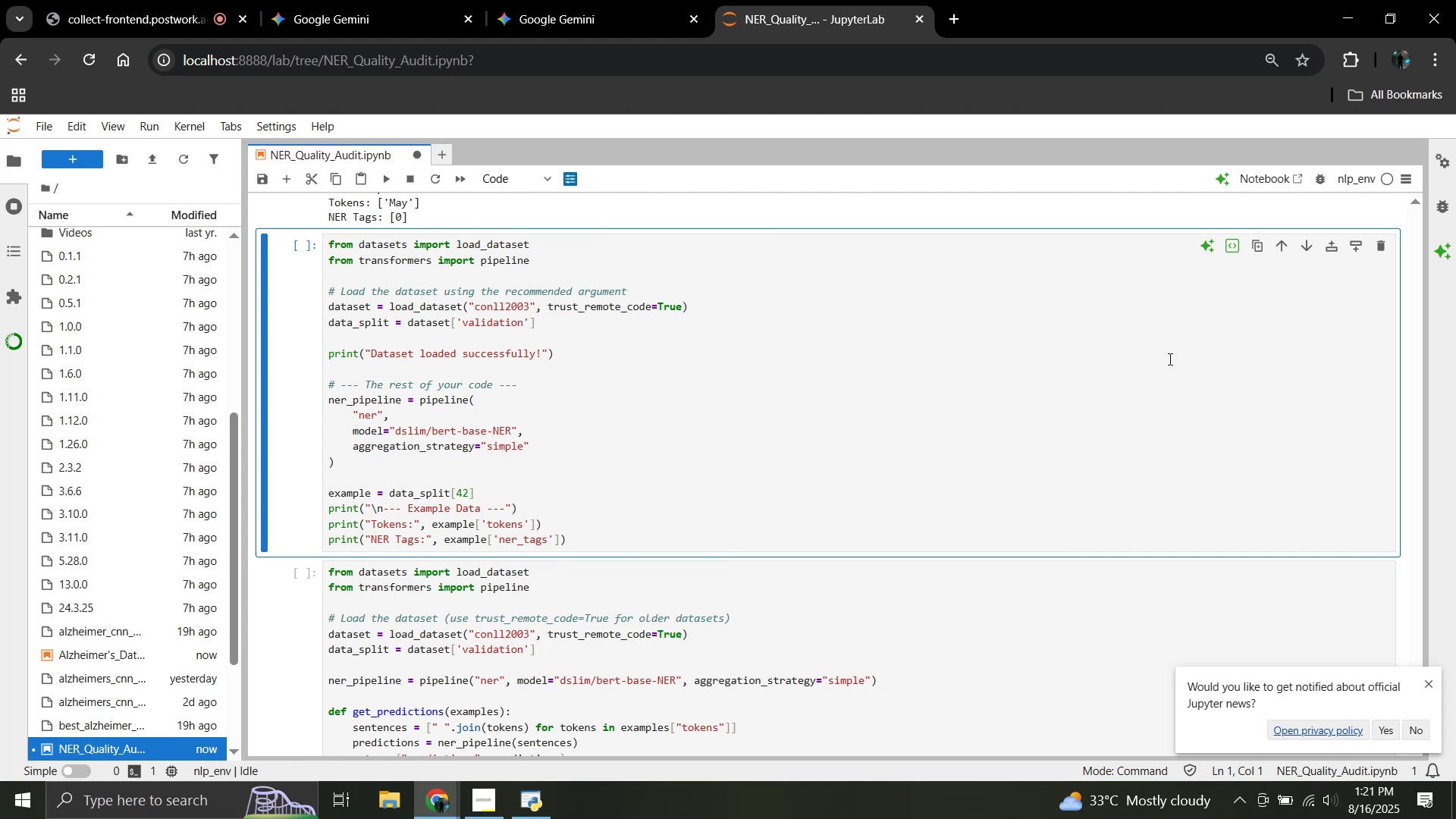 
wait(49.12)
 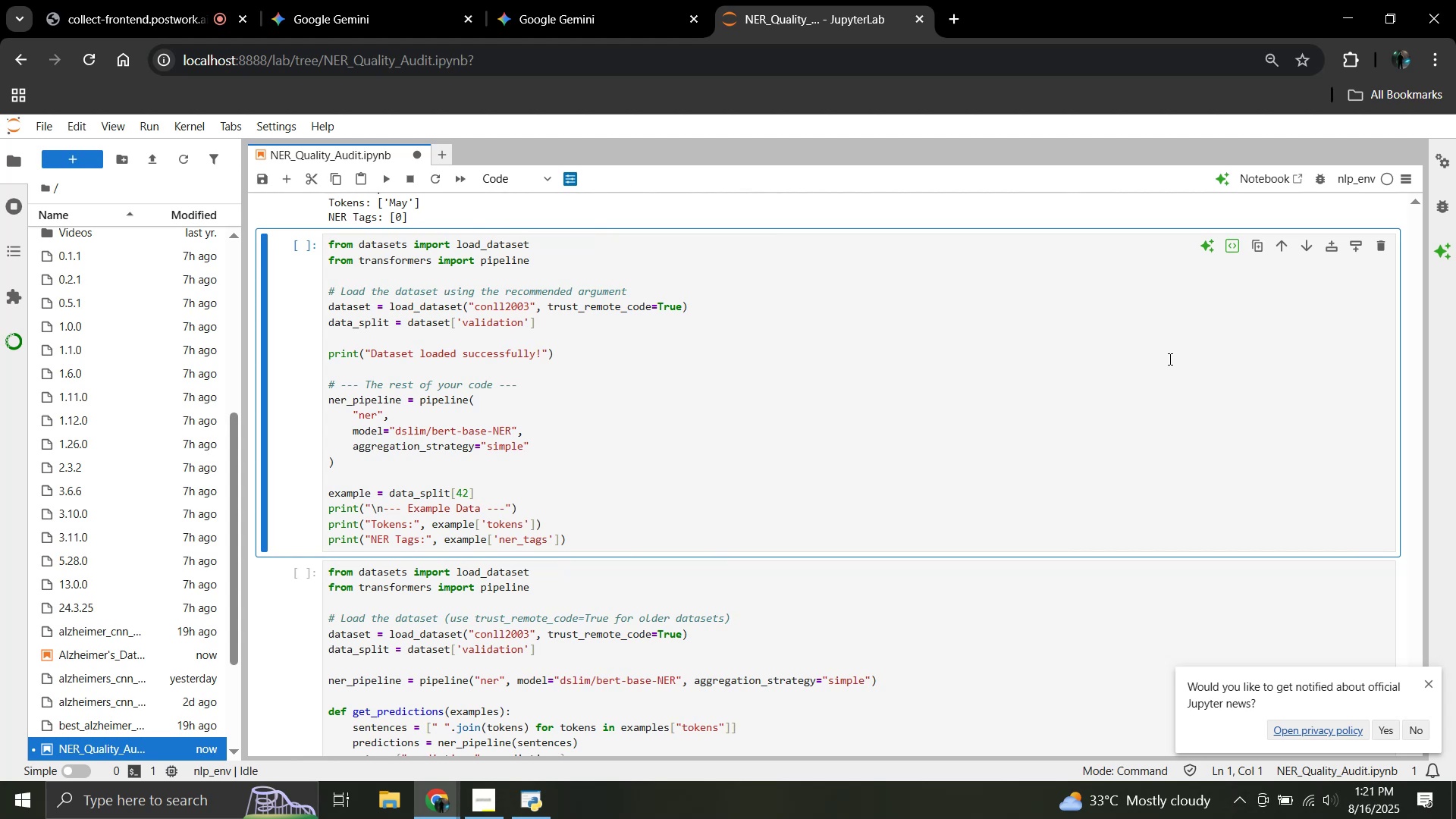 
scroll: coordinate [1169, 359], scroll_direction: none, amount: 0.0
 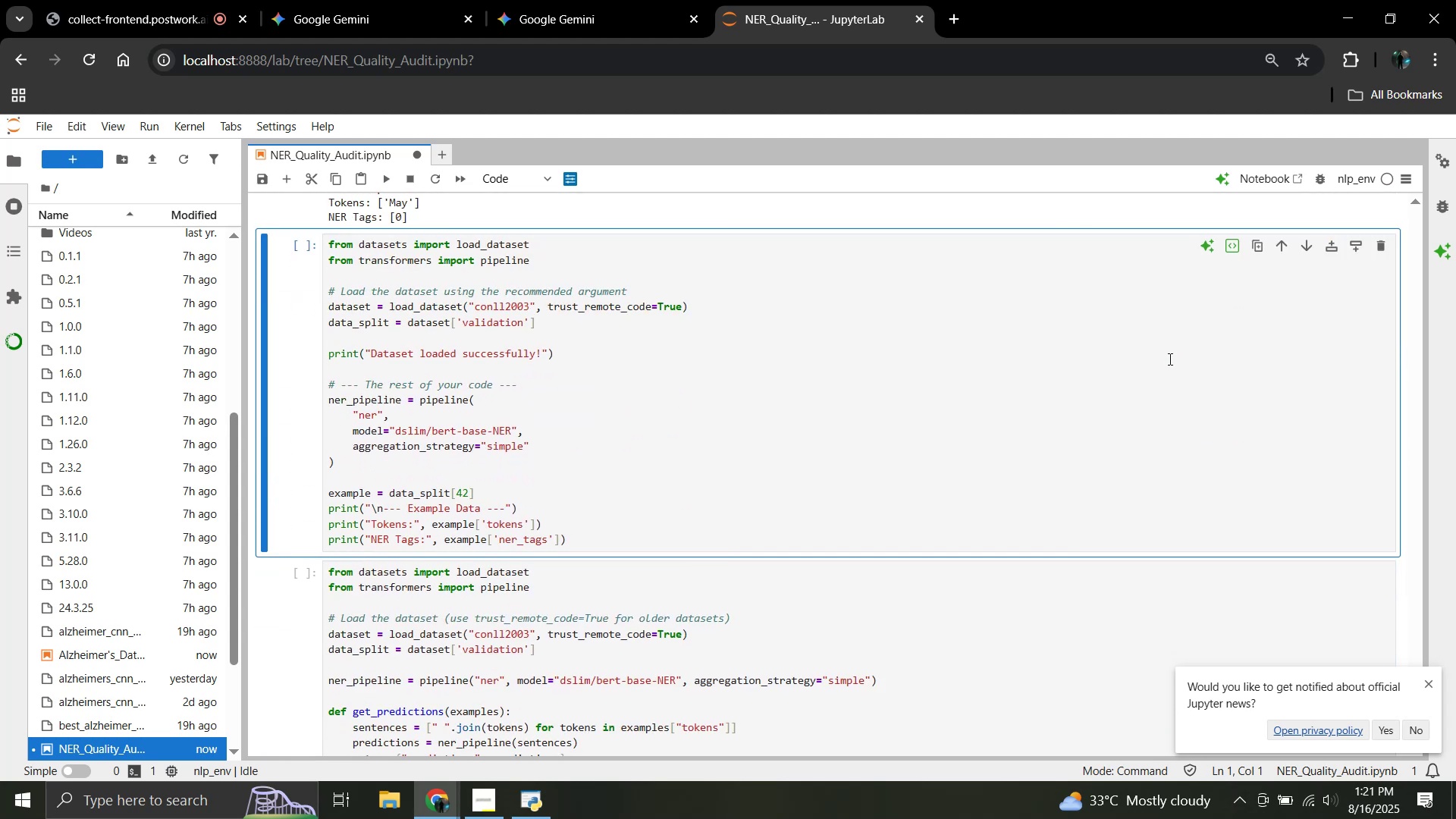 
key(Shift+Enter)
 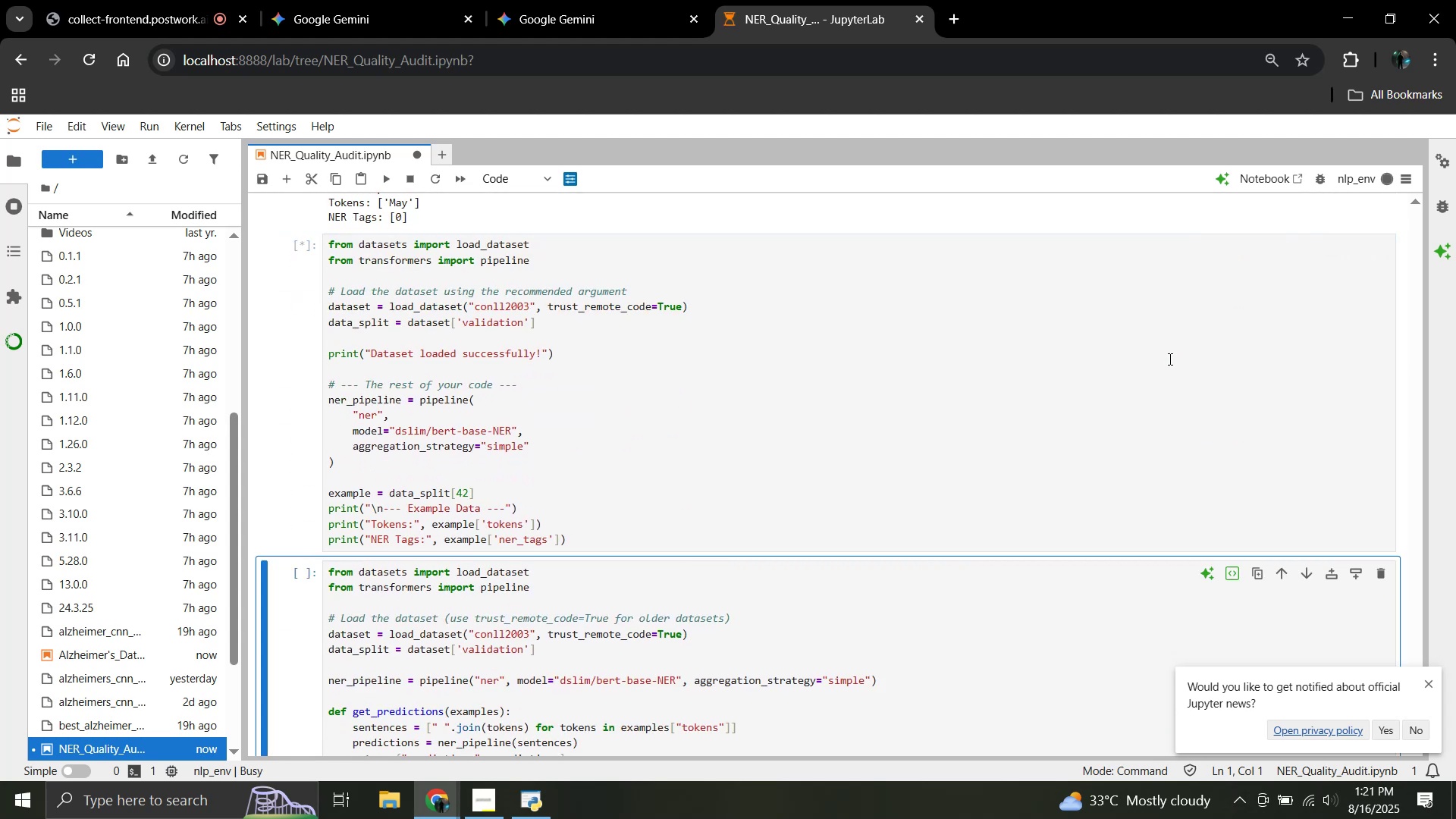 
wait(9.08)
 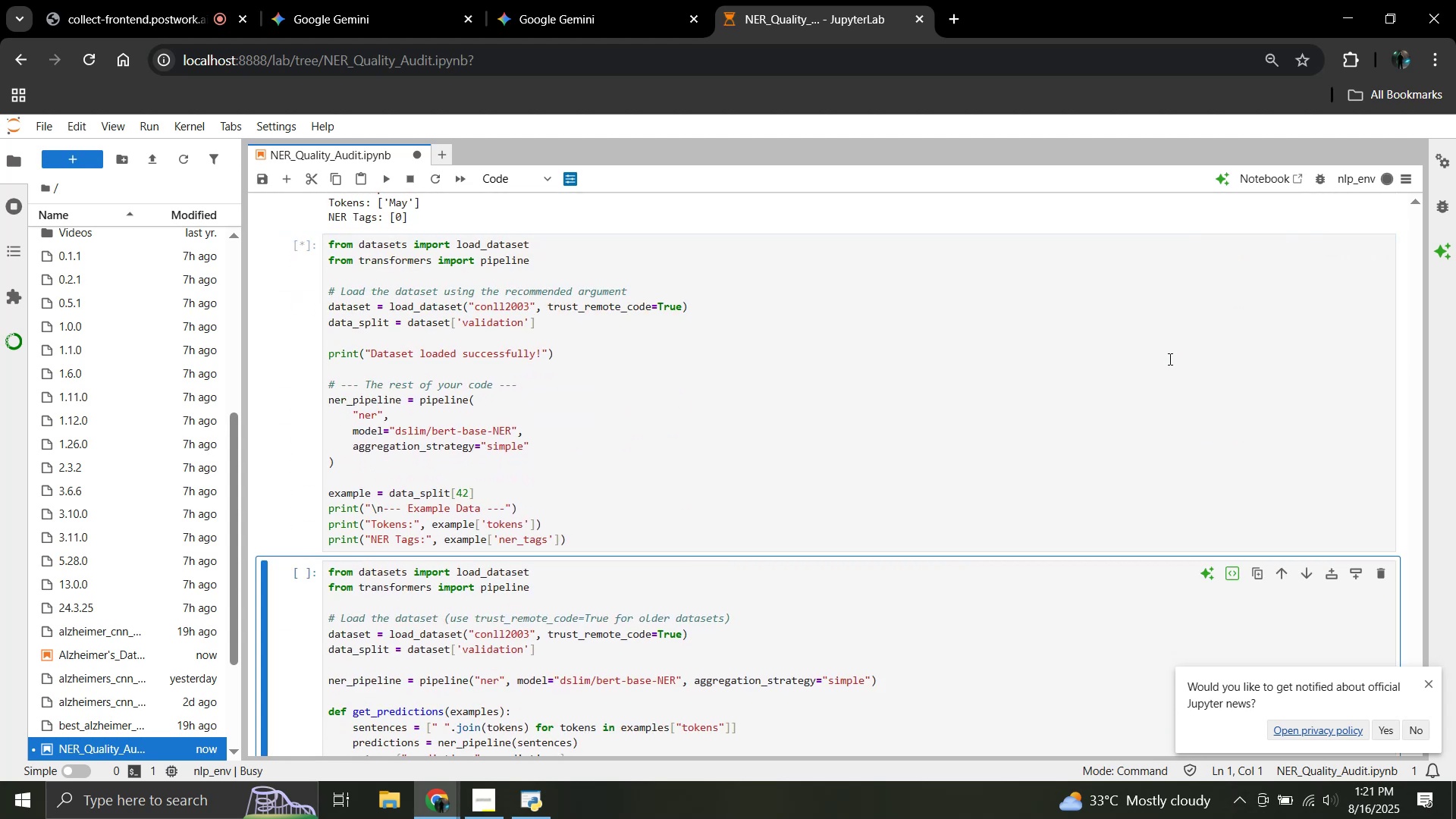 
scroll: coordinate [1167, 359], scroll_direction: down, amount: 2.0
 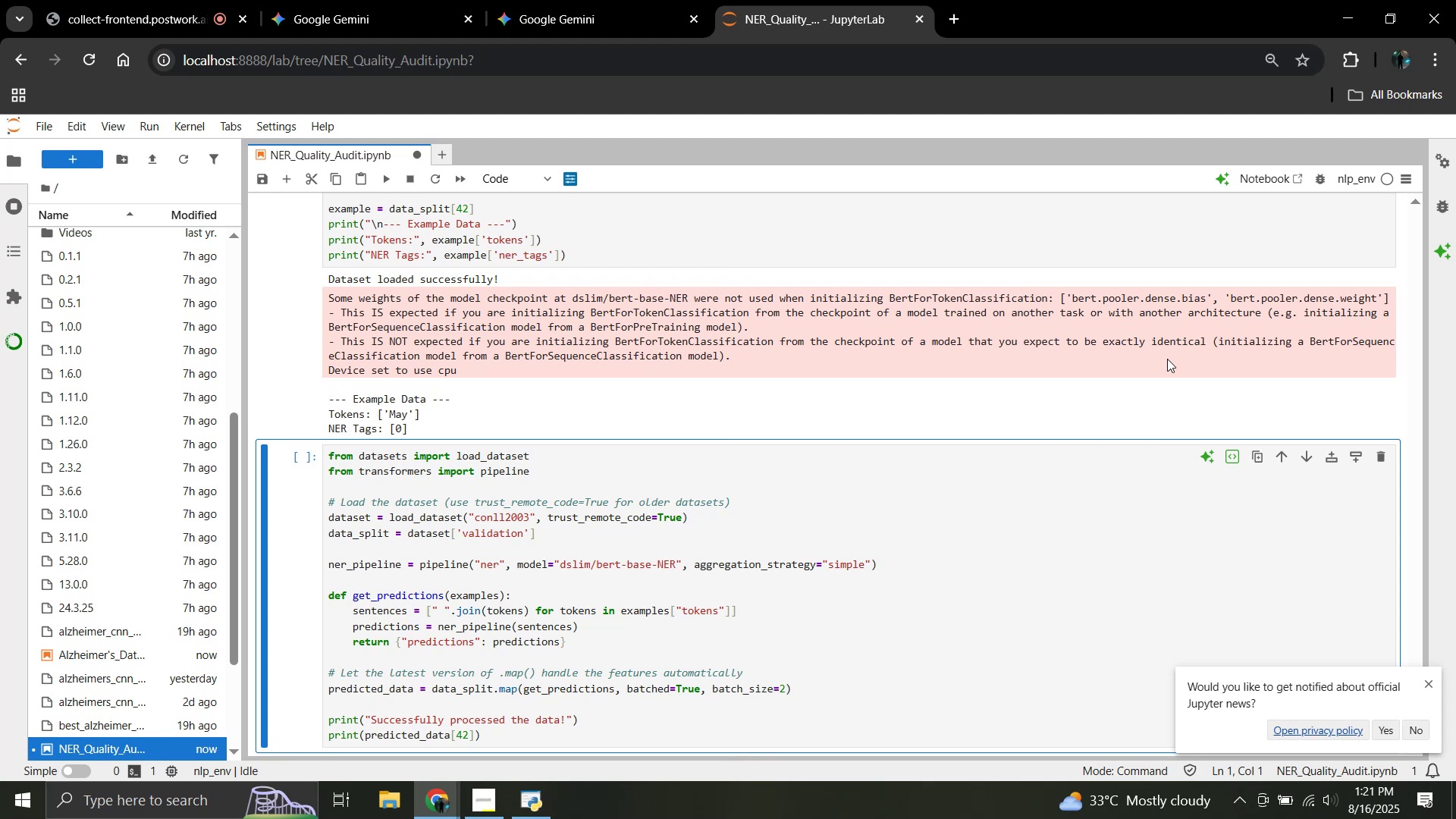 
wait(17.19)
 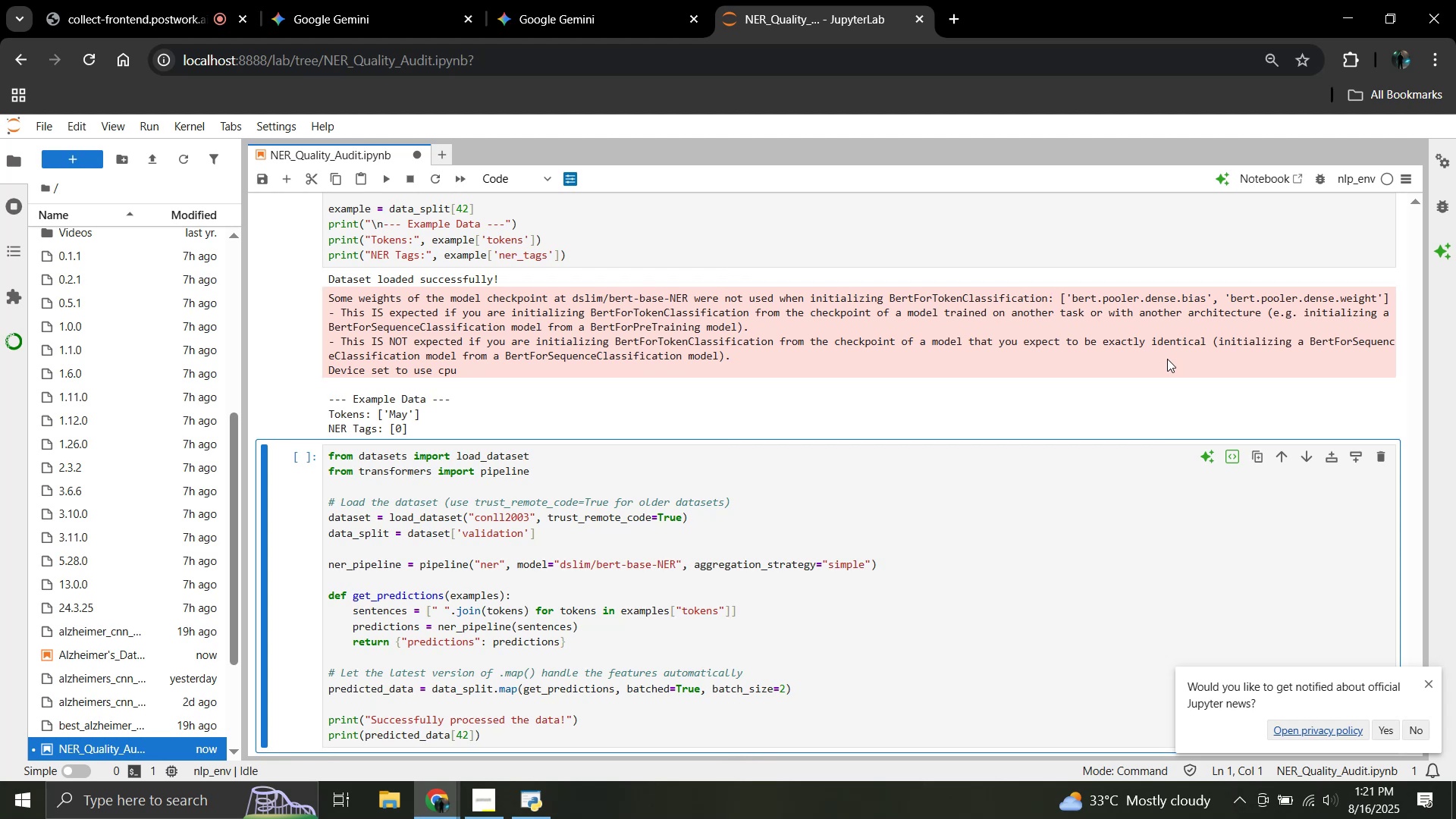 
key(Shift+Enter)
 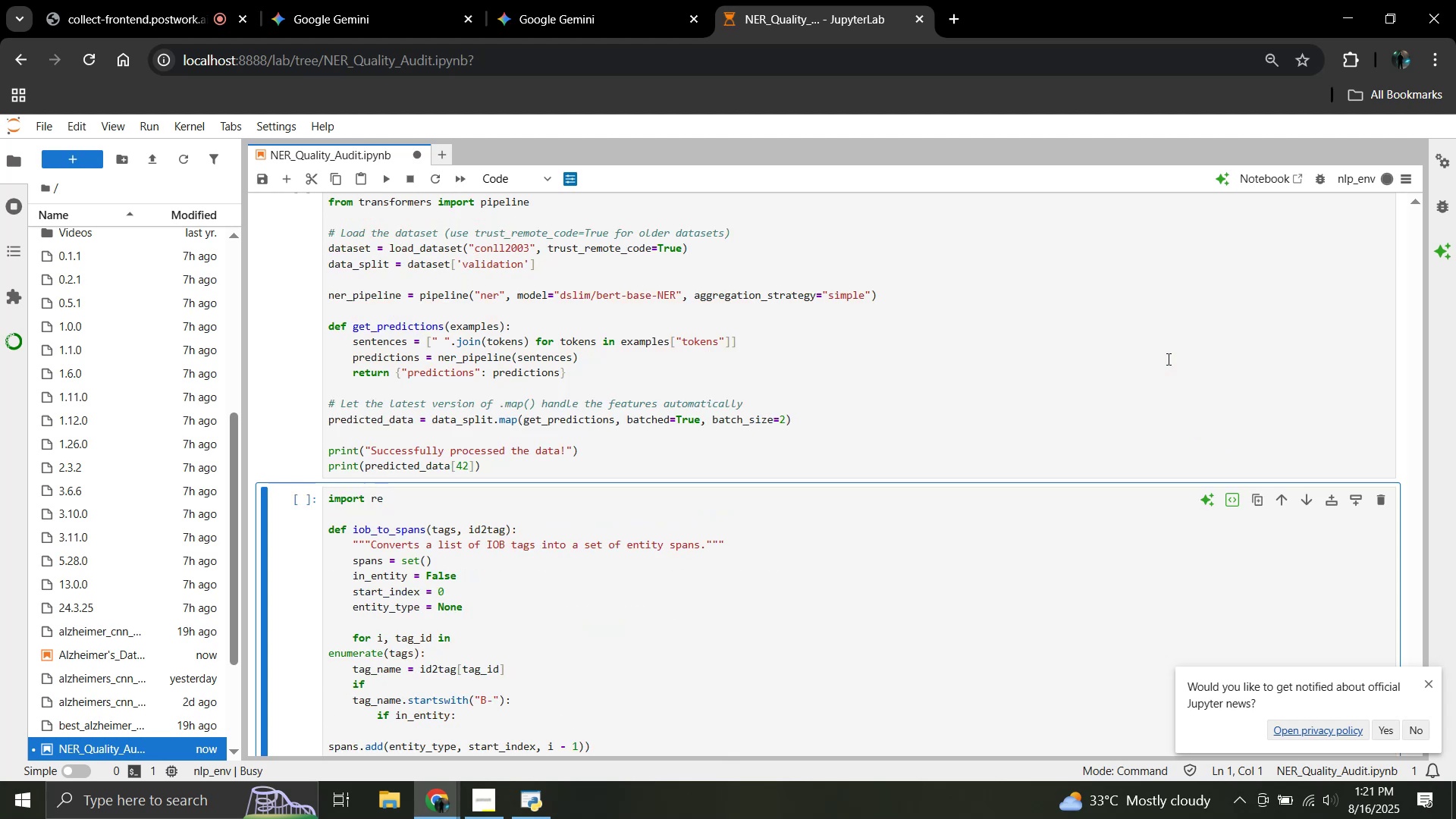 
scroll: coordinate [1166, 359], scroll_direction: down, amount: 15.0
 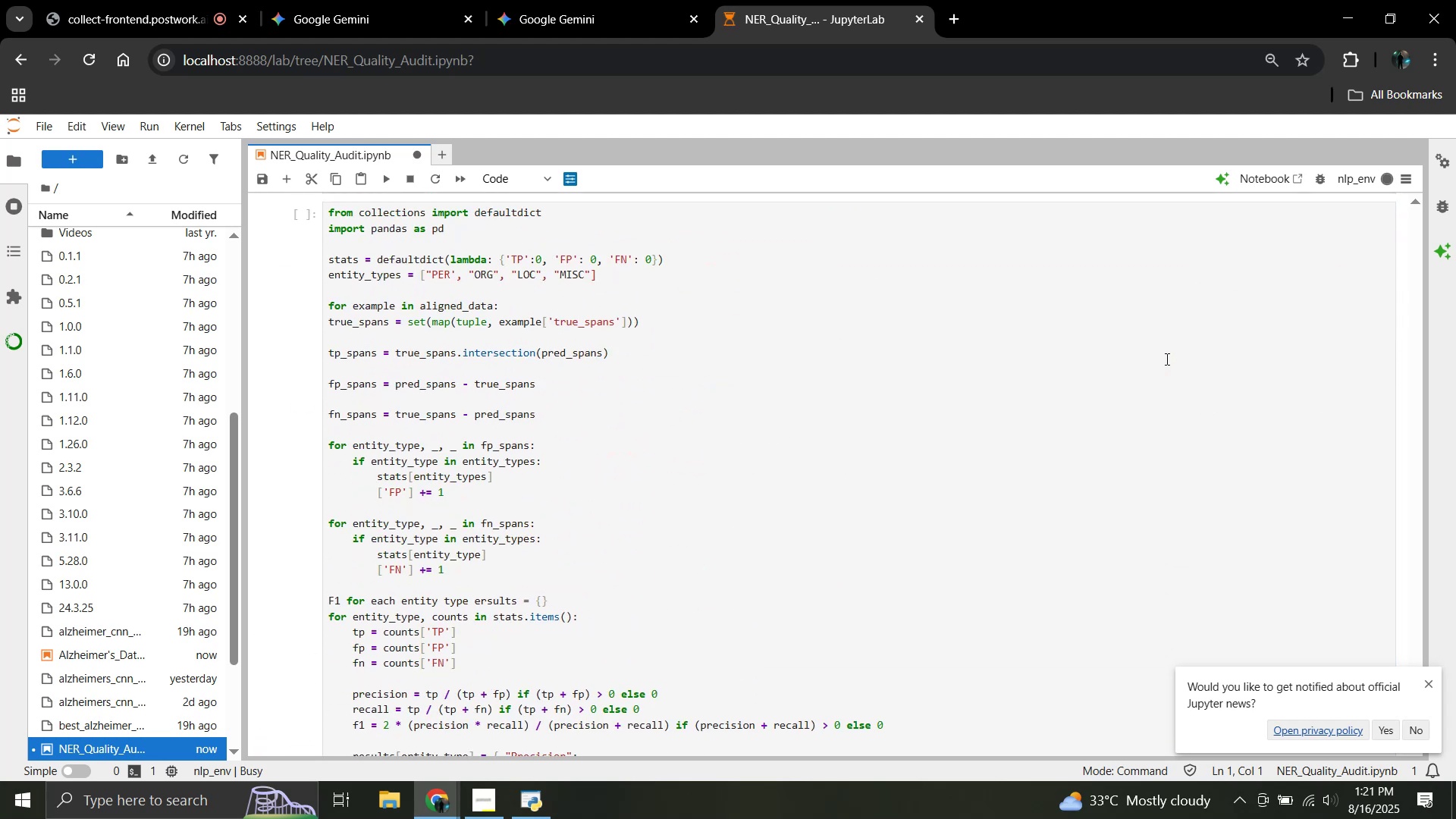 
scroll: coordinate [1056, 387], scroll_direction: up, amount: 16.0
 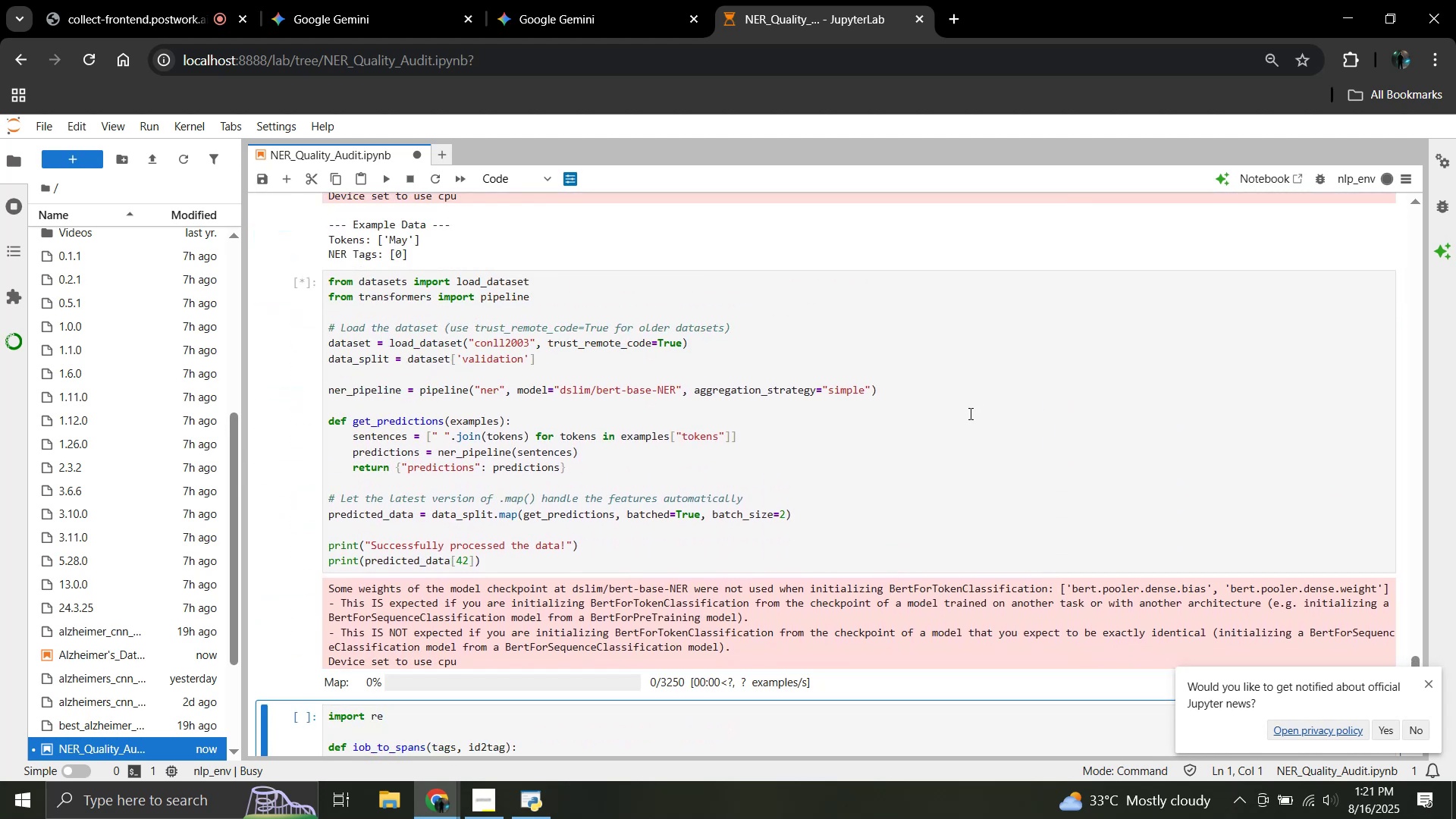 
scroll: coordinate [968, 413], scroll_direction: down, amount: 2.0
 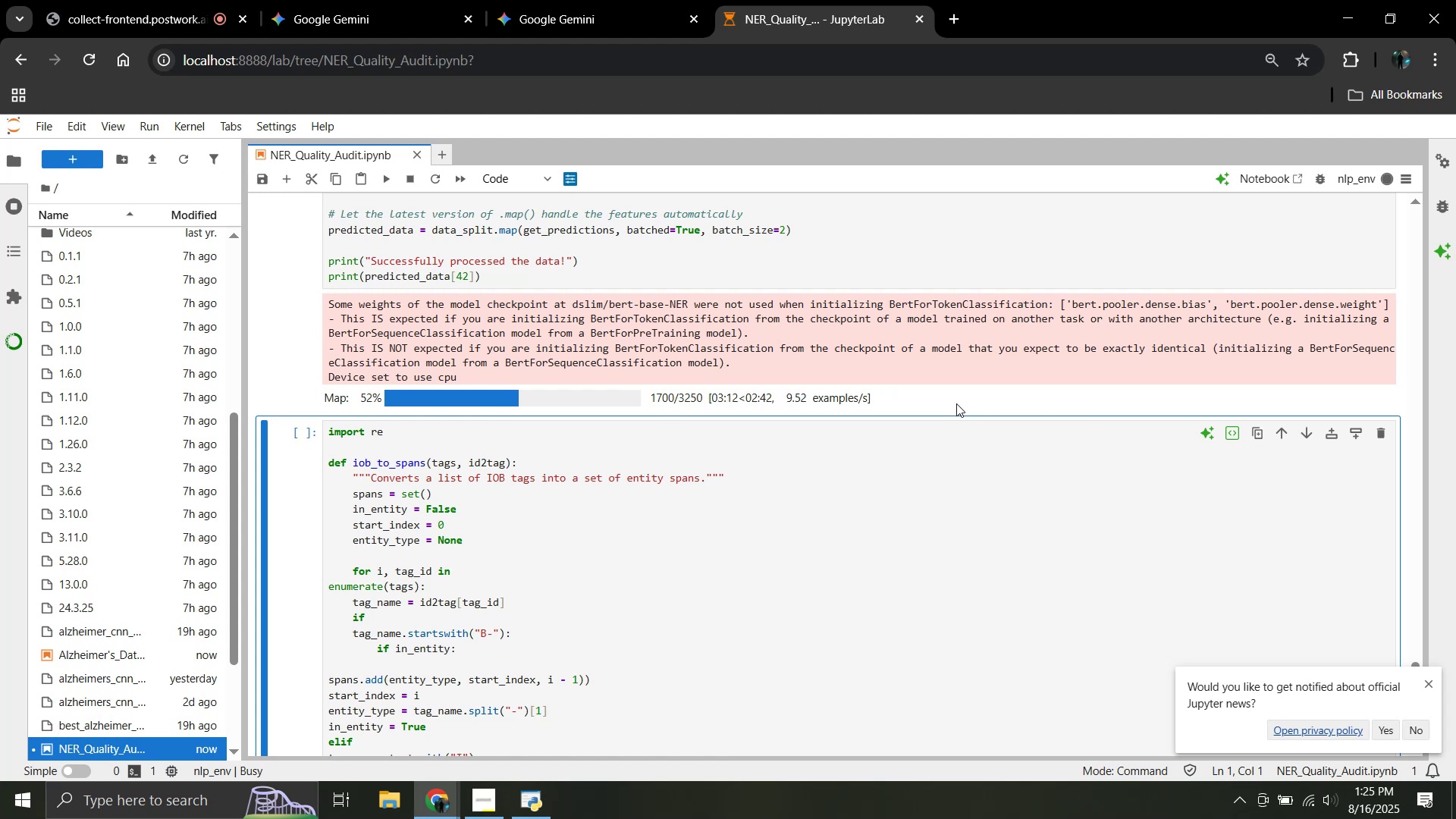 
wait(196.38)
 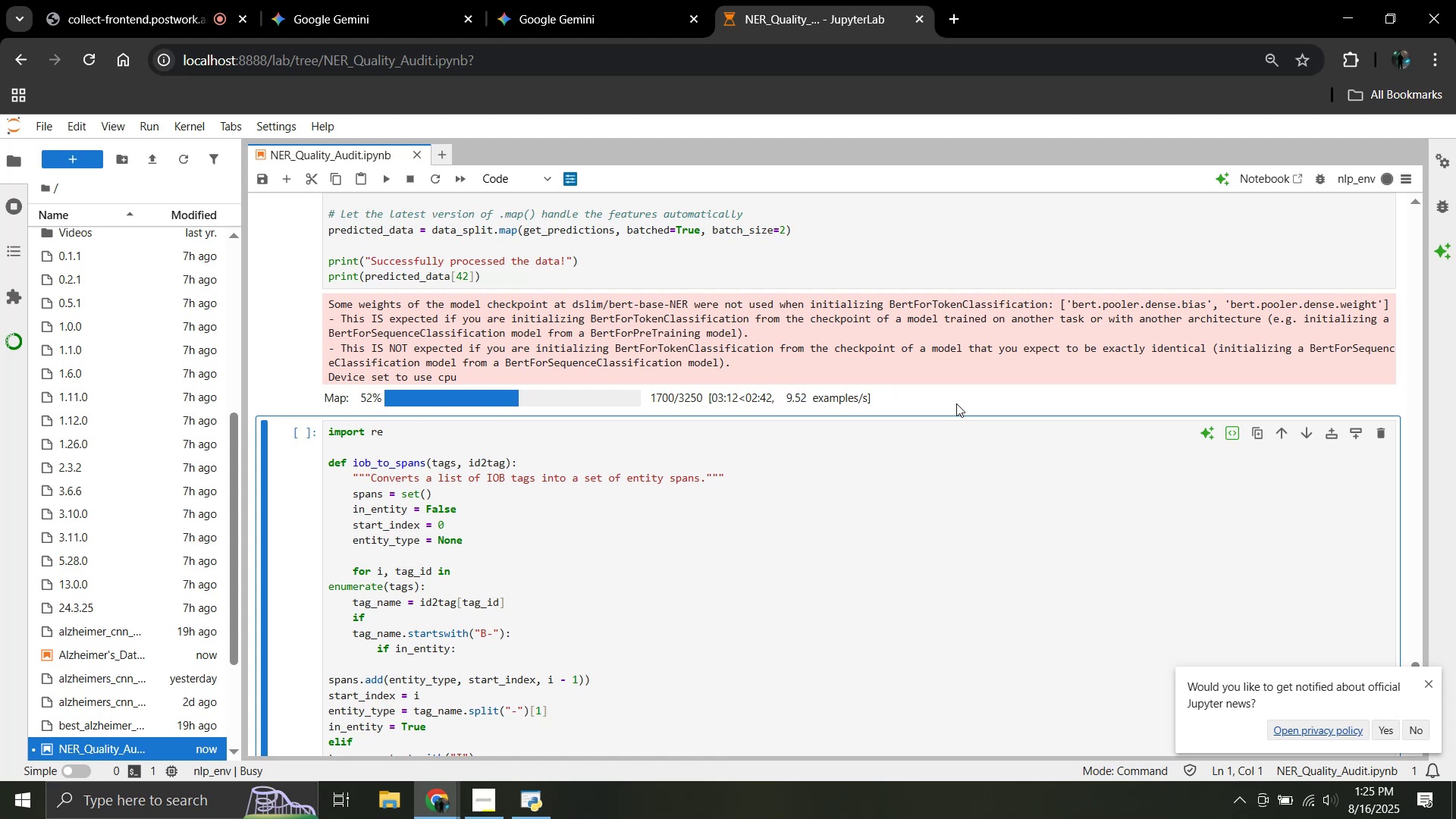 
scroll: coordinate [915, 522], scroll_direction: down, amount: 1.0
 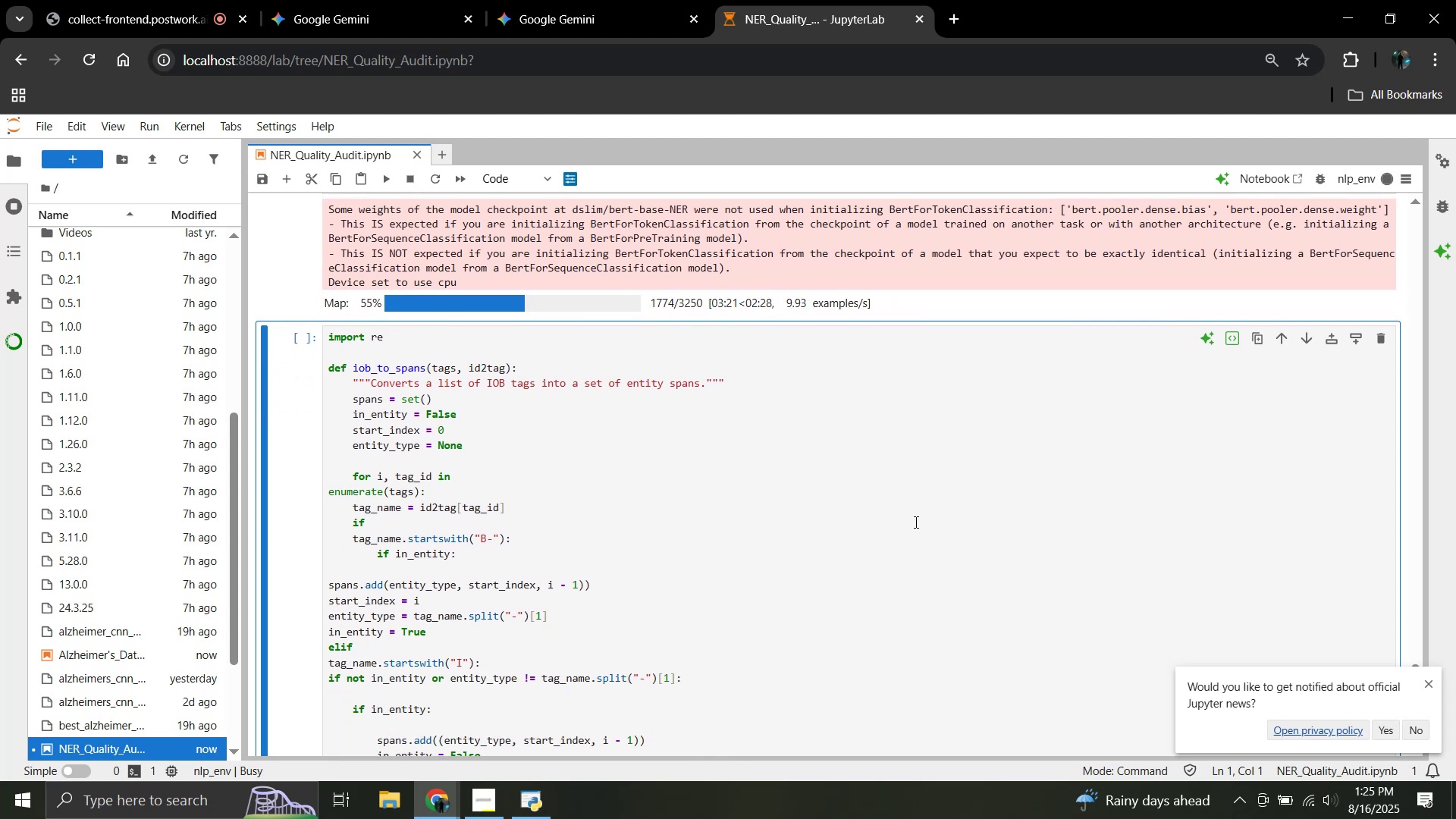 
scroll: coordinate [917, 519], scroll_direction: up, amount: 4.0
 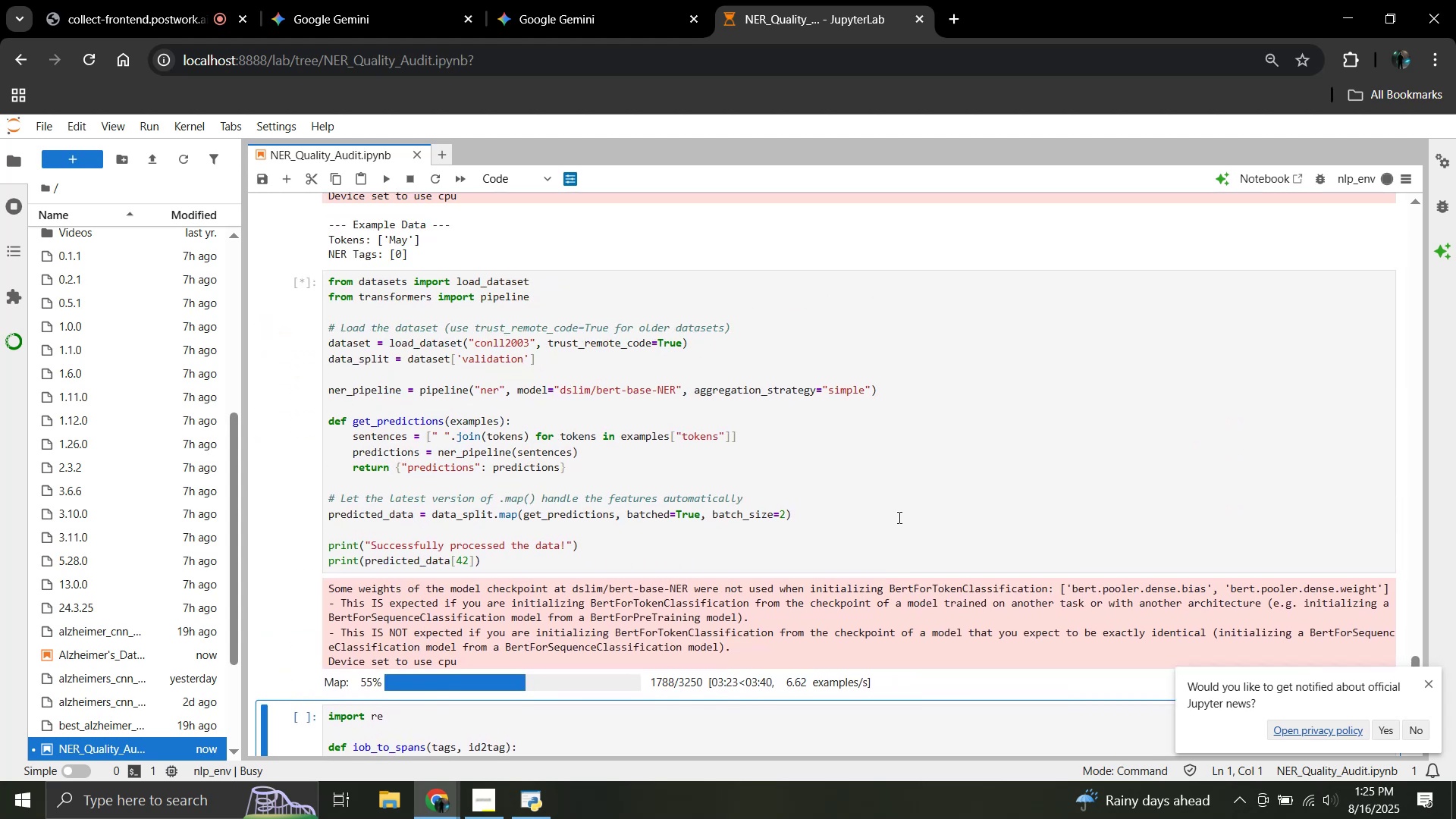 
left_click([865, 507])
 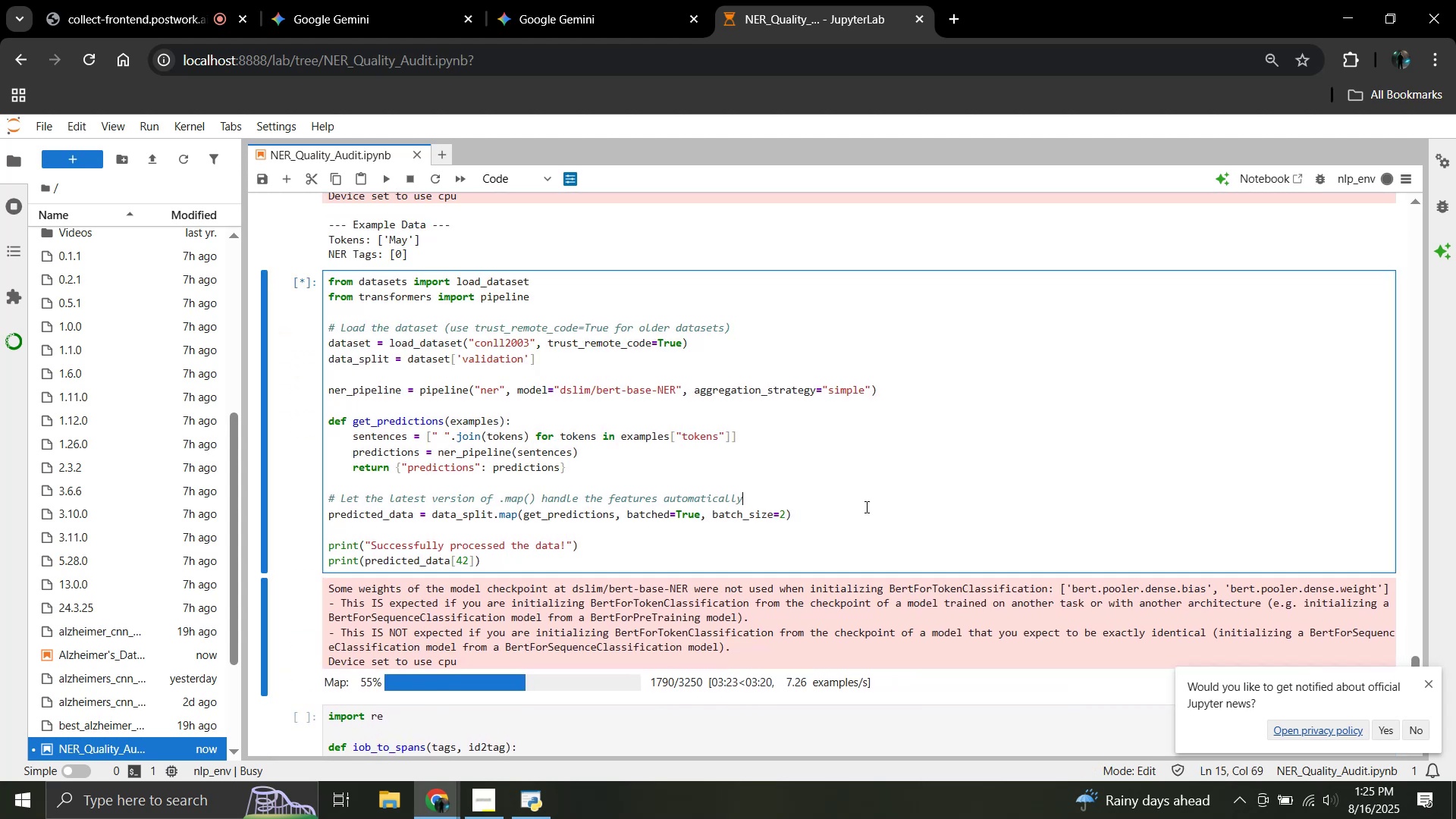 
key(Control+A)
 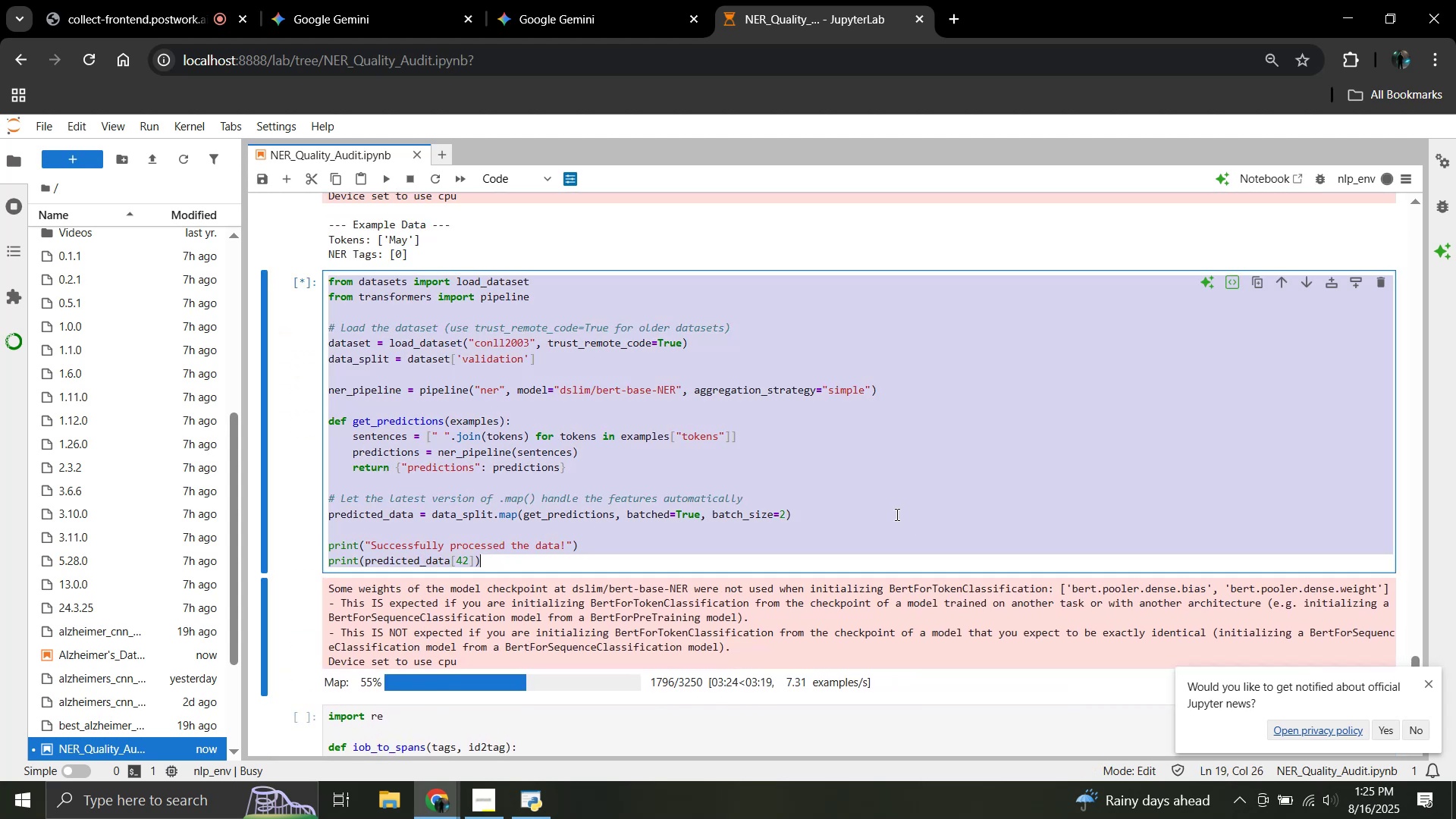 
key(Control+C)
 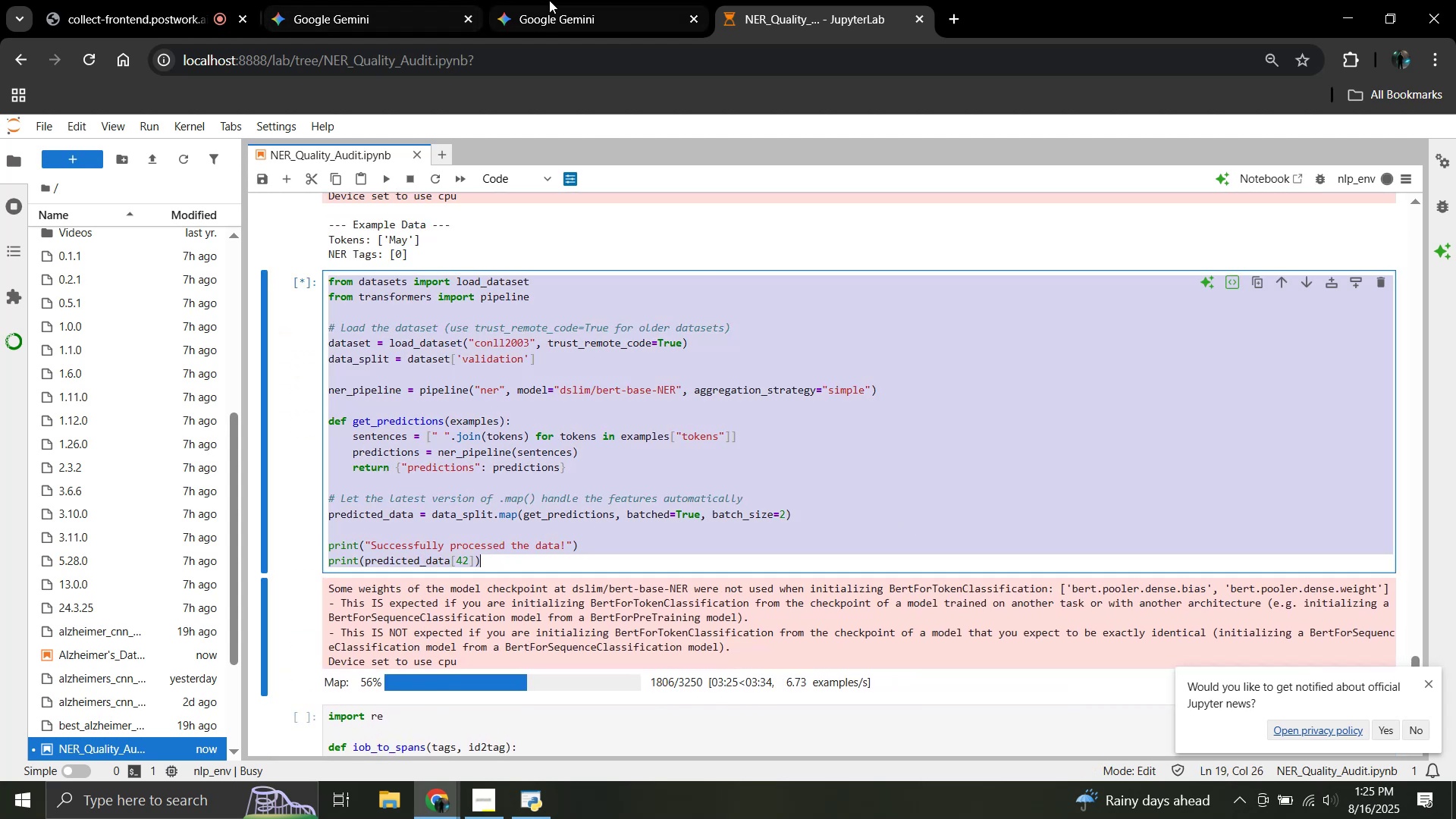 
left_click([549, 0])
 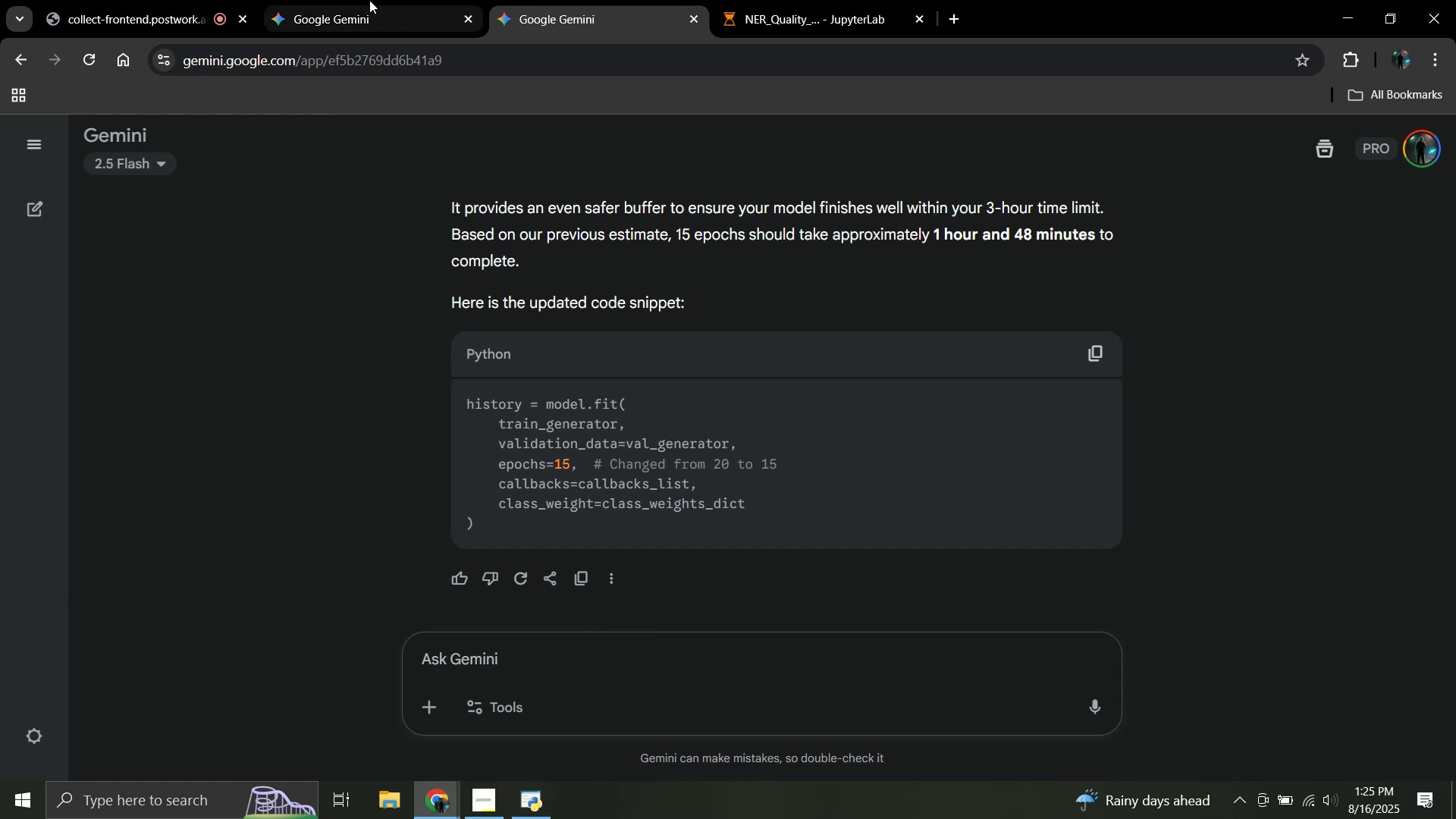 
left_click([369, 0])
 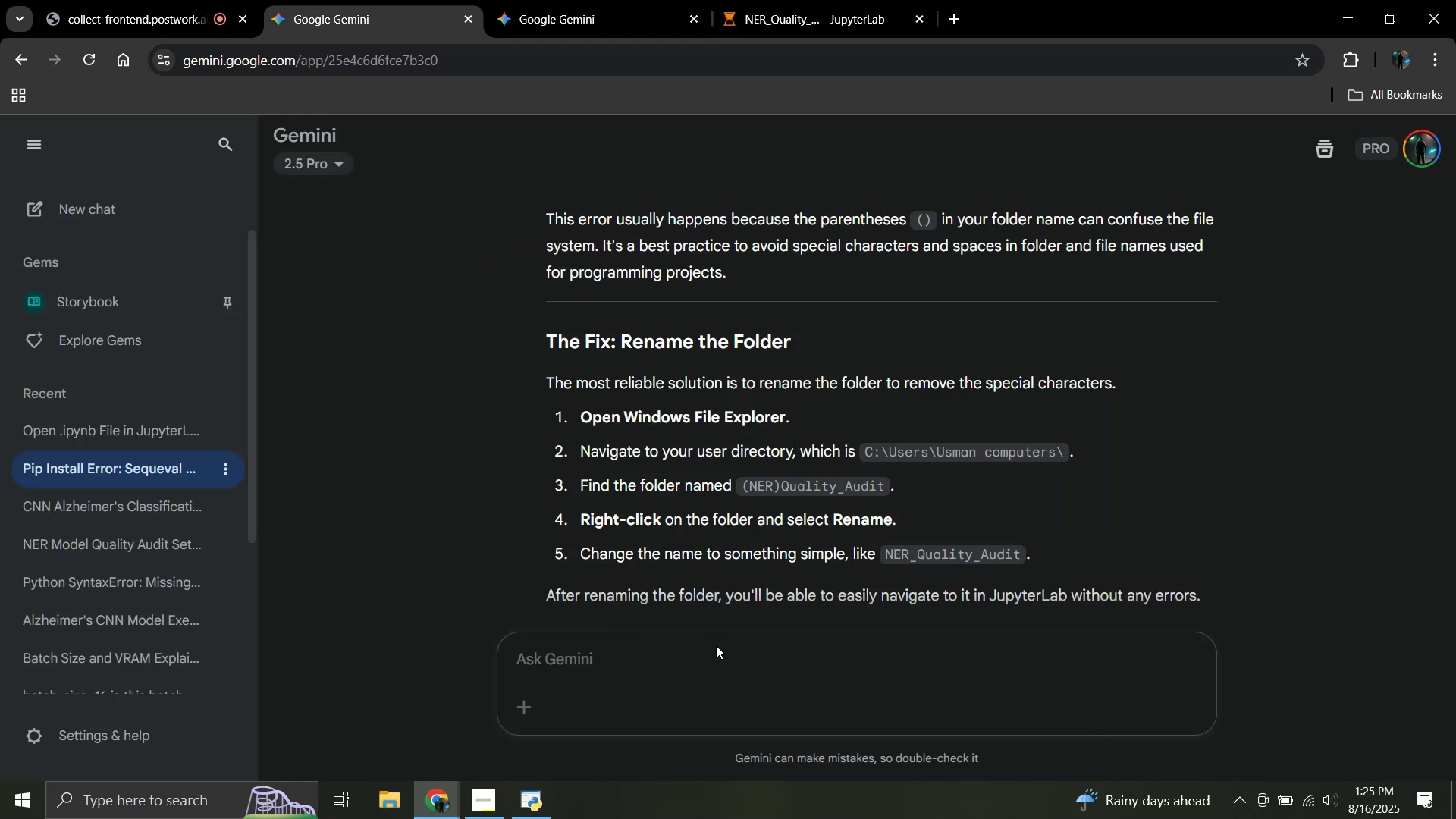 
scroll: coordinate [752, 504], scroll_direction: down, amount: 1.0
 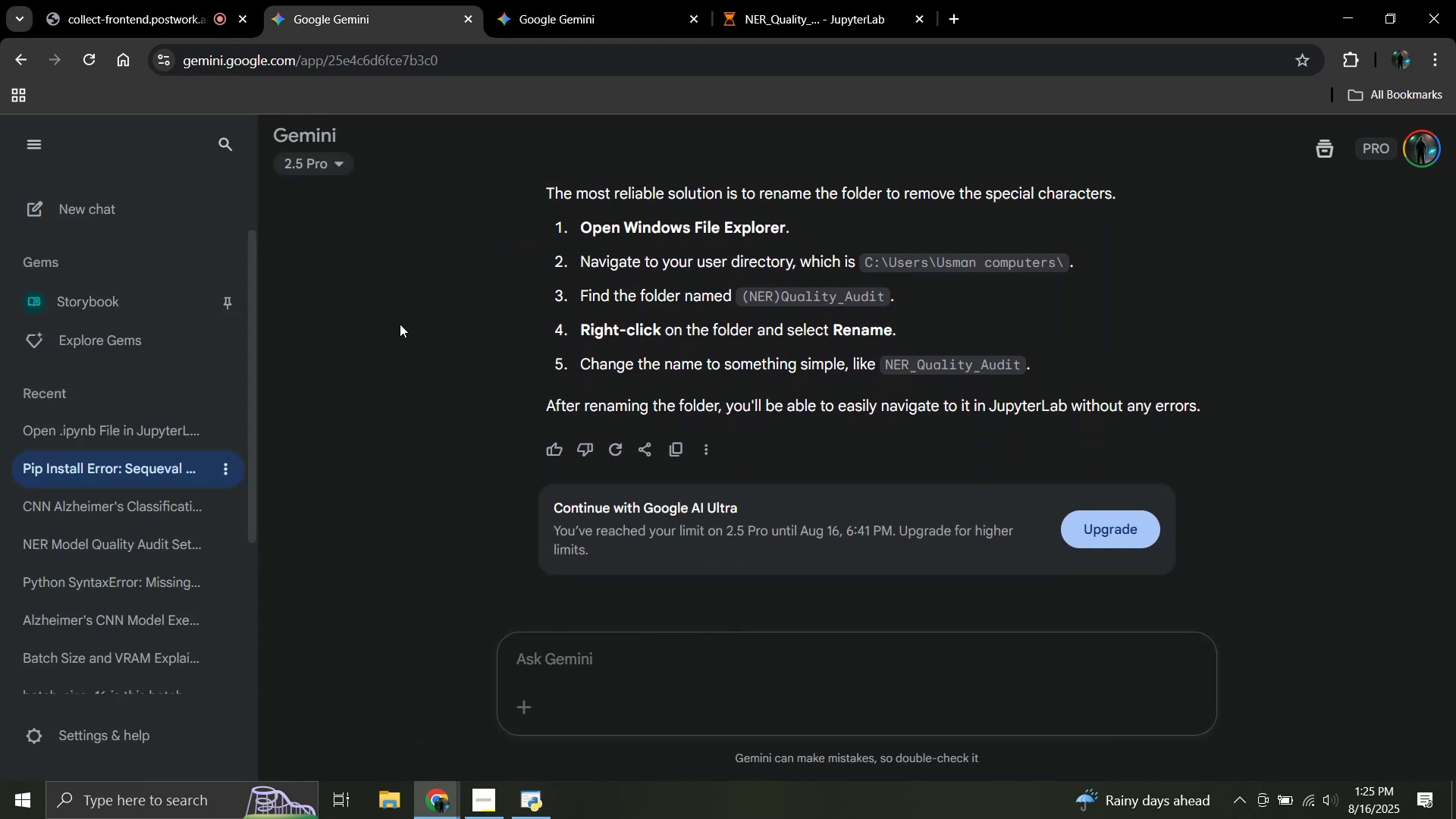 
left_click([111, 204])
 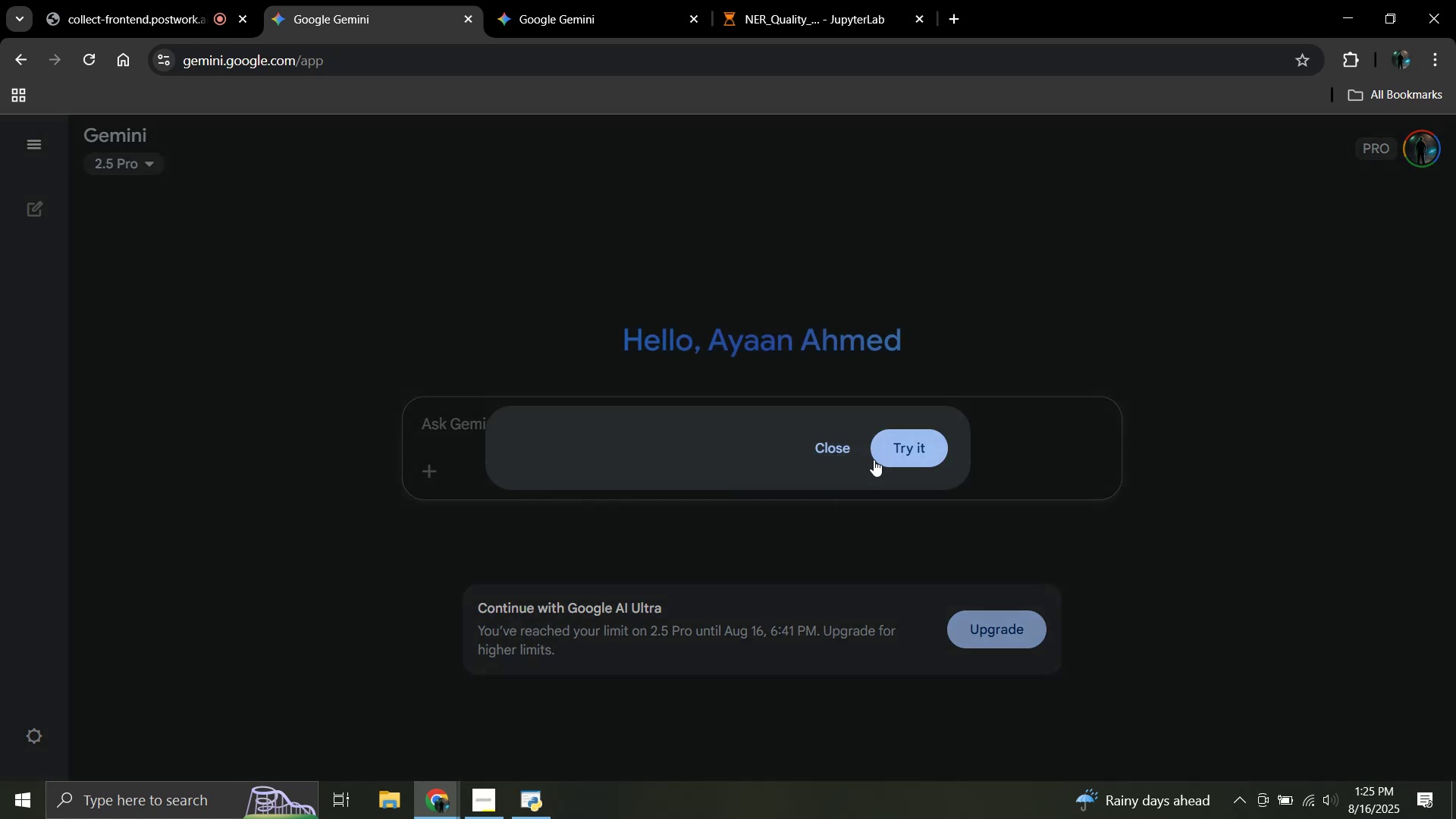 
left_click([830, 450])
 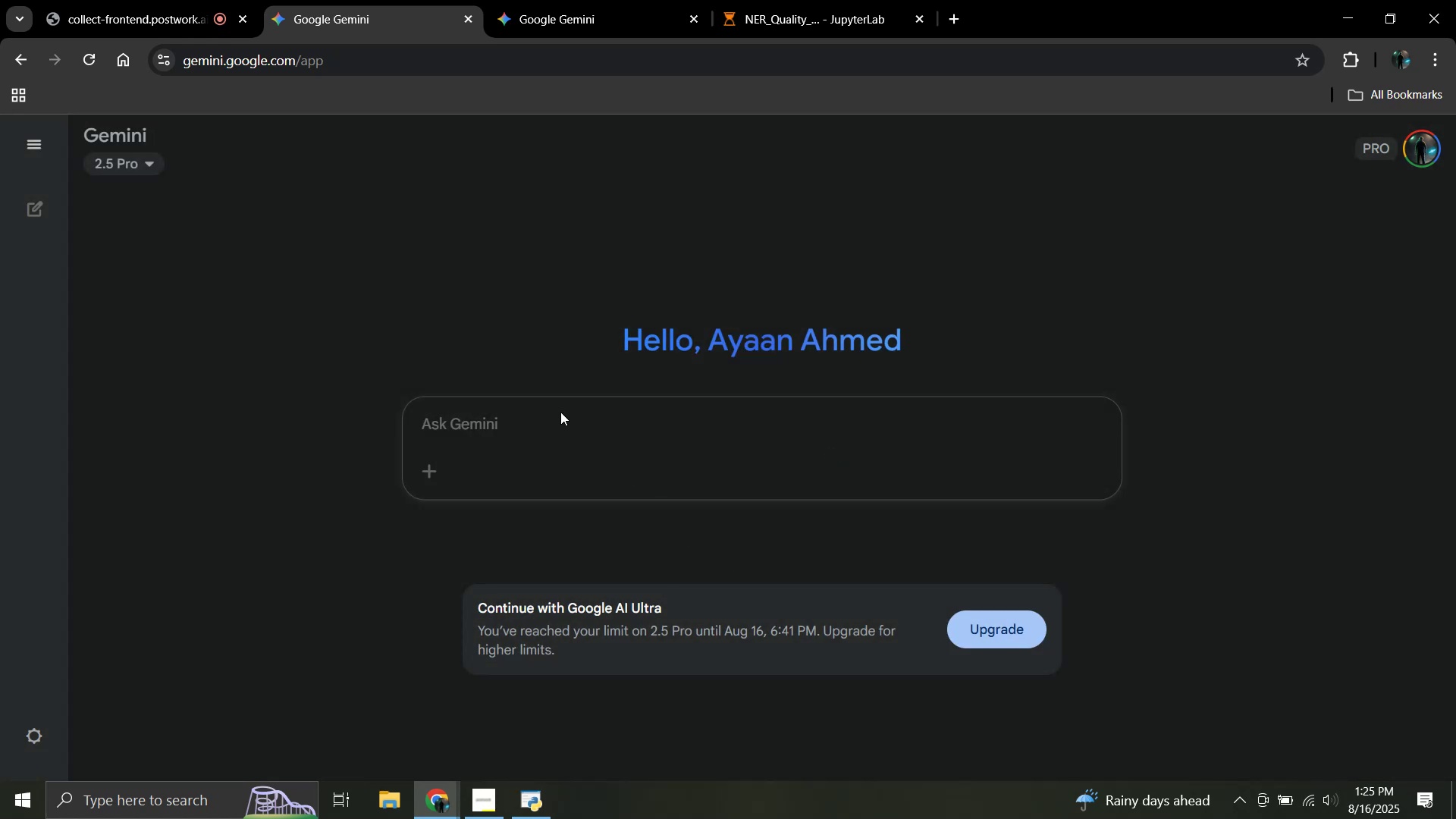 
double_click([466, 432])
 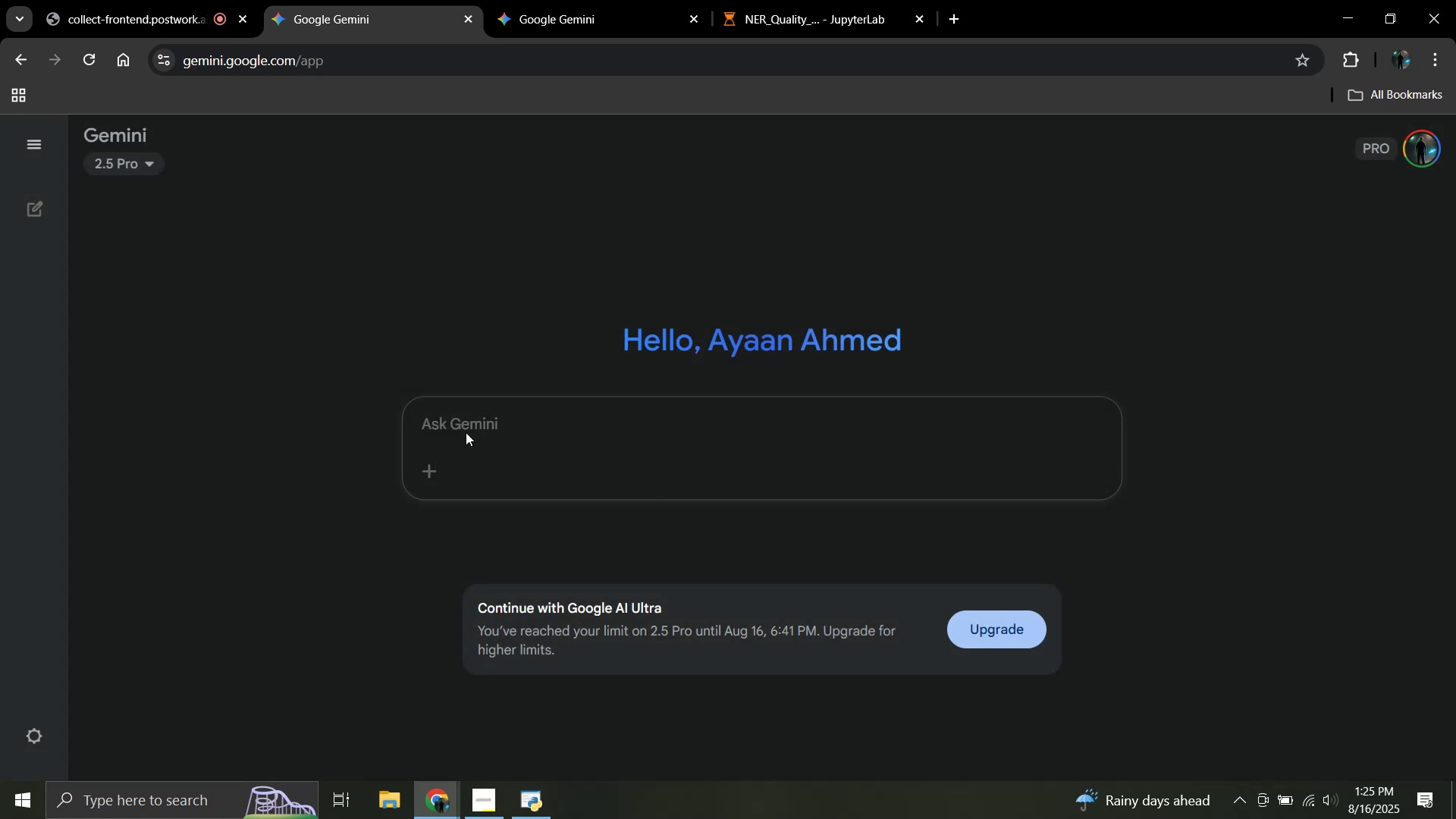 
triple_click([466, 432])
 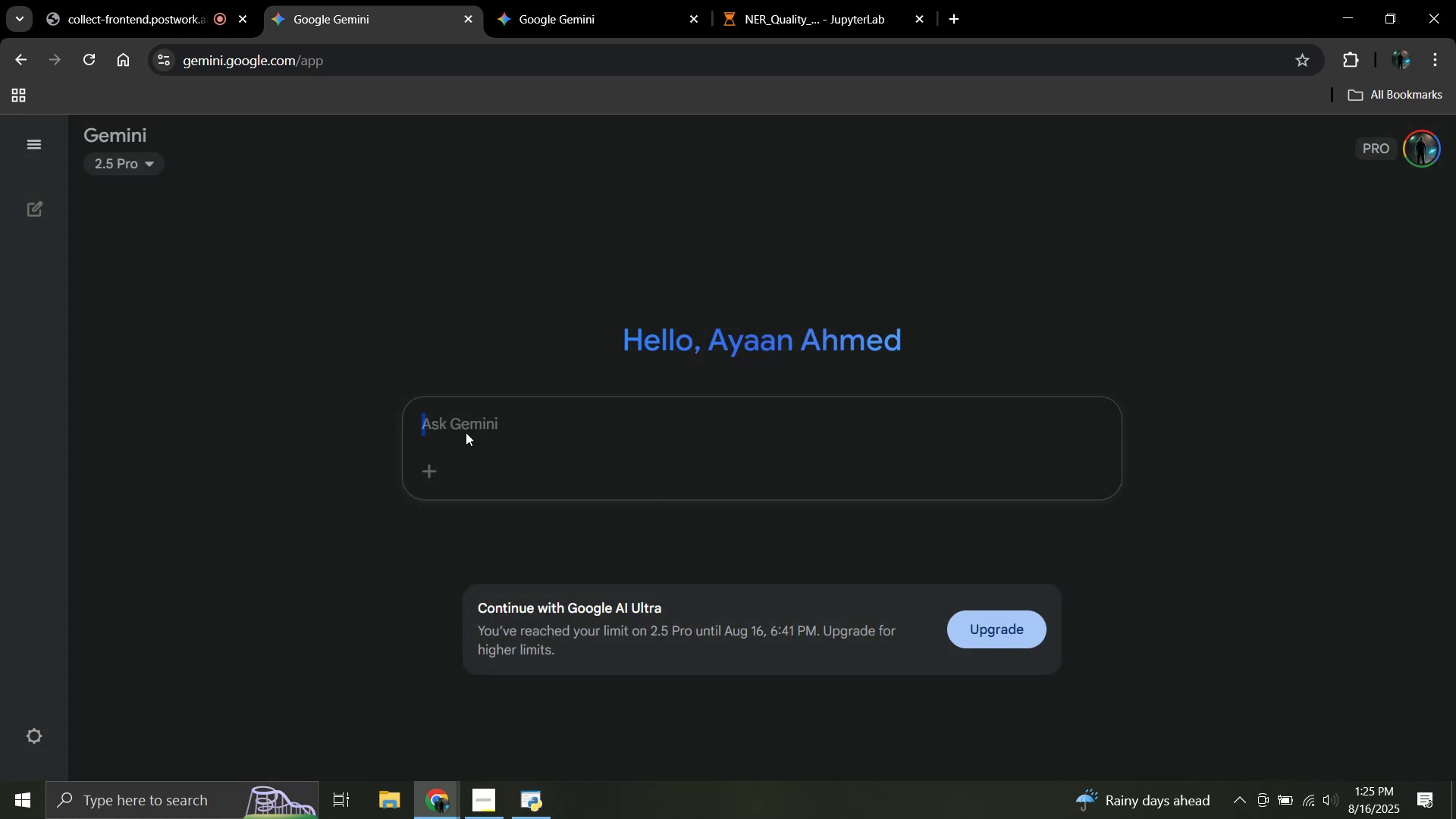 
triple_click([466, 432])
 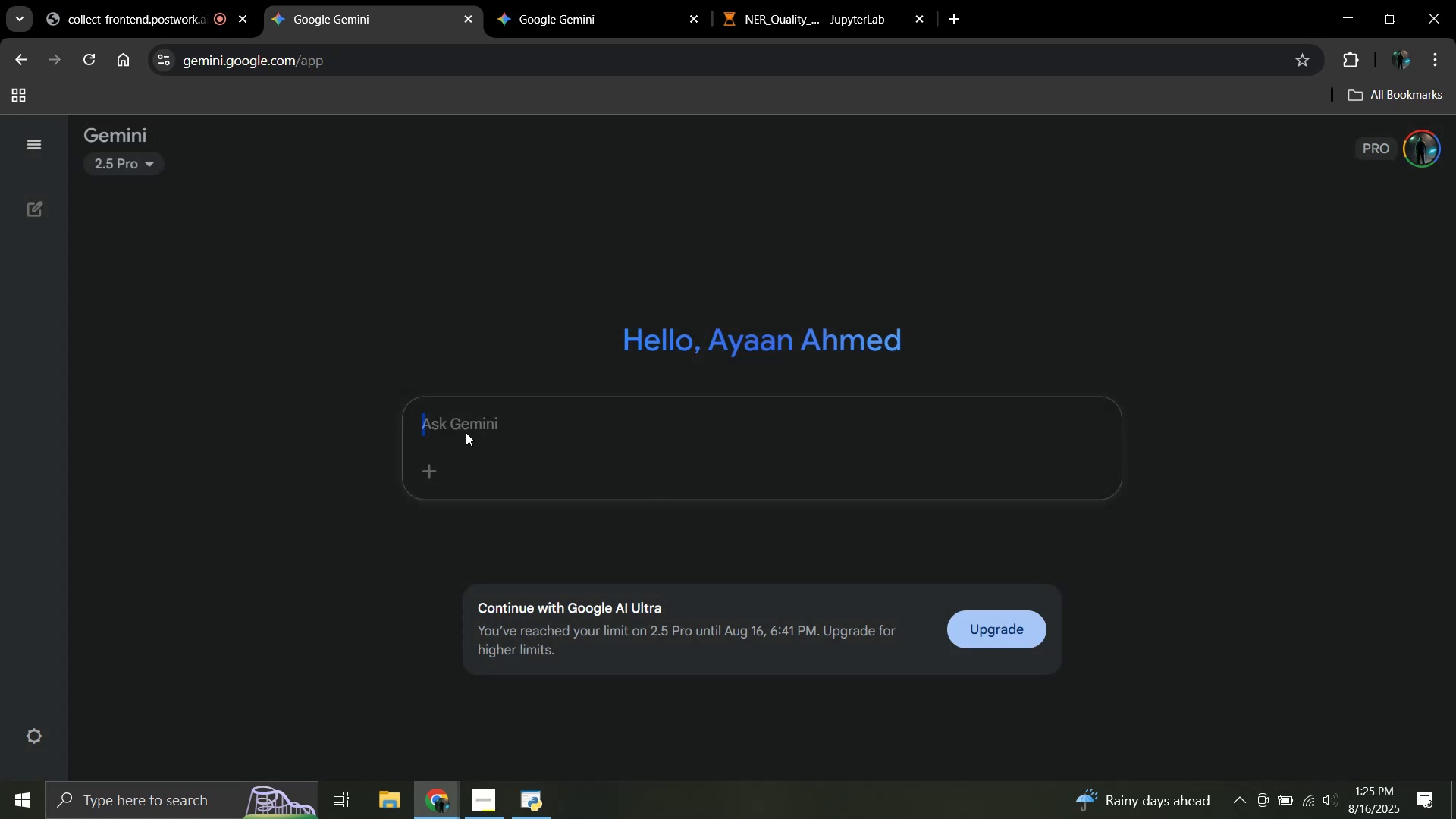 
triple_click([466, 432])
 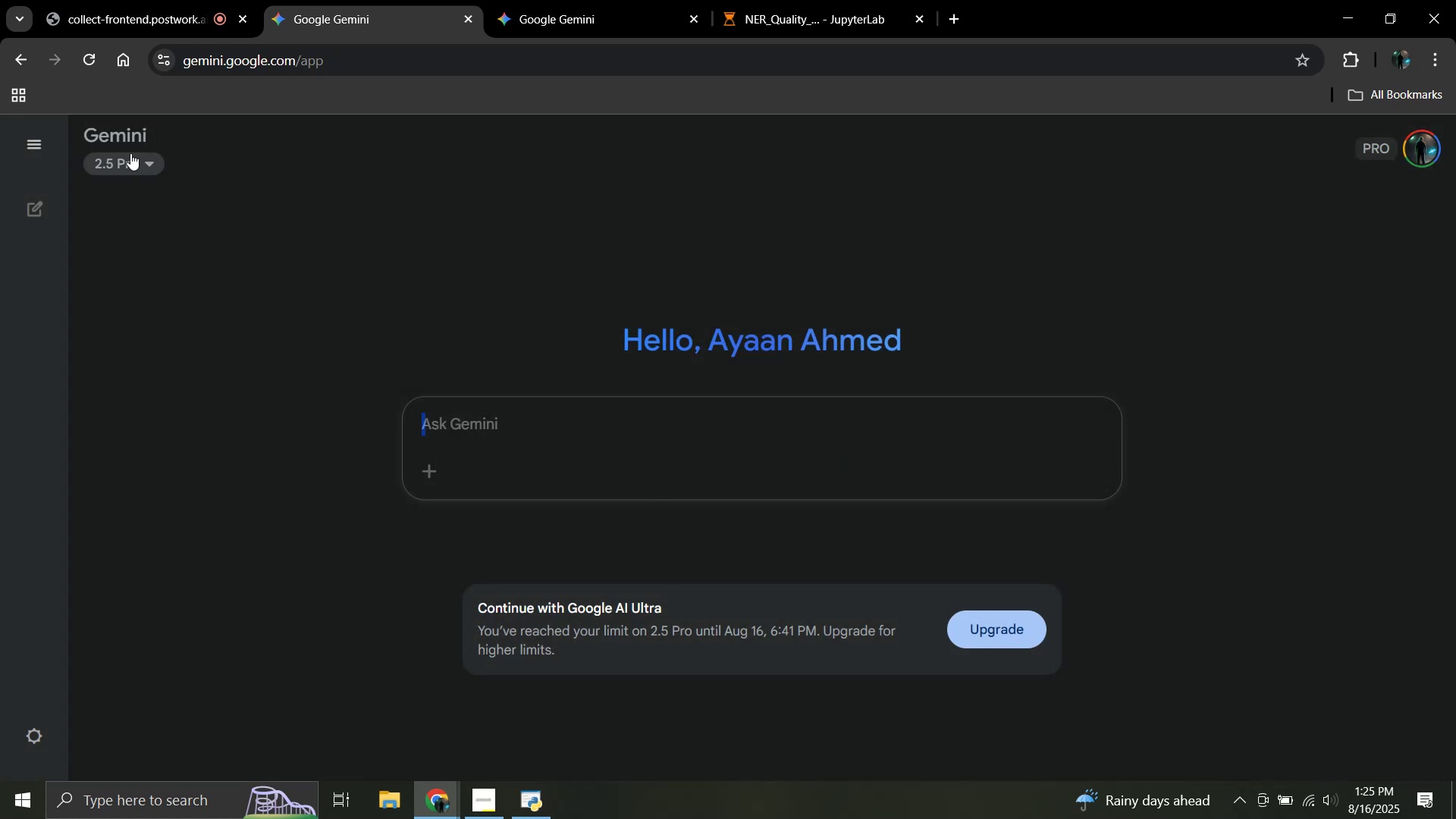 
left_click([137, 165])
 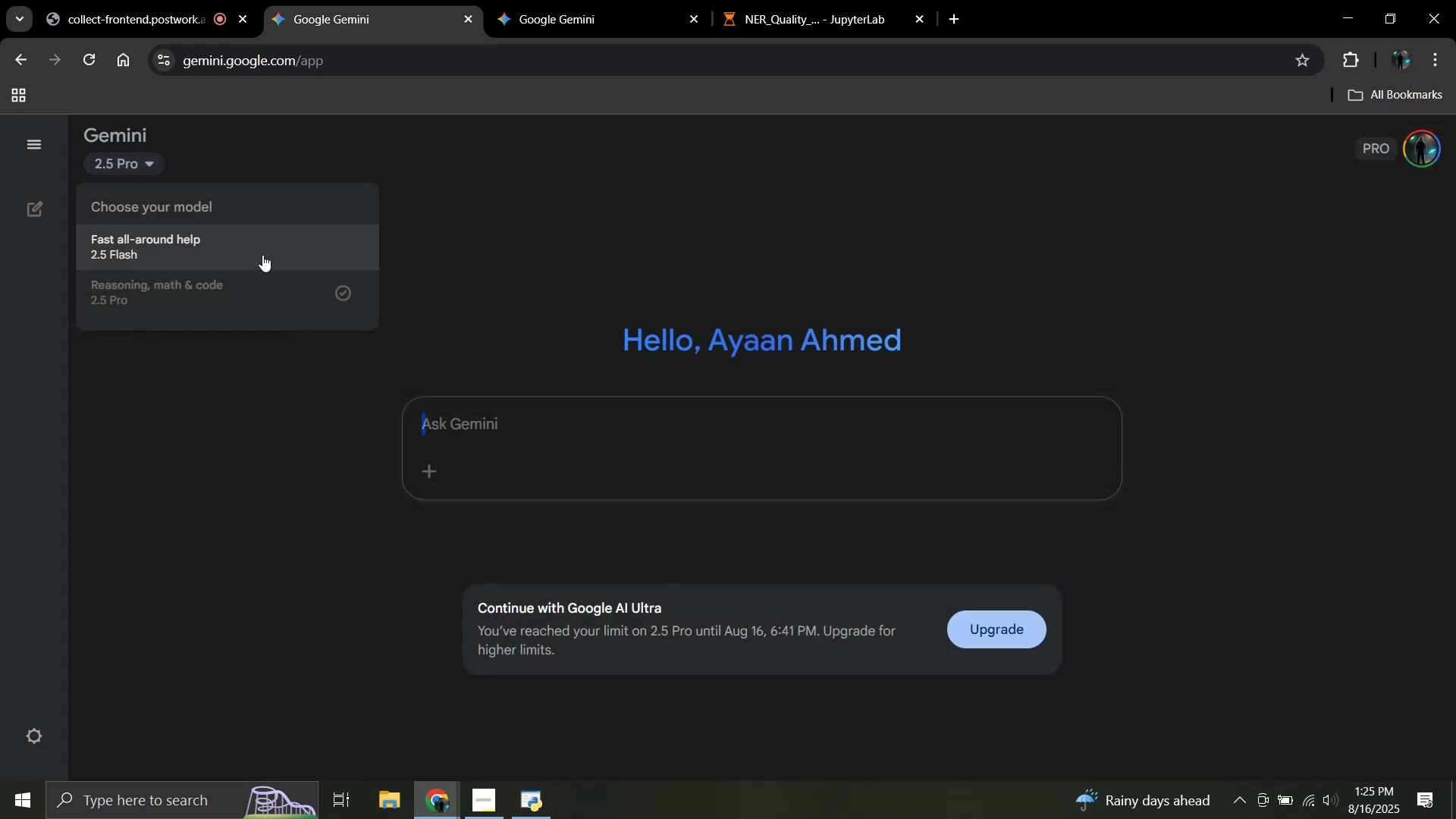 
left_click([262, 255])
 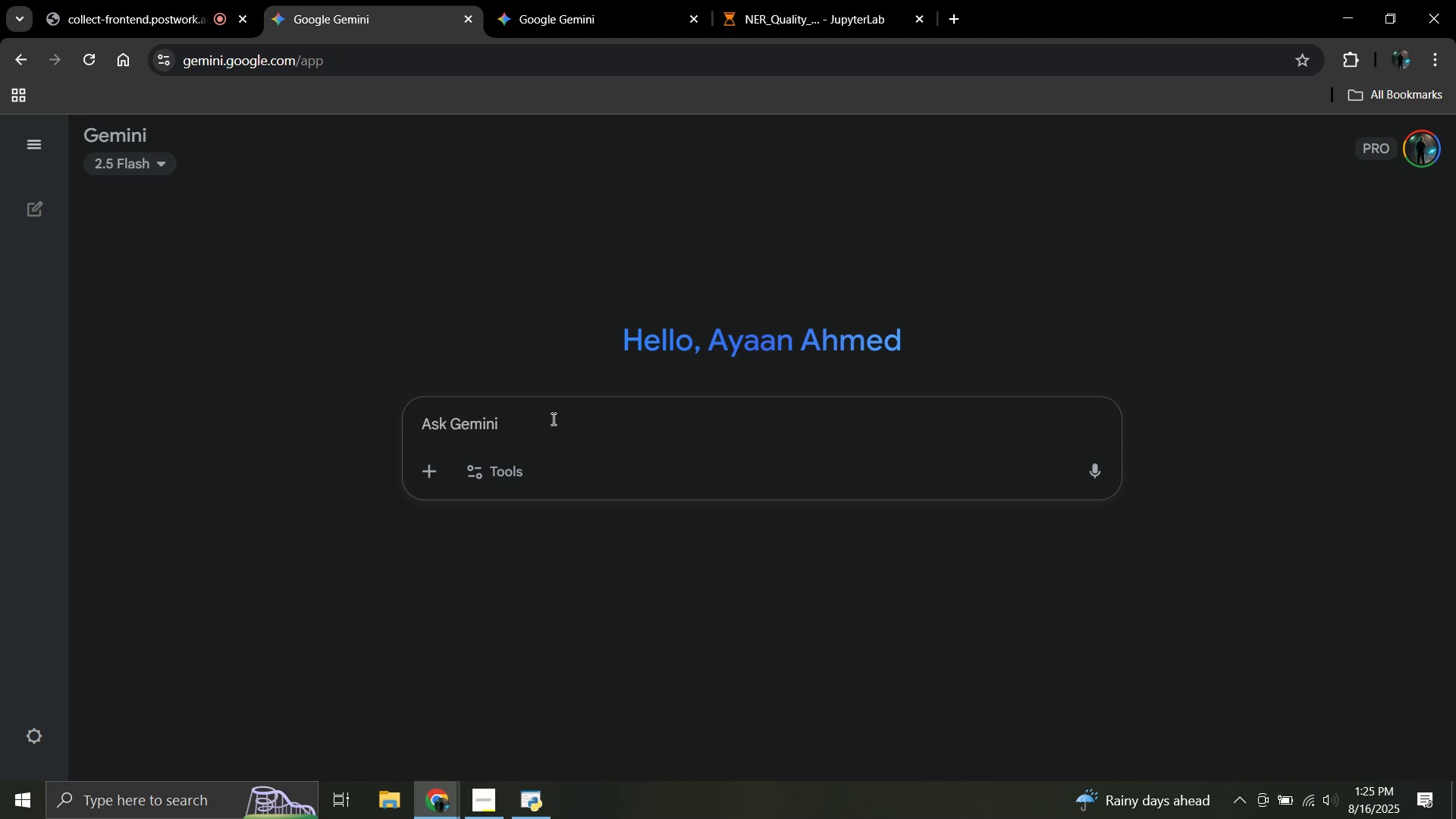 
wait(16.56)
 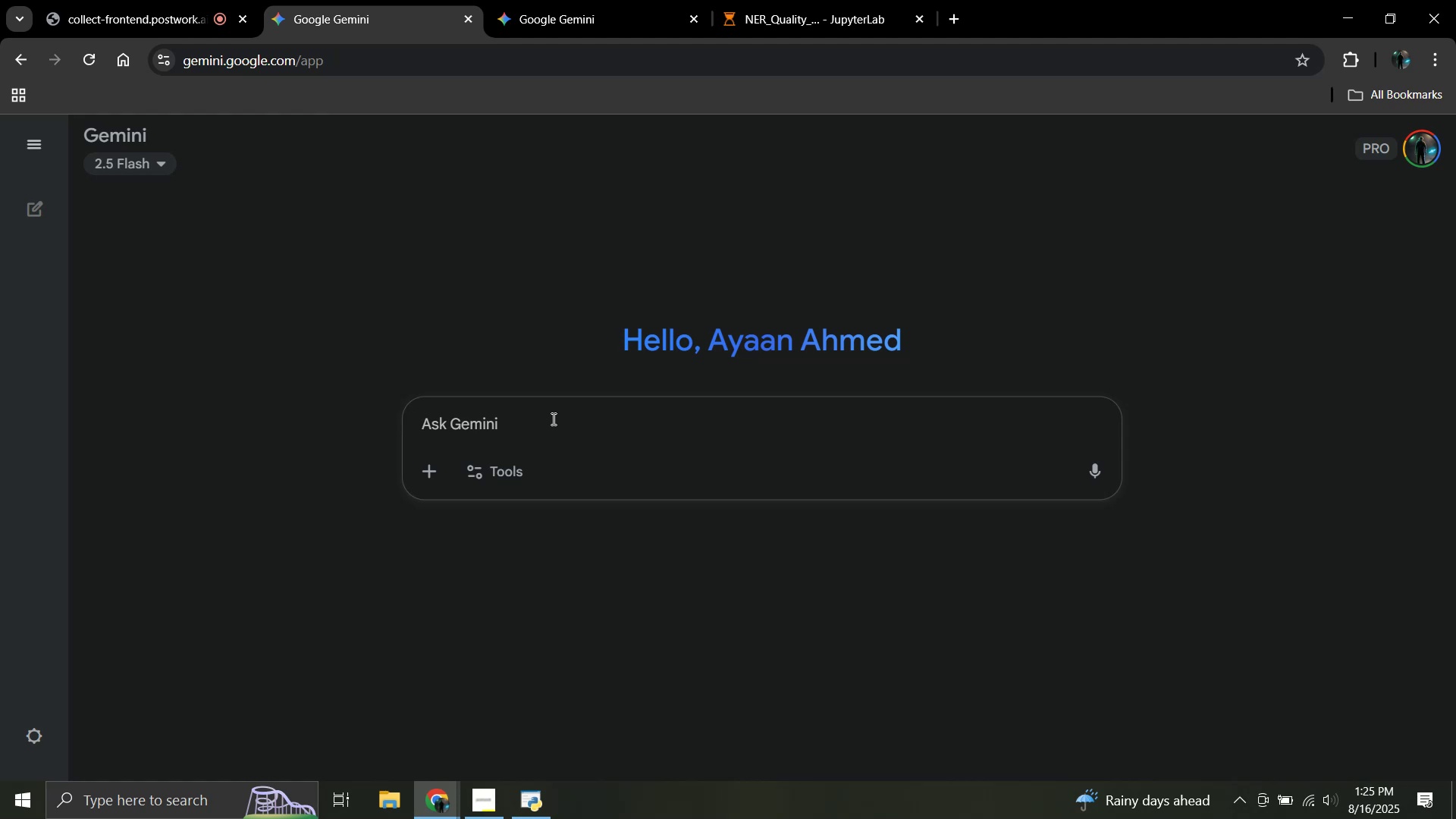 
key(Control+V)
 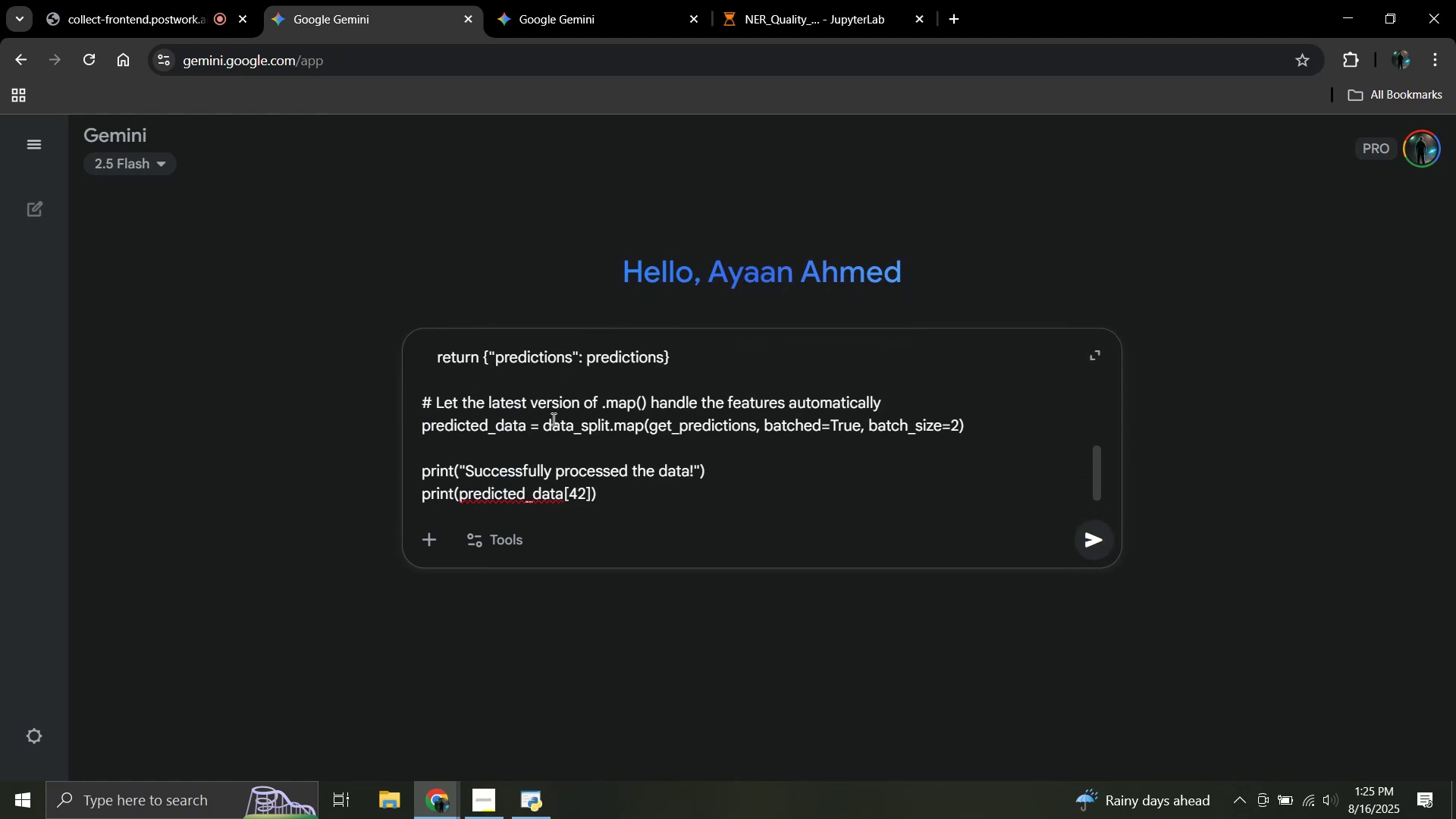 
key(Shift+Enter)
 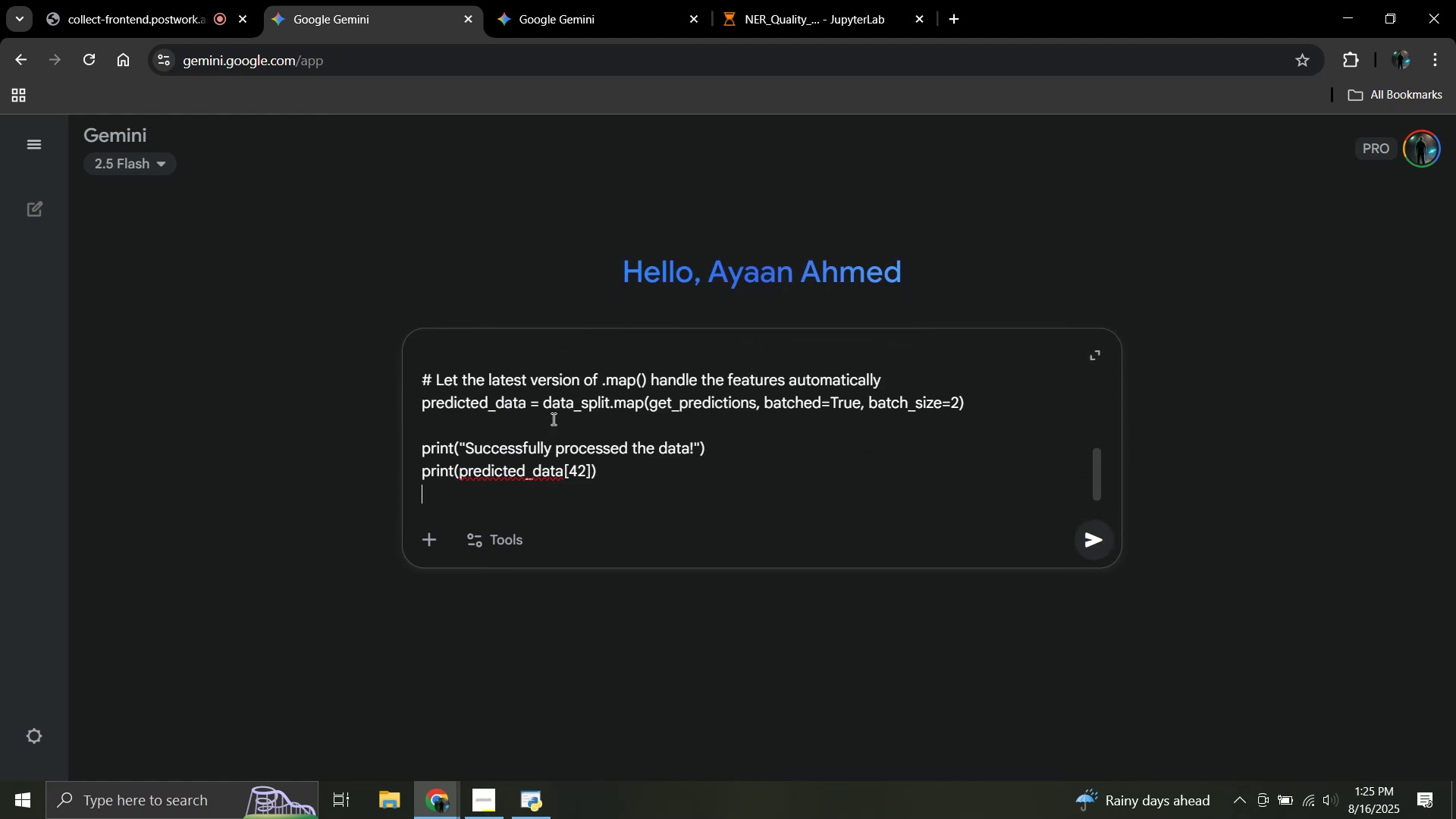 
key(Shift+Enter)
 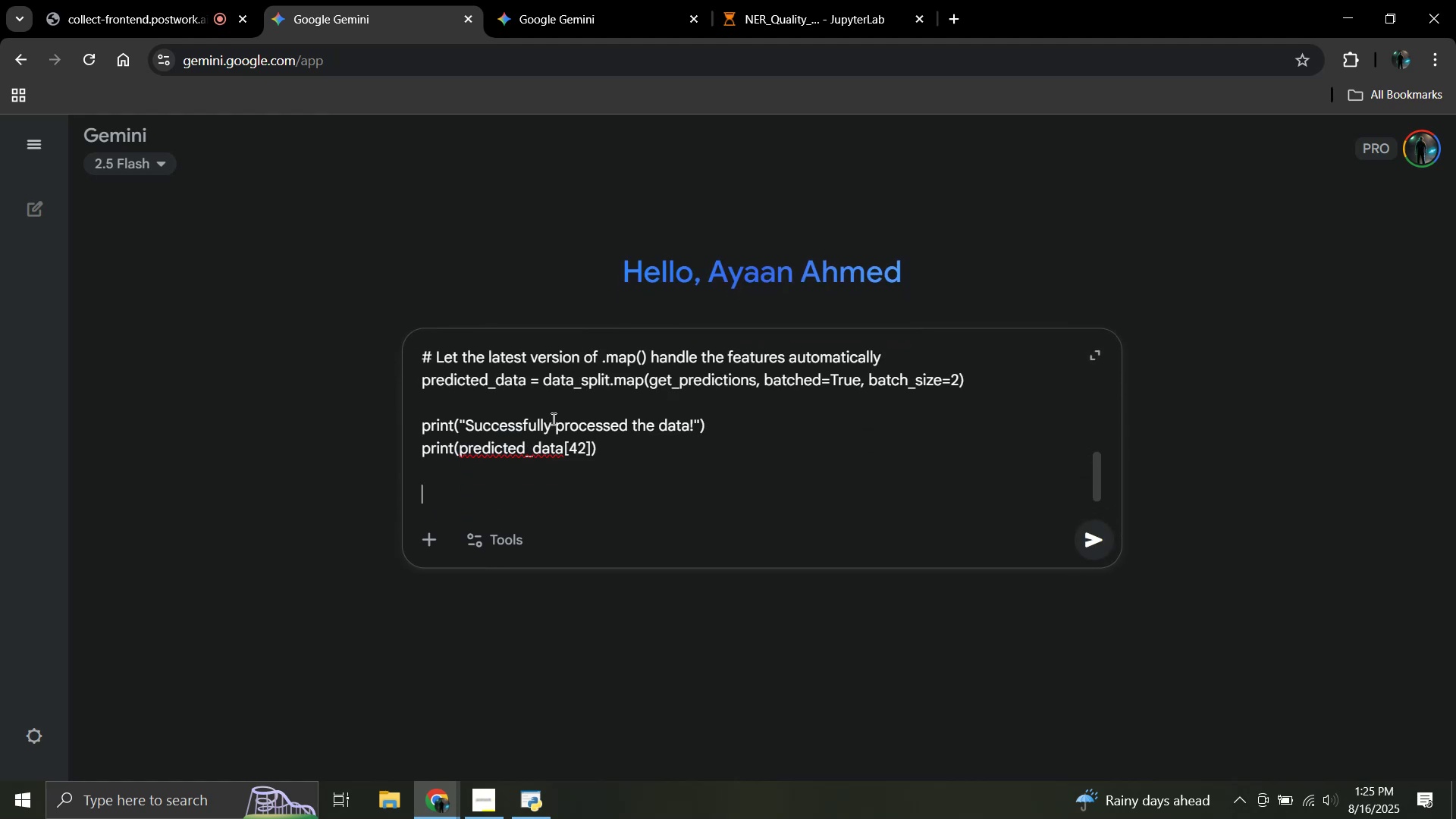 
type(vid)
key(Backspace)
type(sualize this data)
 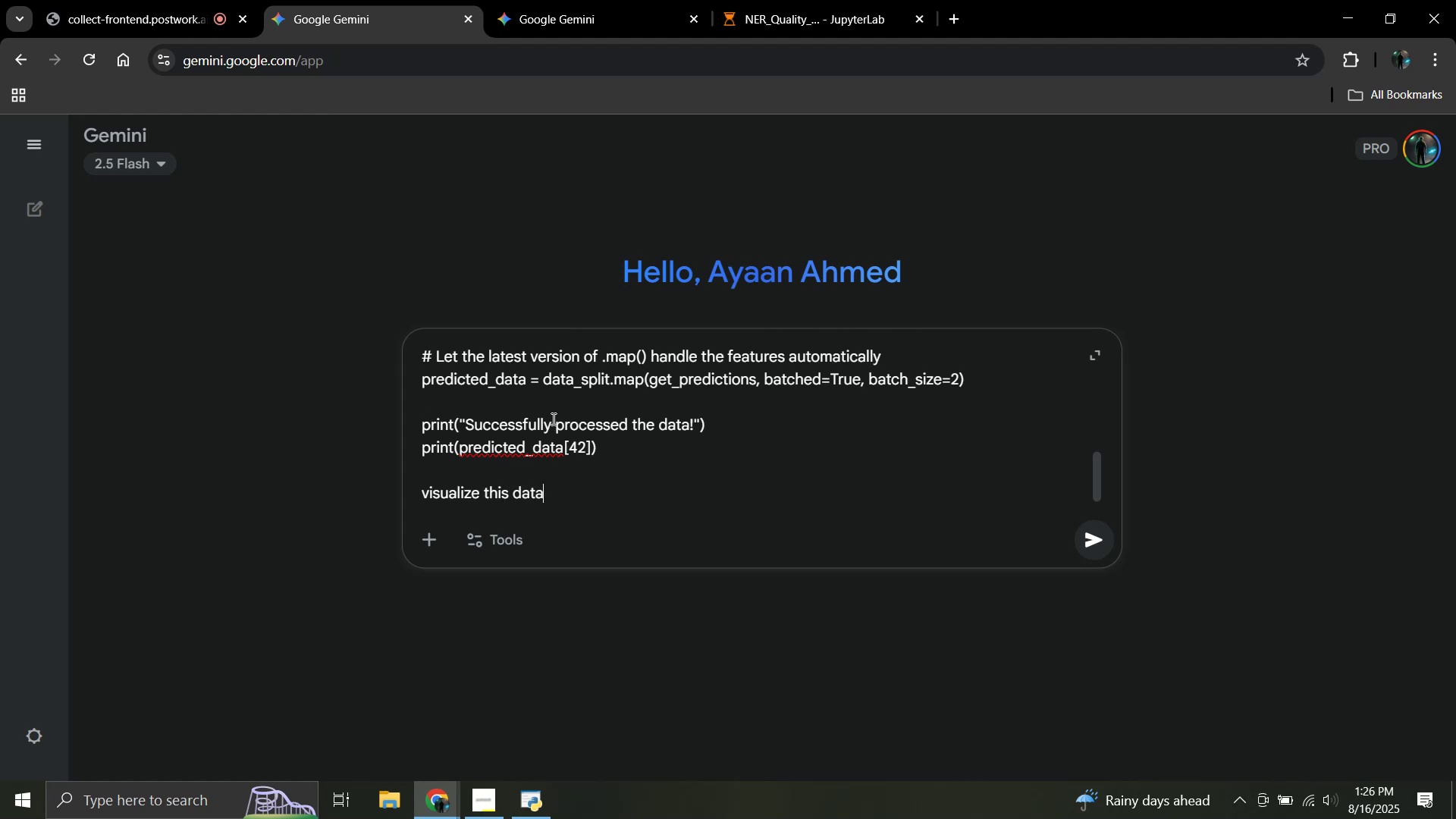 
key(Enter)
 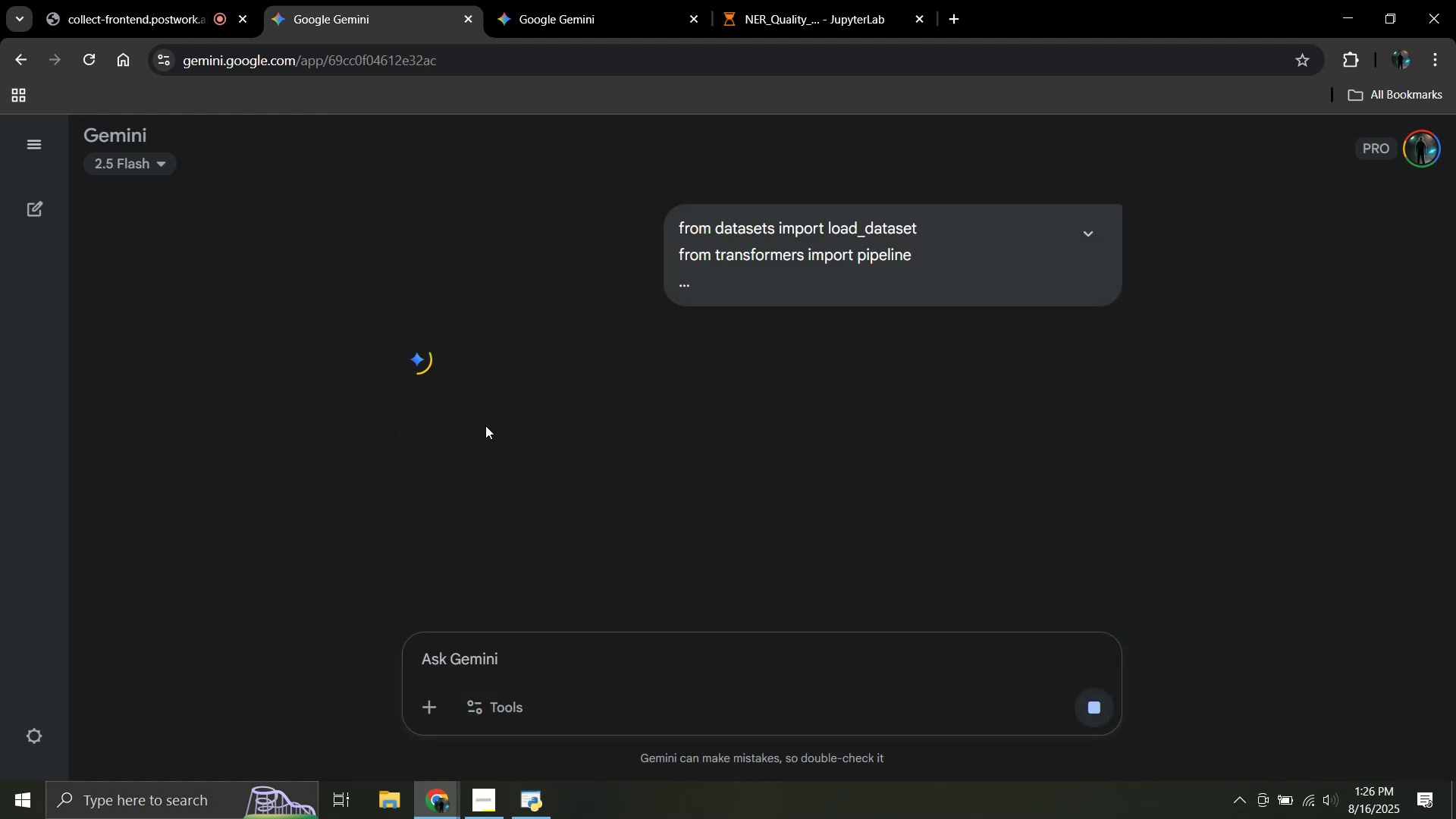 
wait(6.72)
 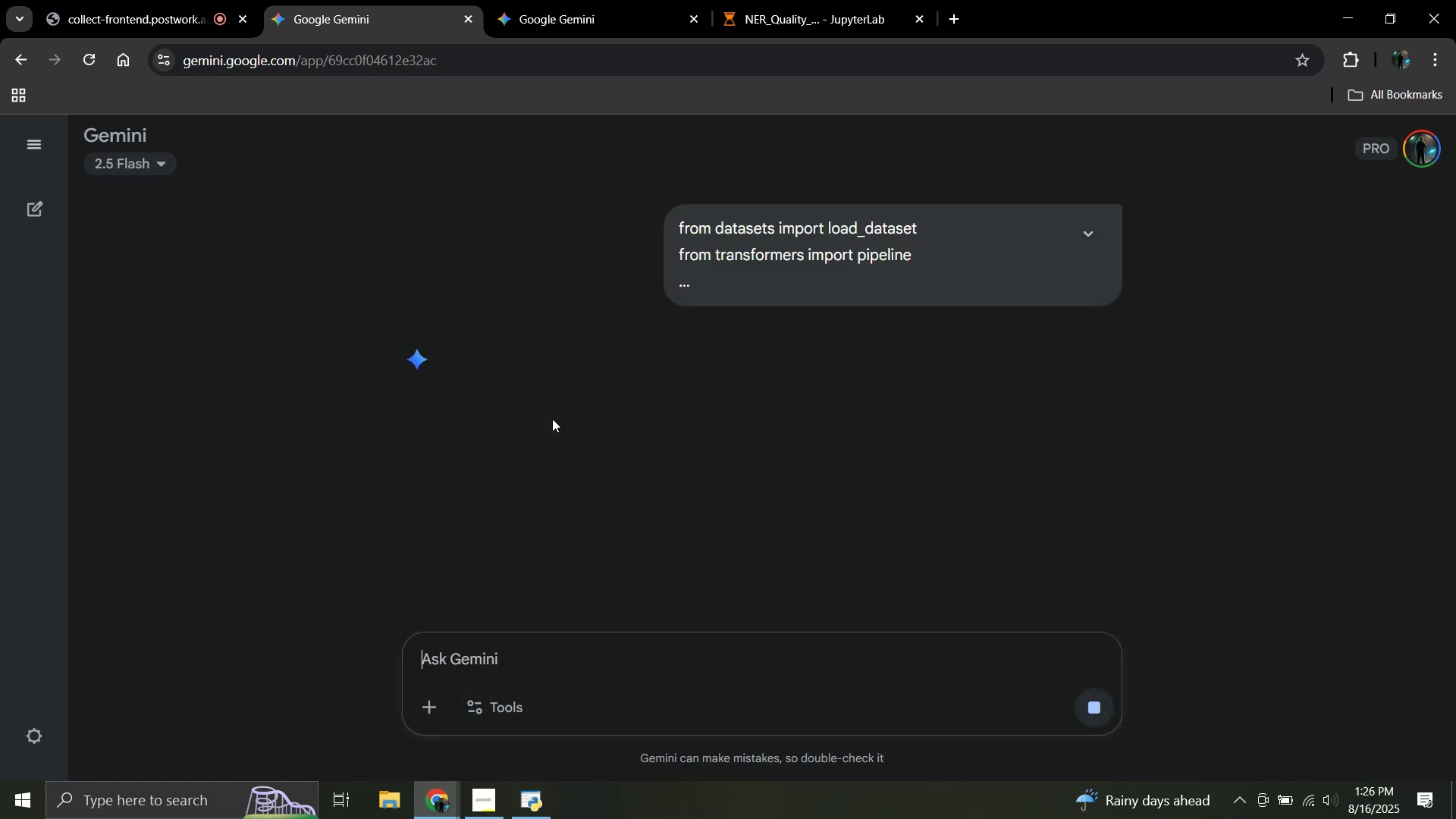 
left_click([751, 0])
 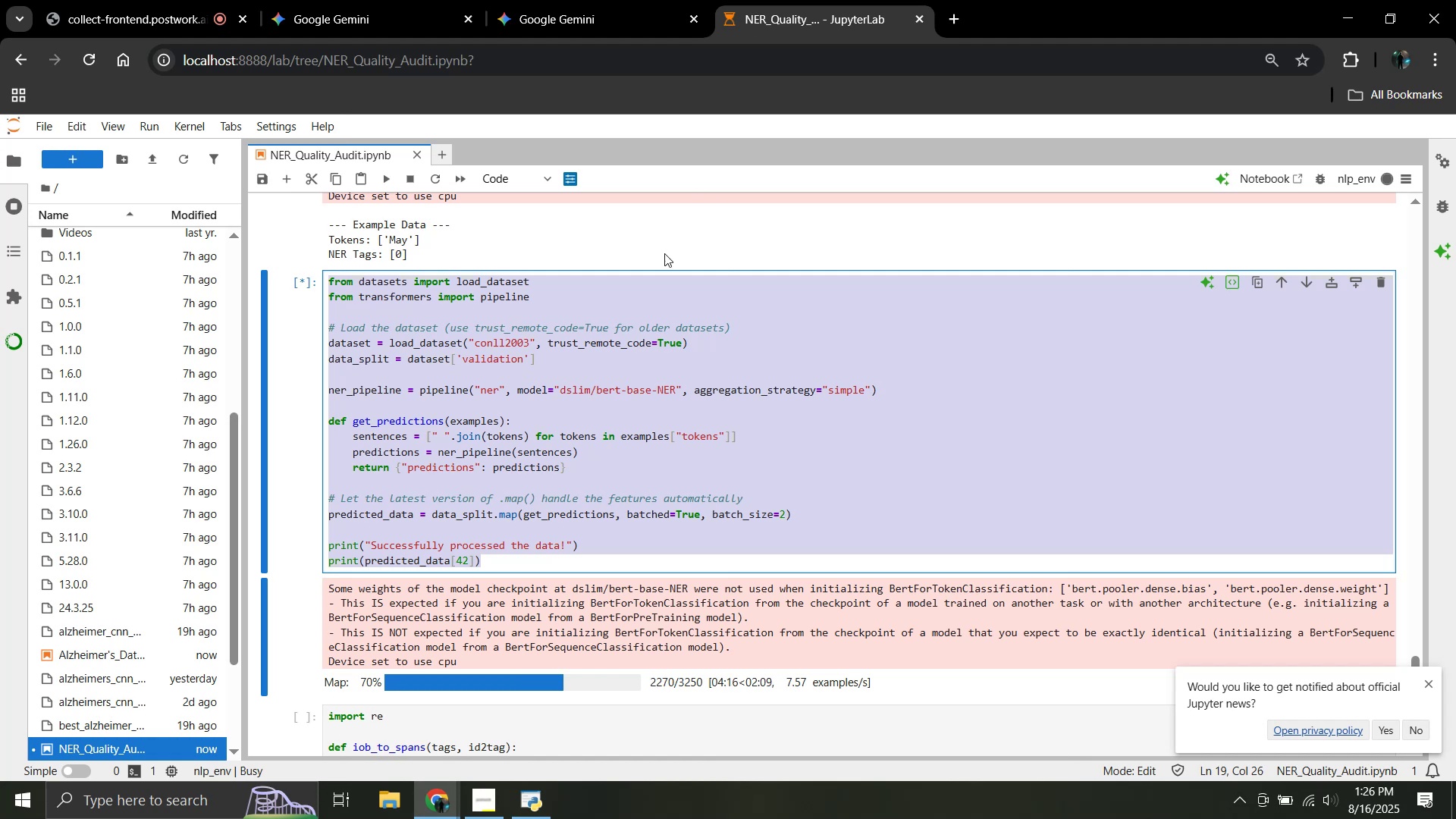 
scroll: coordinate [655, 275], scroll_direction: down, amount: 1.0
 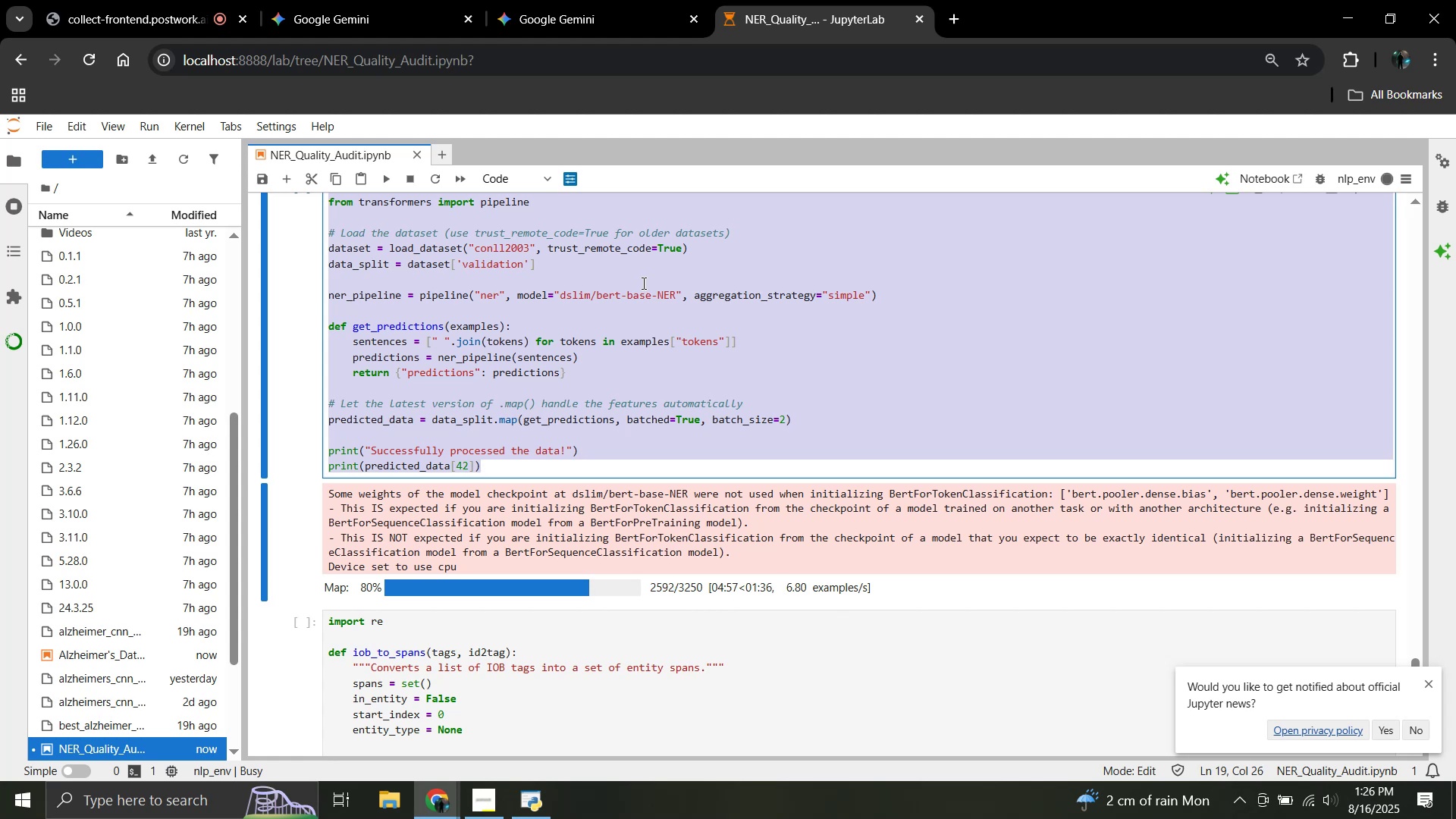 
wait(45.34)
 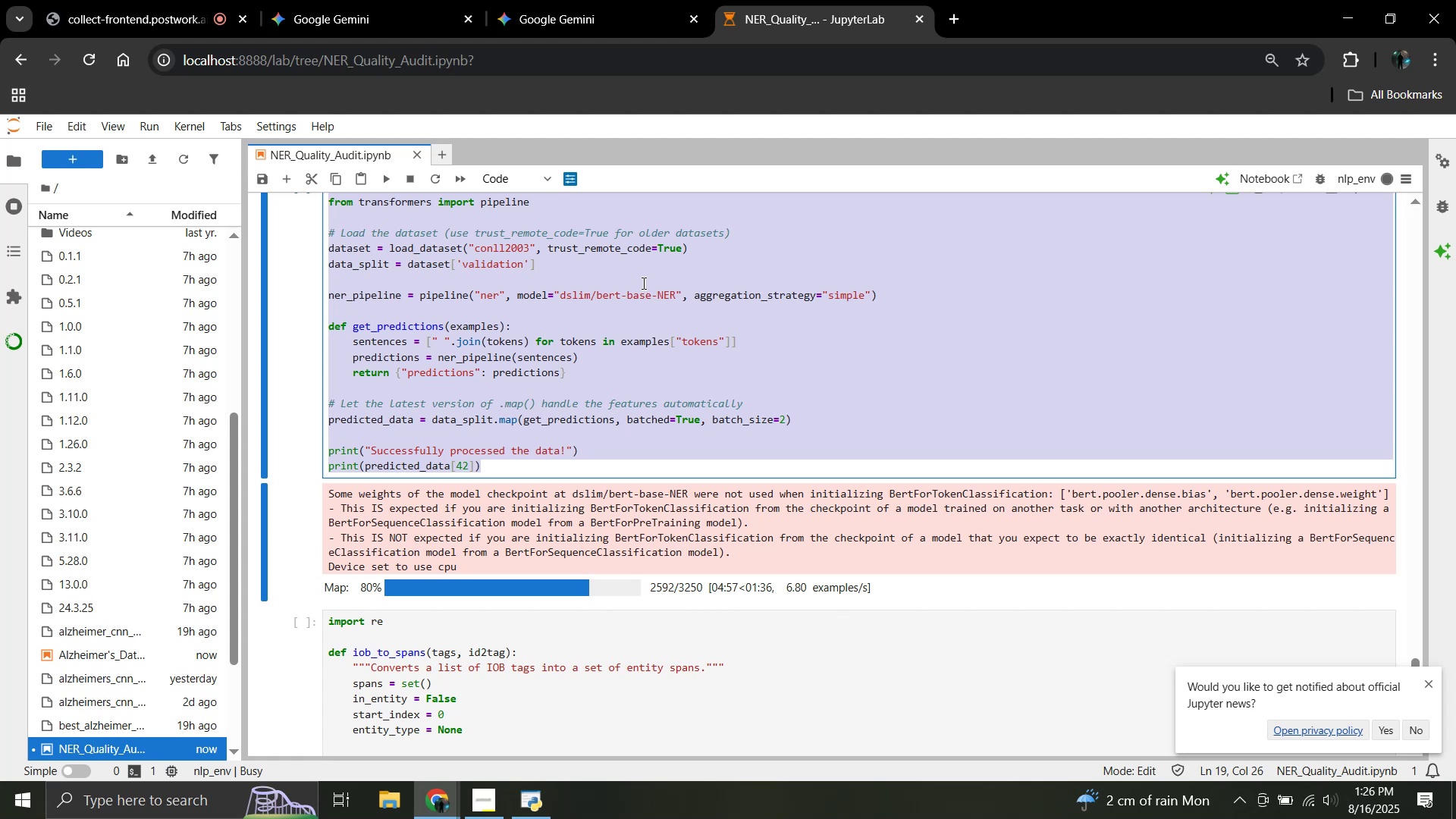 
scroll: coordinate [687, 529], scroll_direction: down, amount: 2.0
 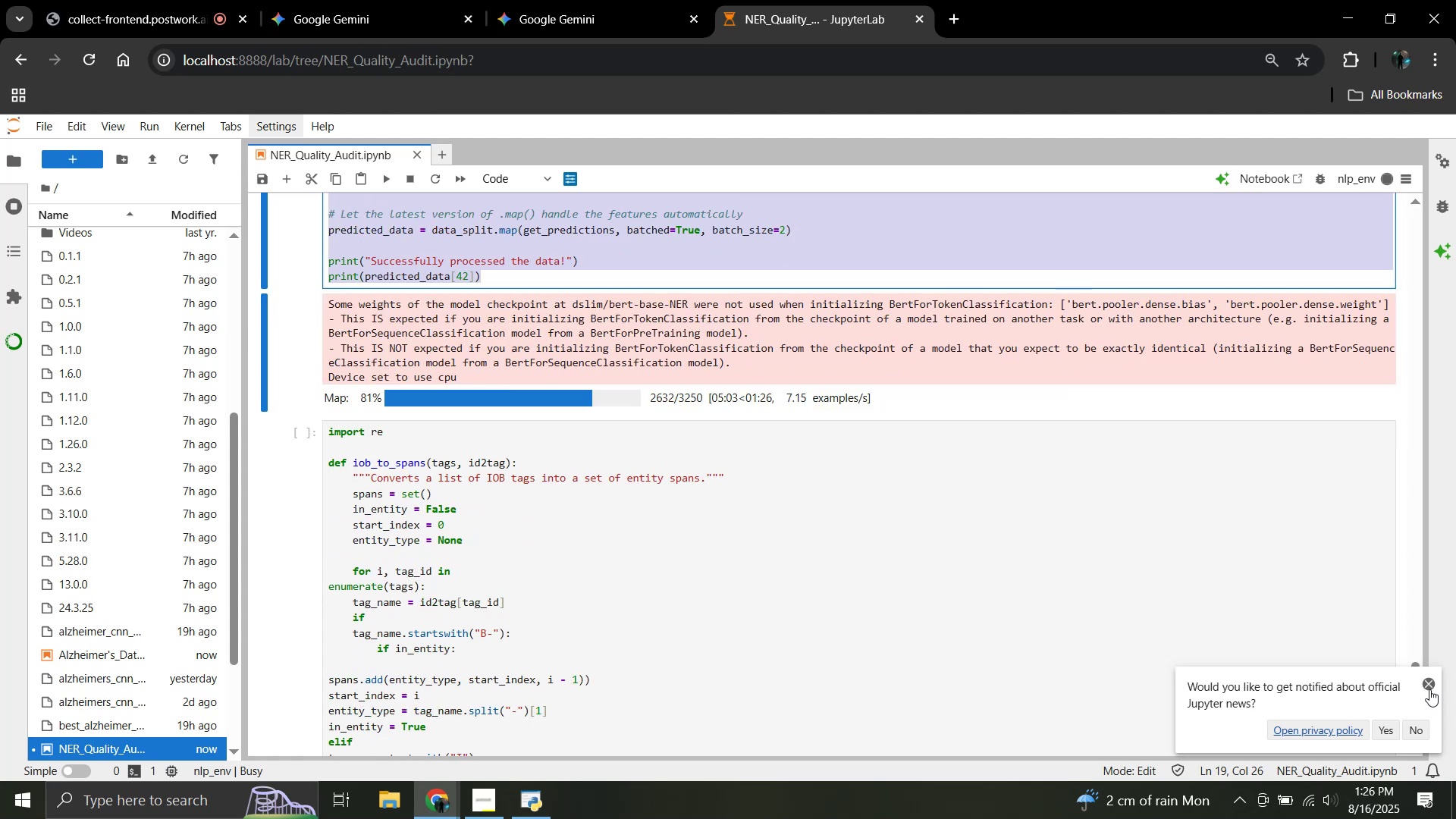 
left_click([1433, 687])
 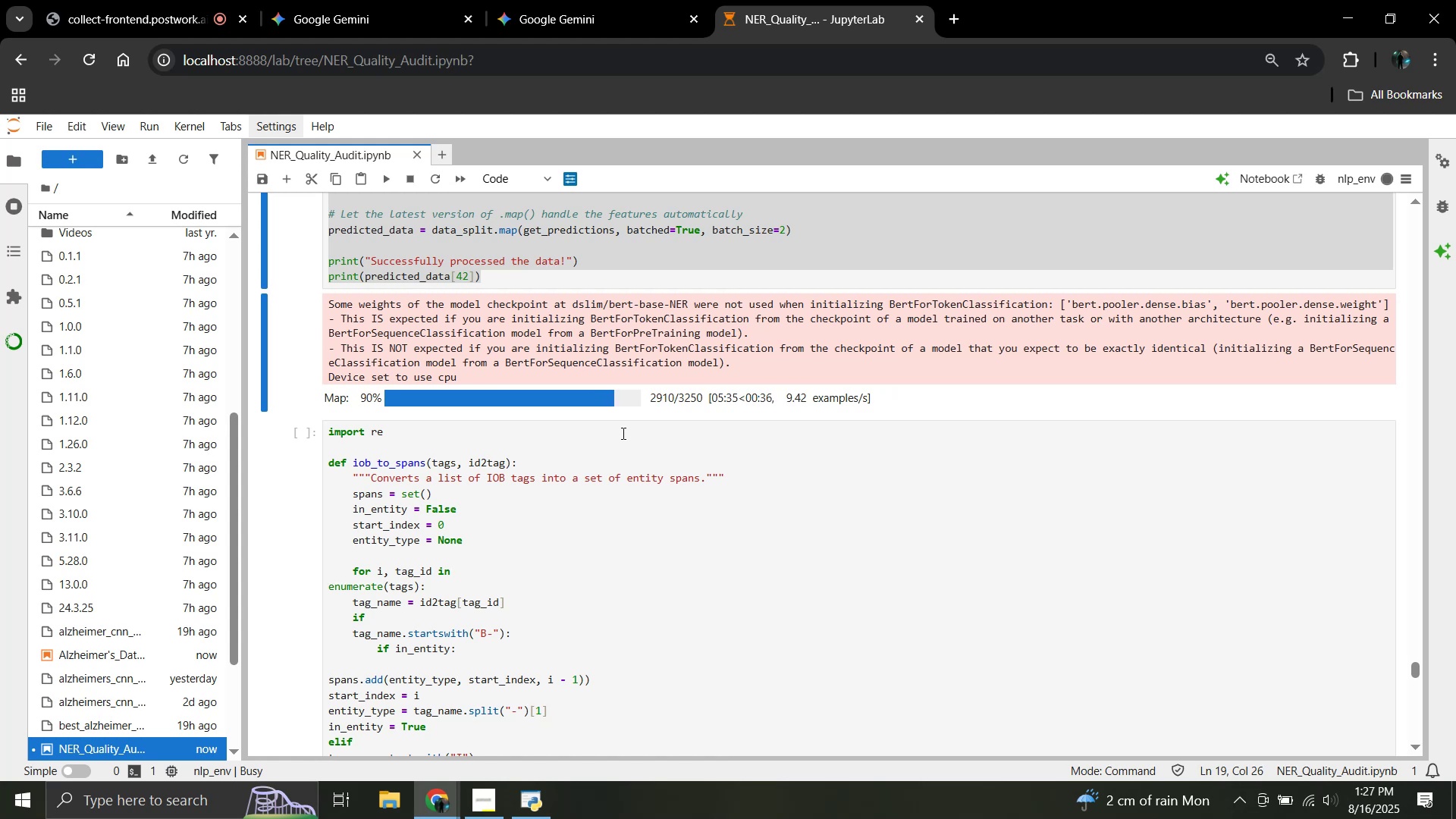 
wait(37.13)
 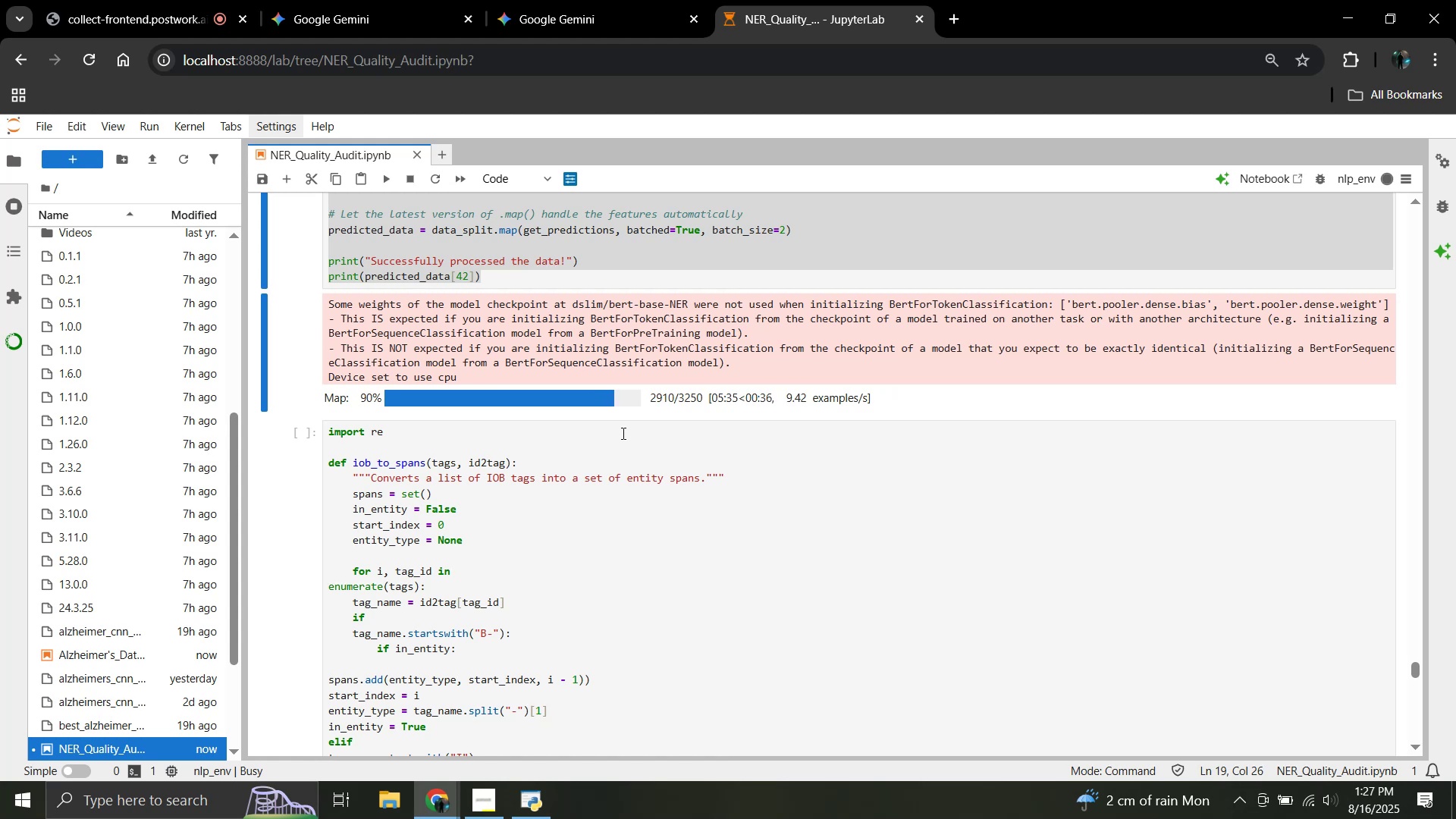 
double_click([417, 714])
 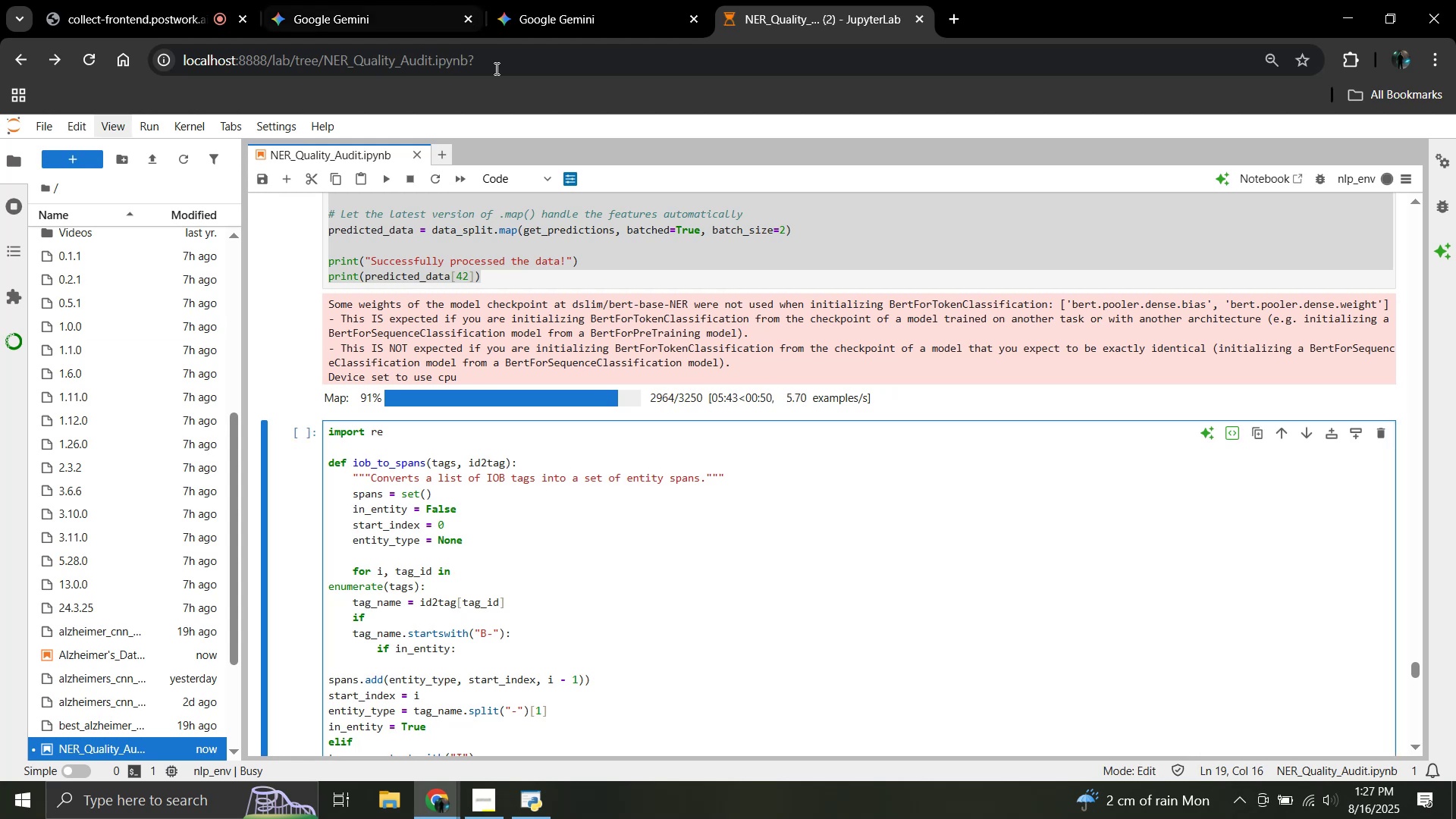 
scroll: coordinate [834, 547], scroll_direction: down, amount: 1.0
 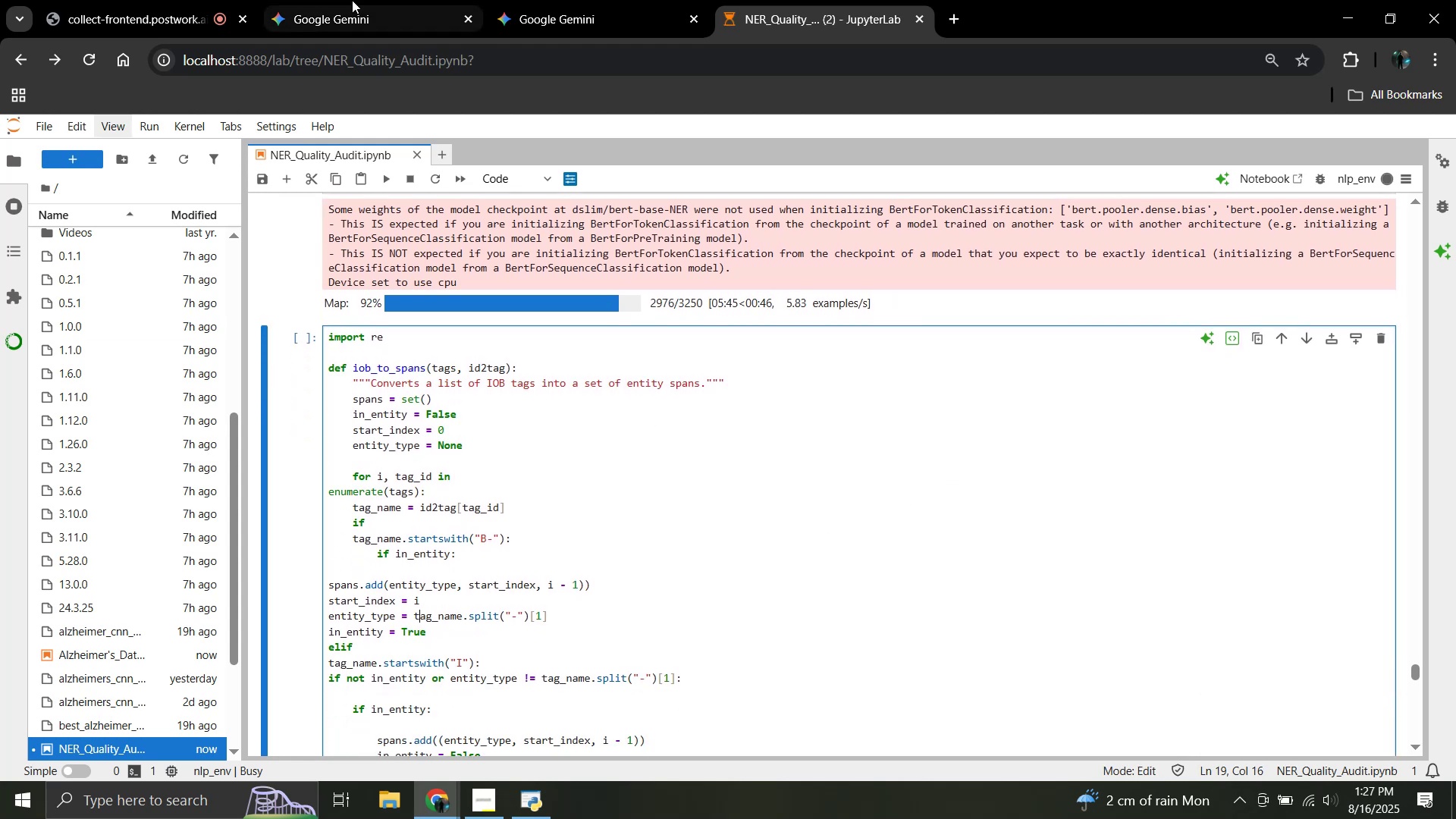 
left_click([541, 0])
 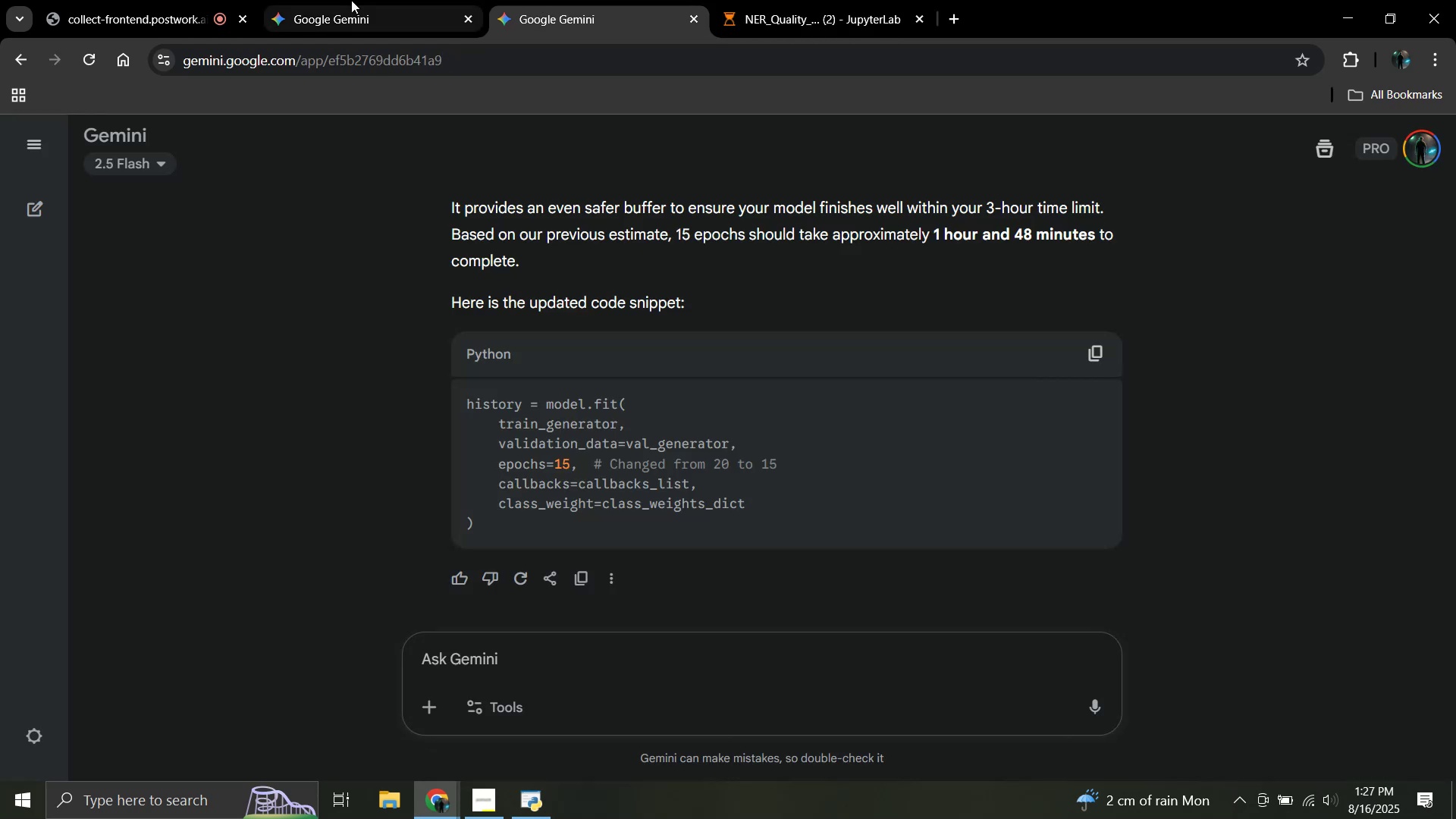 
left_click([351, 0])
 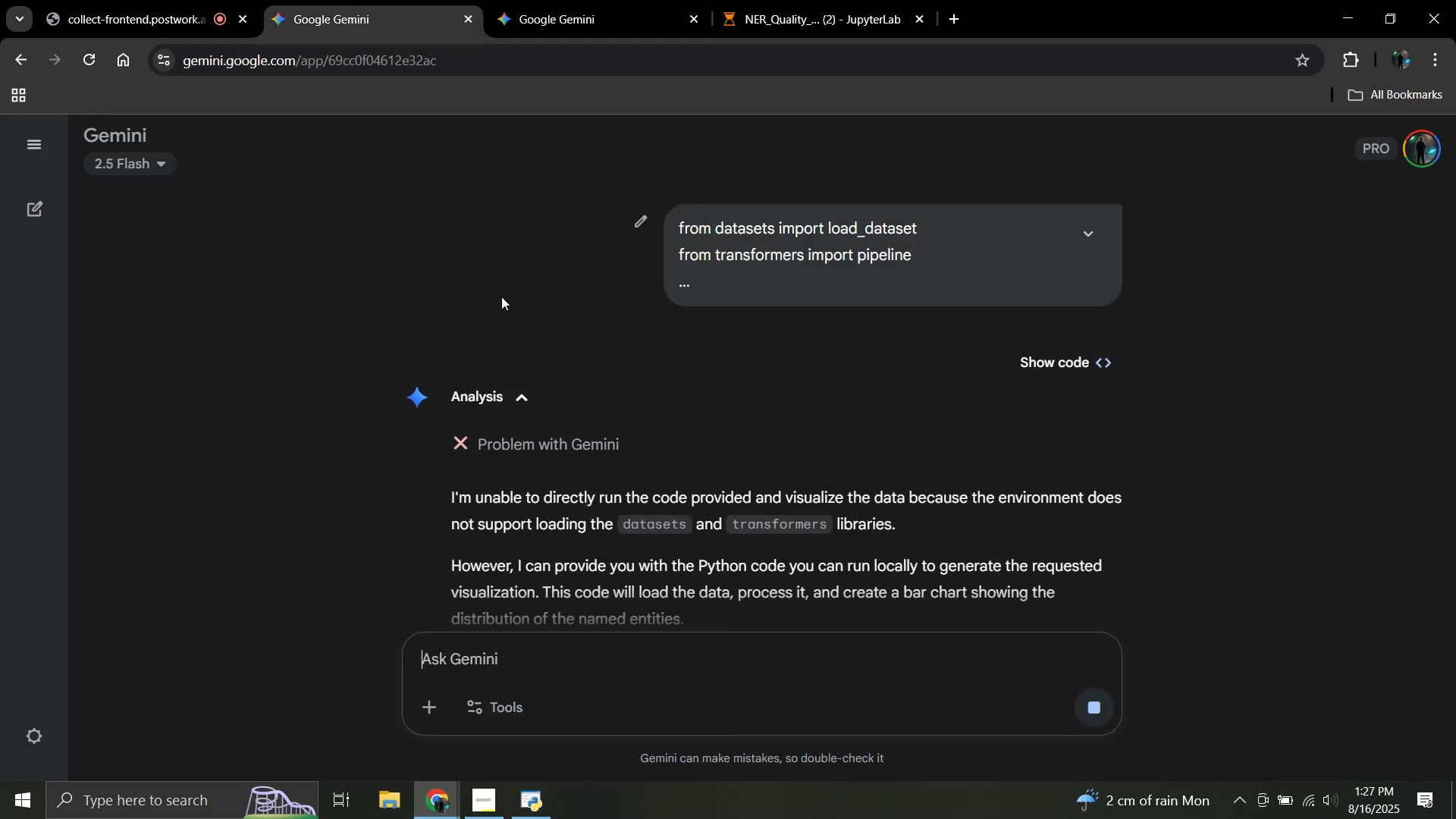 
scroll: coordinate [504, 299], scroll_direction: down, amount: 3.0
 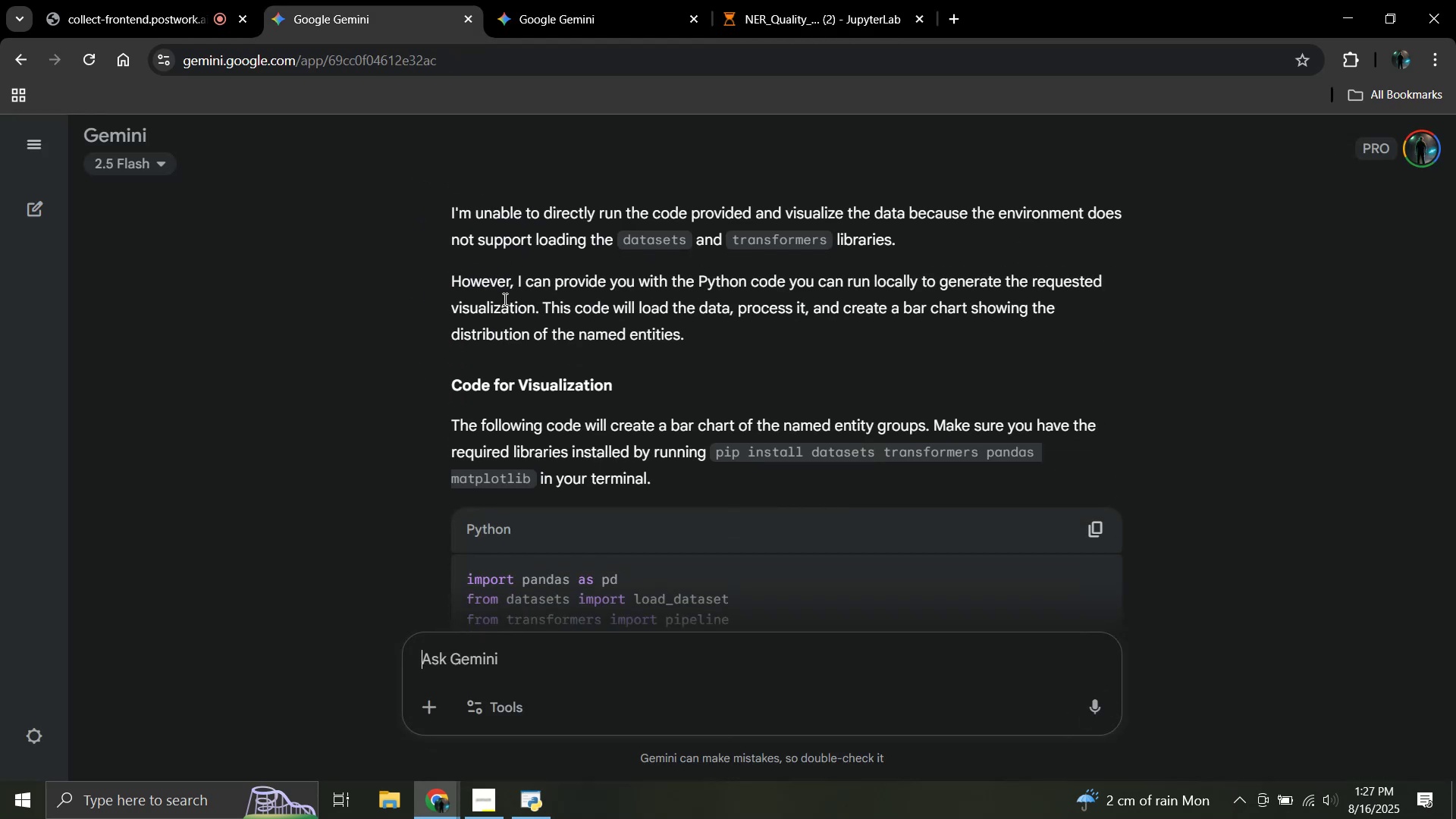 
scroll: coordinate [504, 299], scroll_direction: up, amount: 1.0
 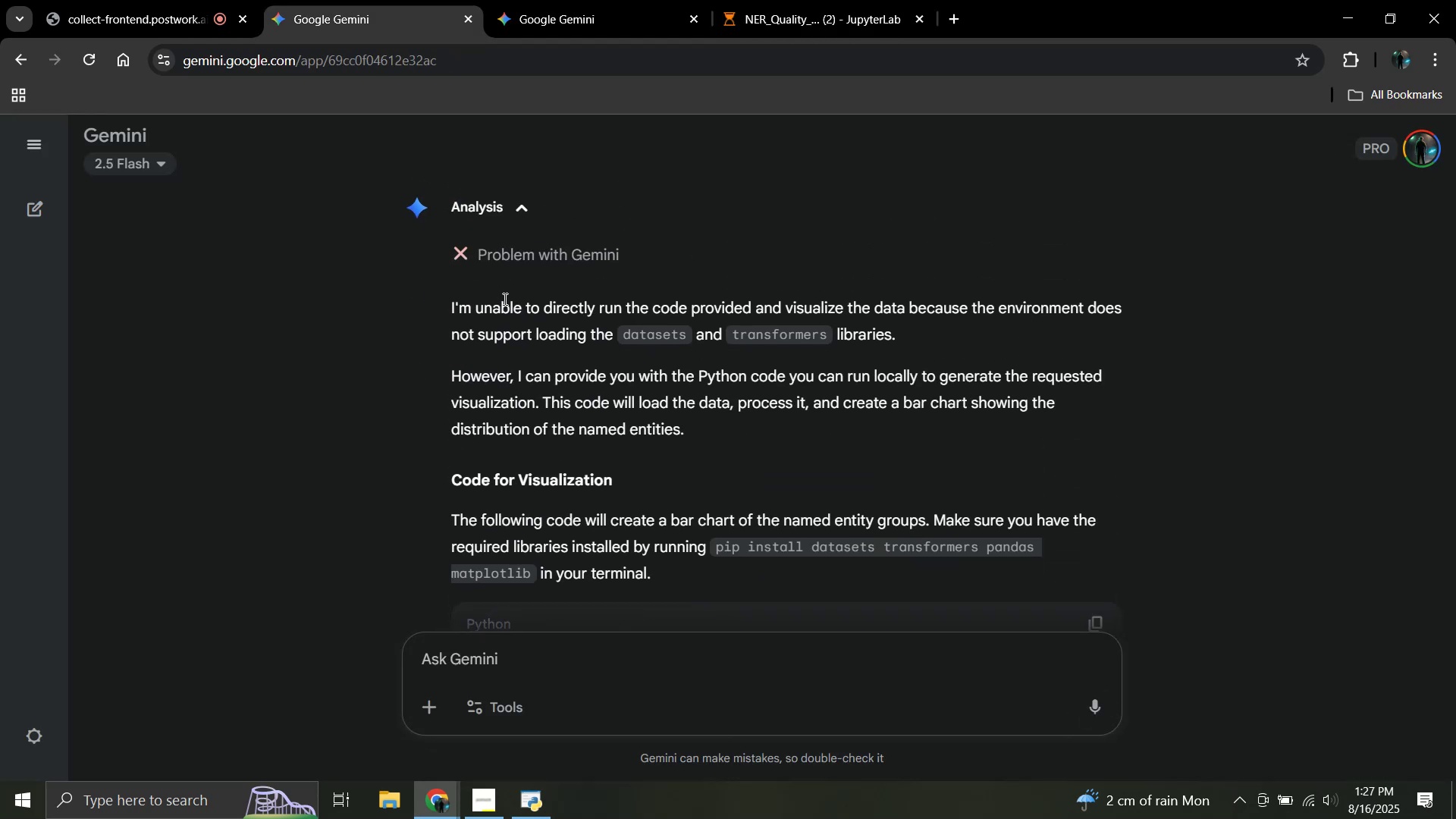 
wait(6.13)
 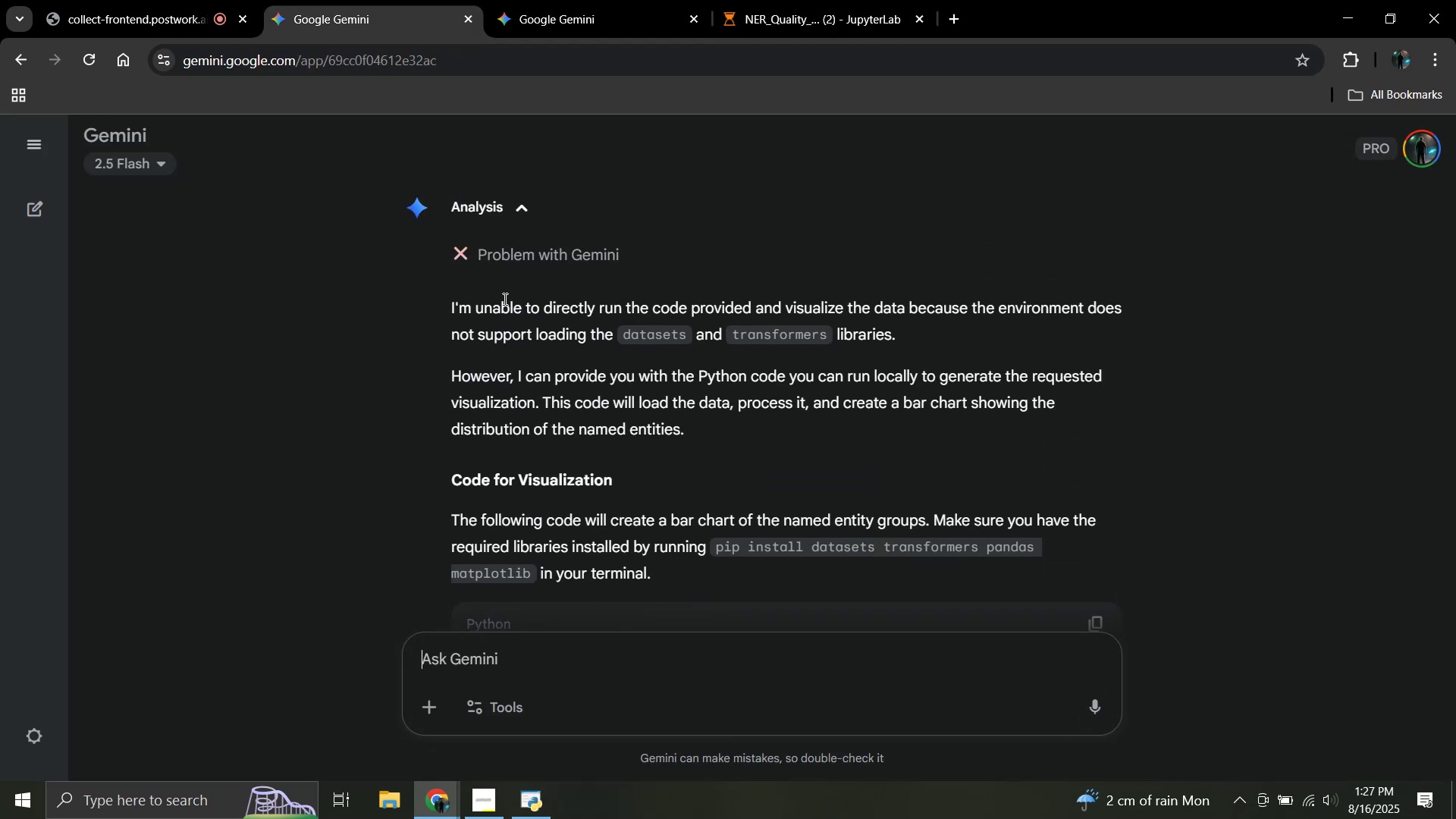 
scroll: coordinate [504, 299], scroll_direction: down, amount: 1.0
 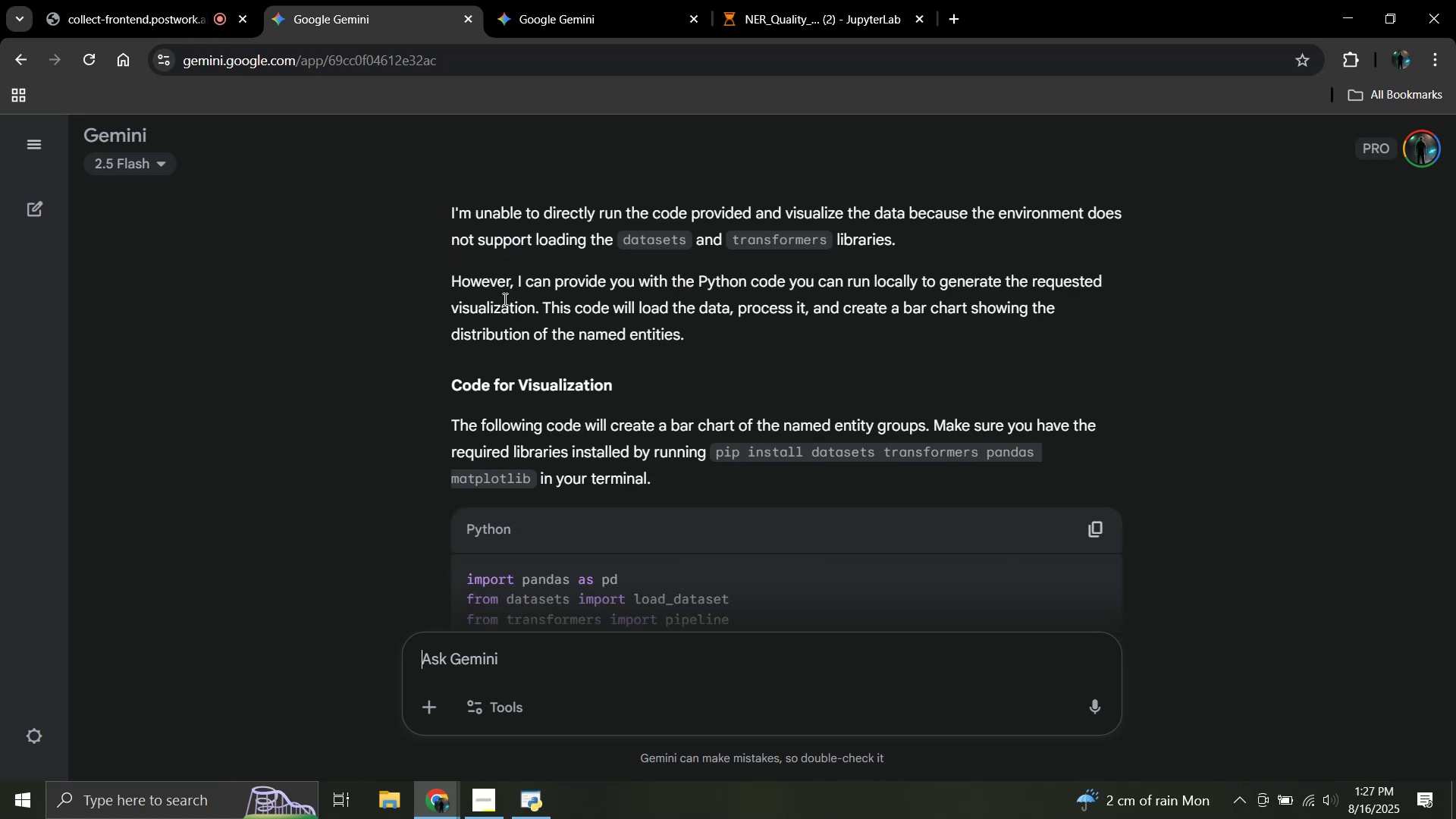 
wait(8.19)
 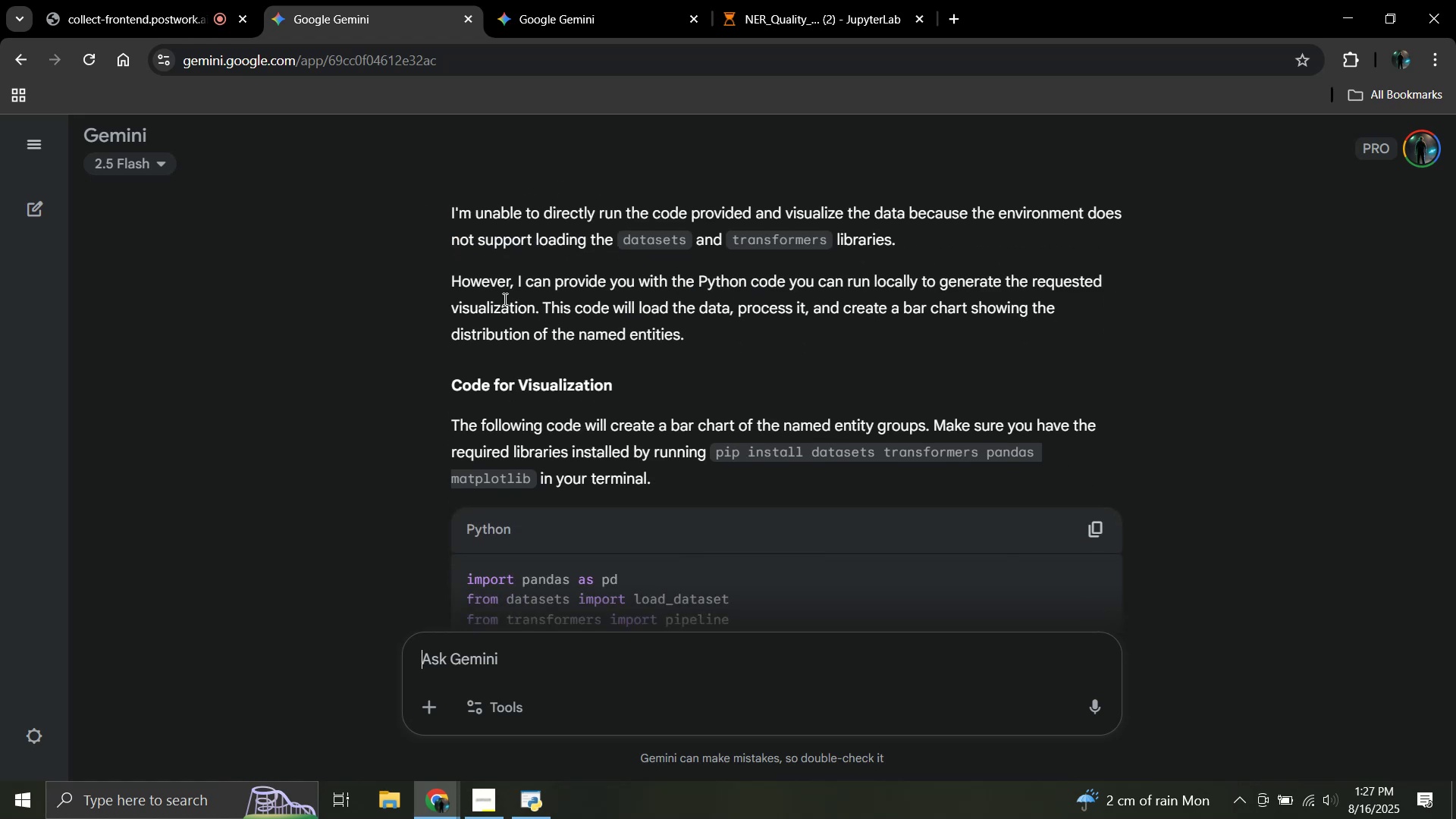 
scroll: coordinate [504, 299], scroll_direction: down, amount: 1.0
 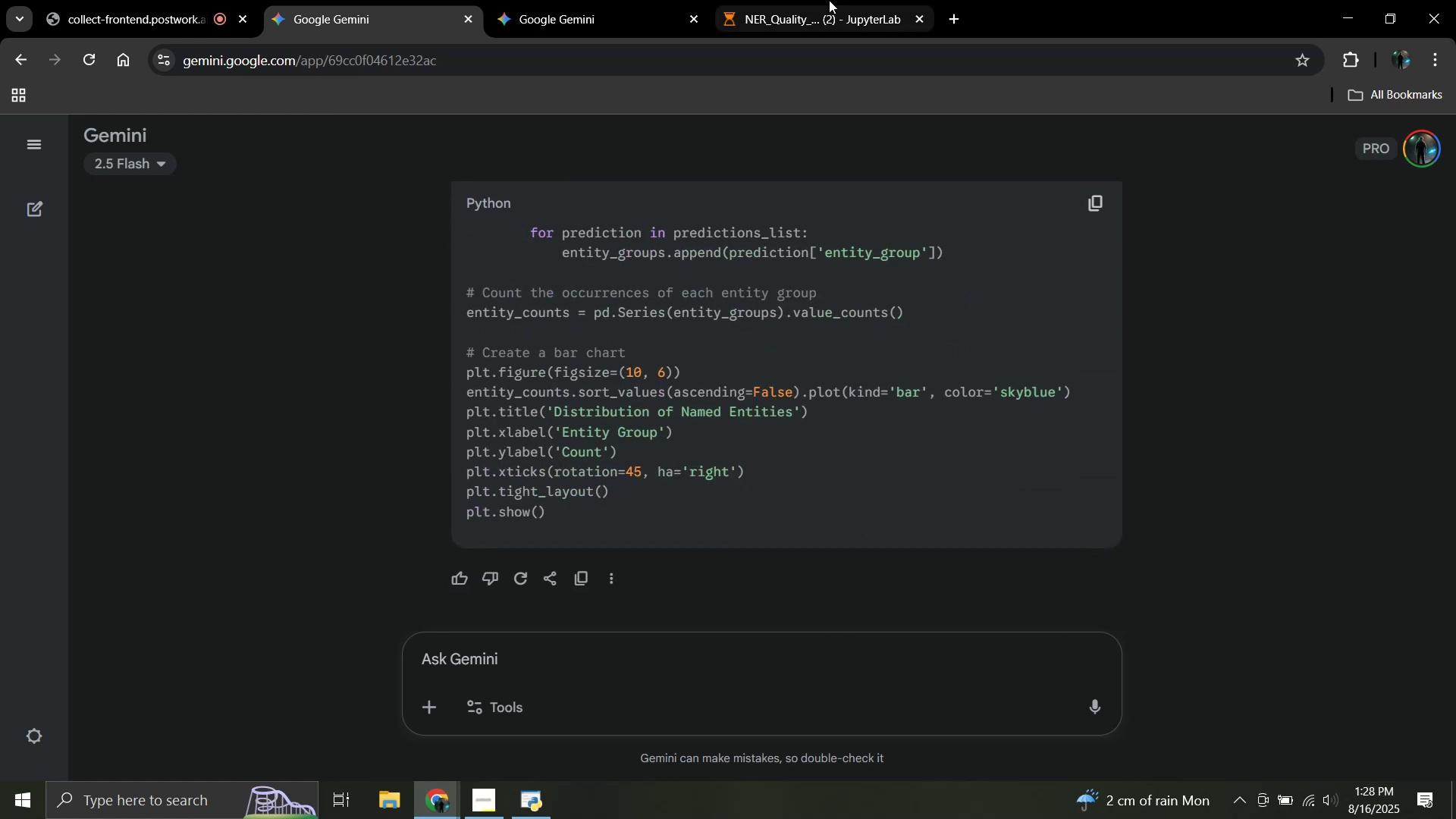 
left_click([828, 2])
 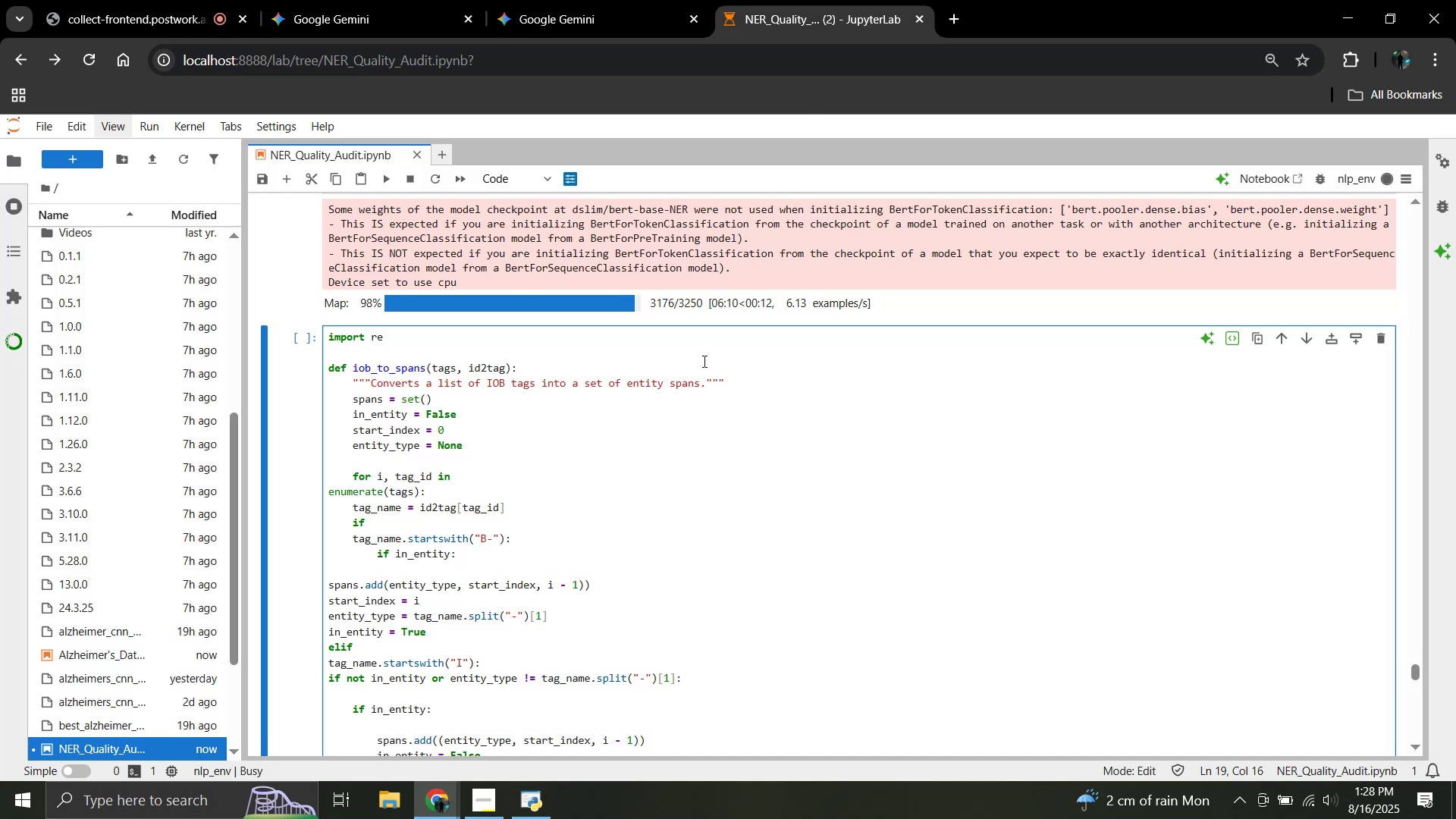 
scroll: coordinate [703, 365], scroll_direction: up, amount: 2.0
 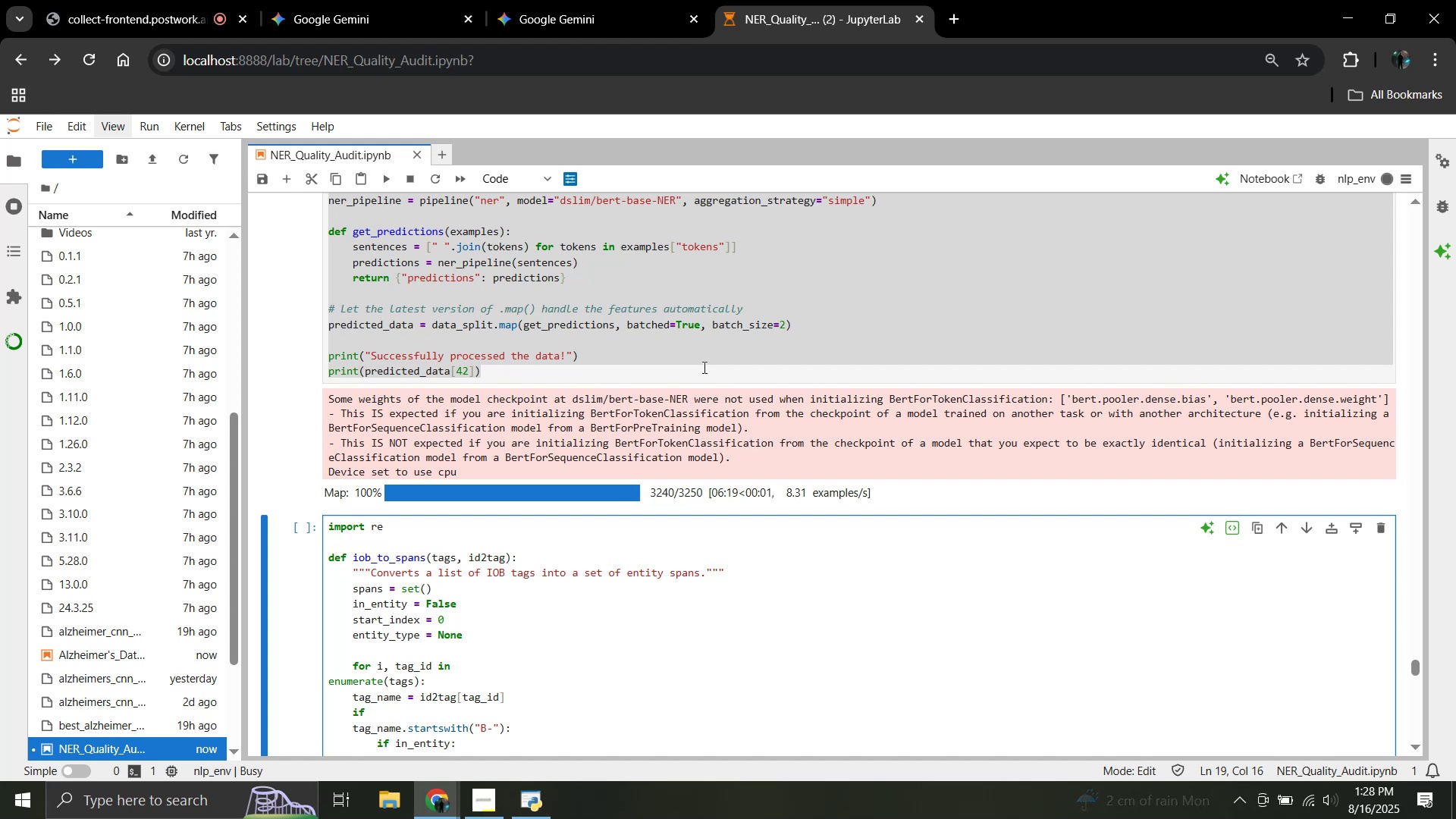 
wait(13.68)
 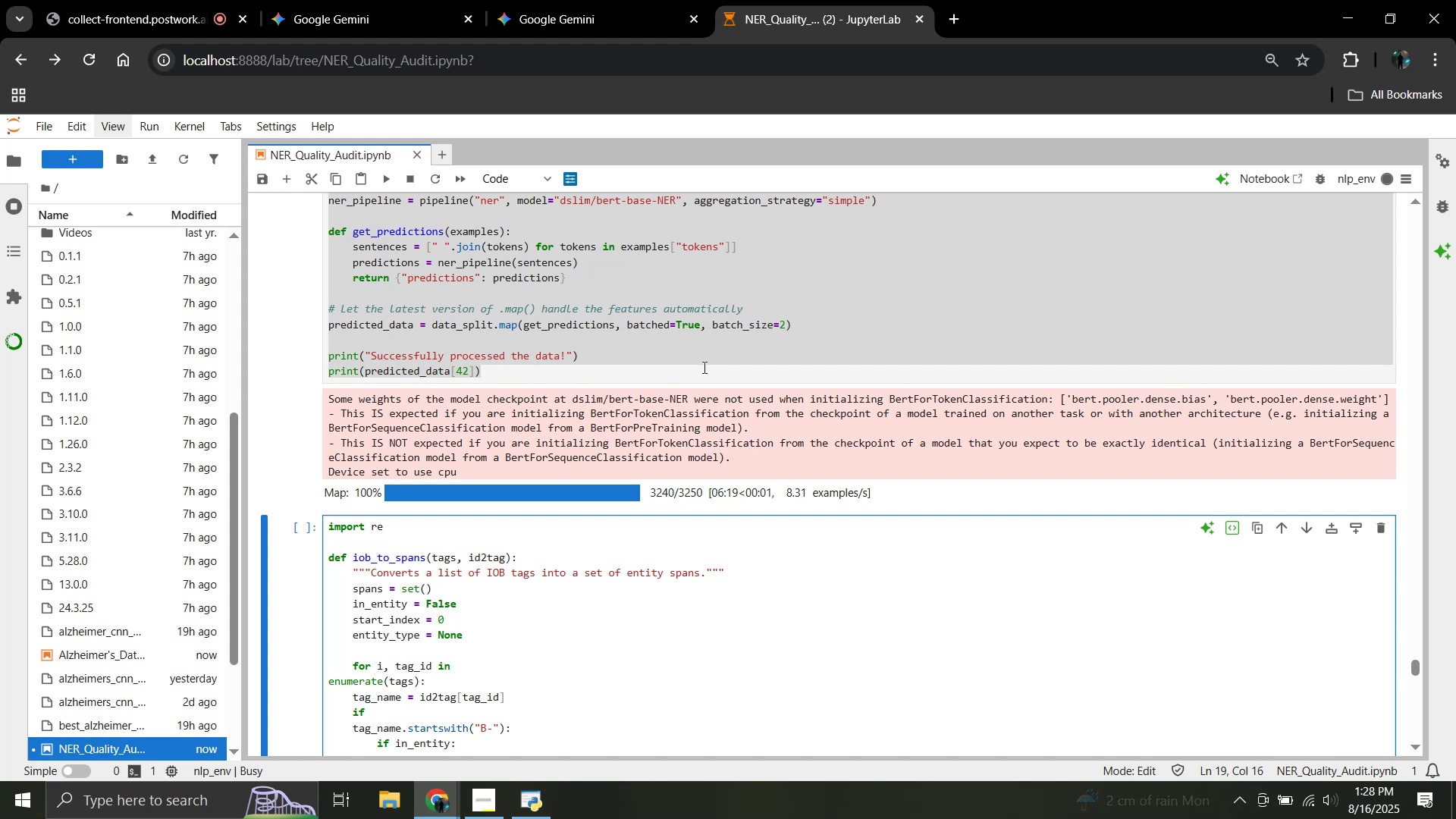 
scroll: coordinate [718, 502], scroll_direction: down, amount: 3.0
 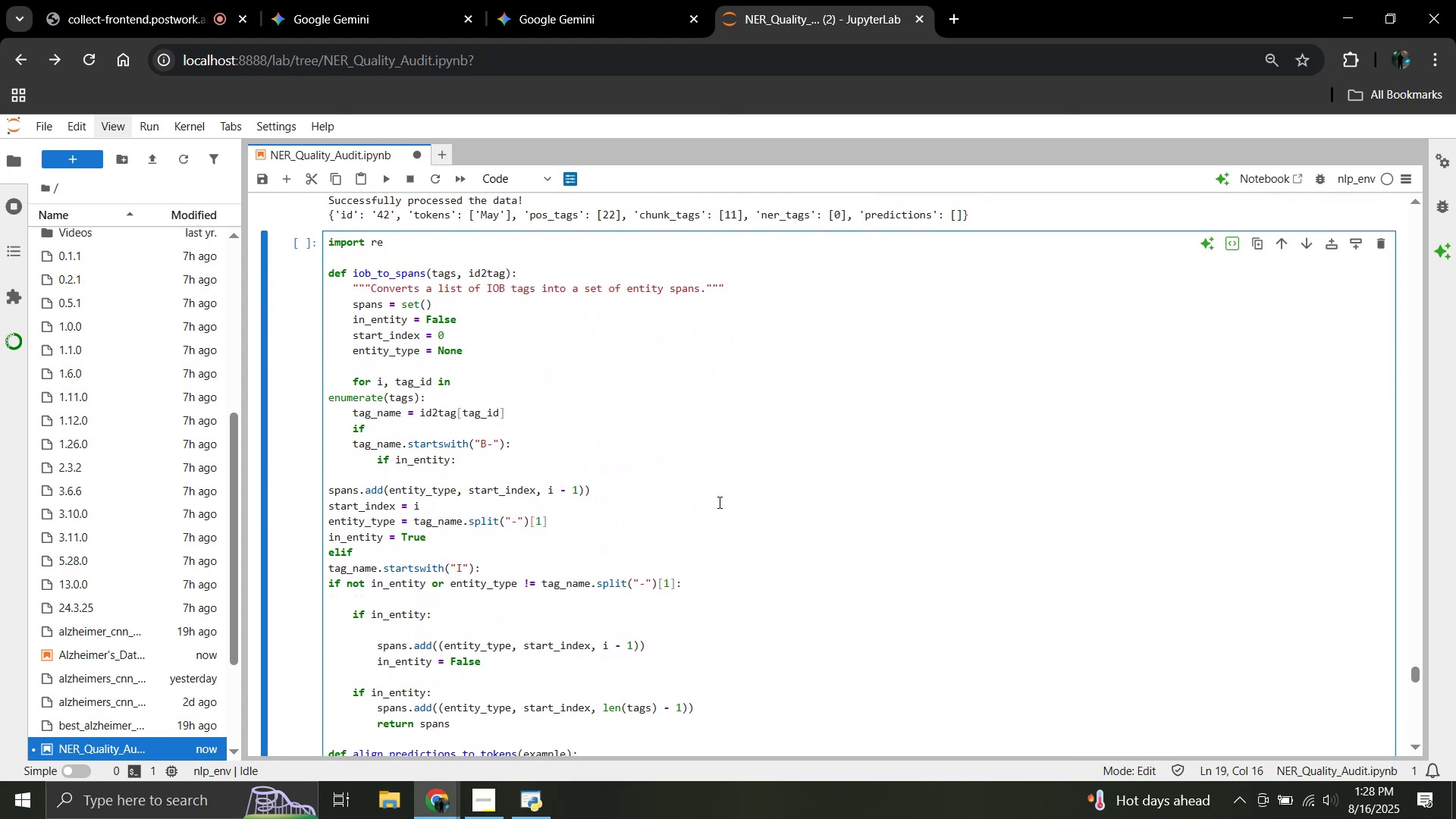 
key(Shift+Enter)
 